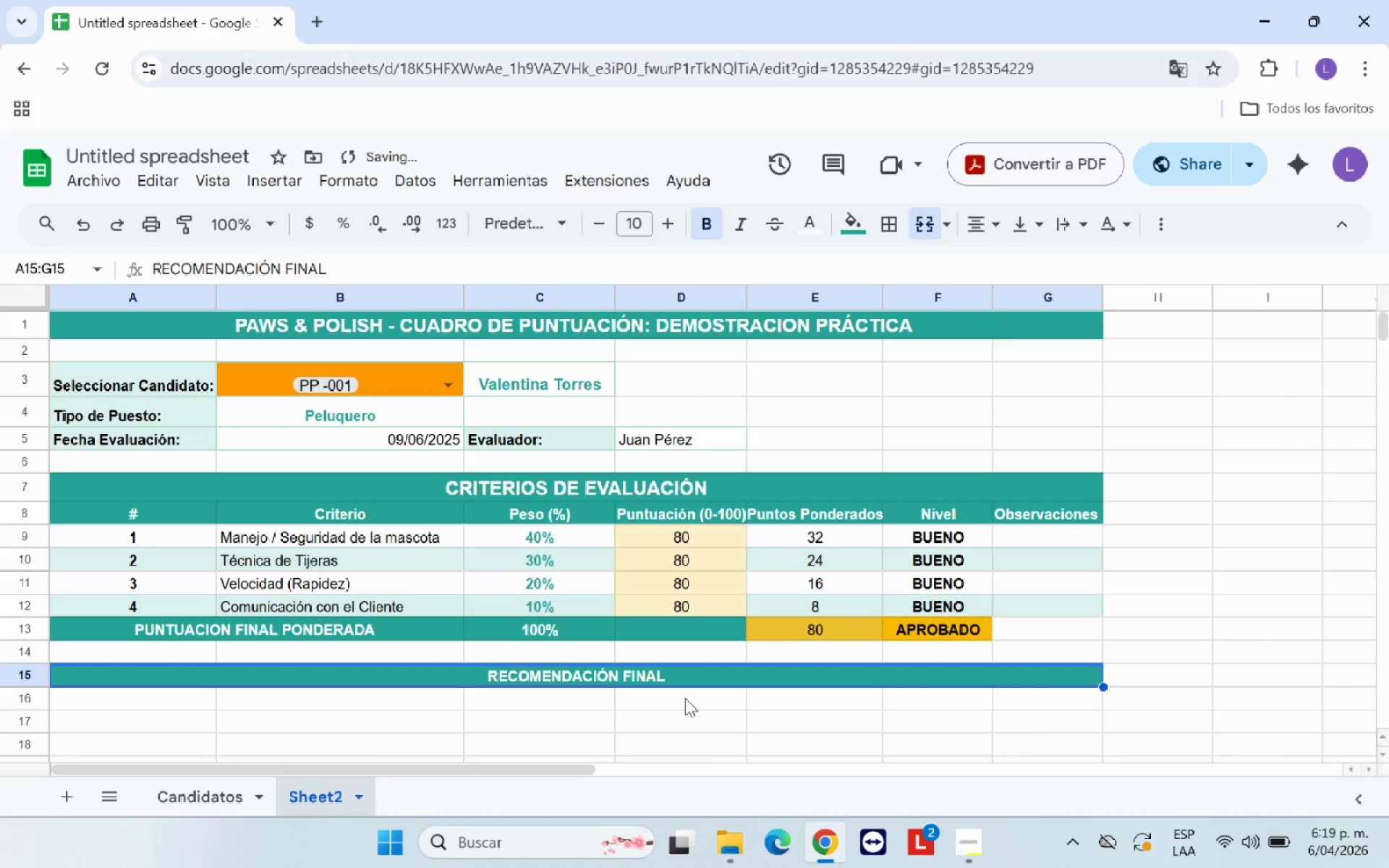 
left_click([684, 698])
 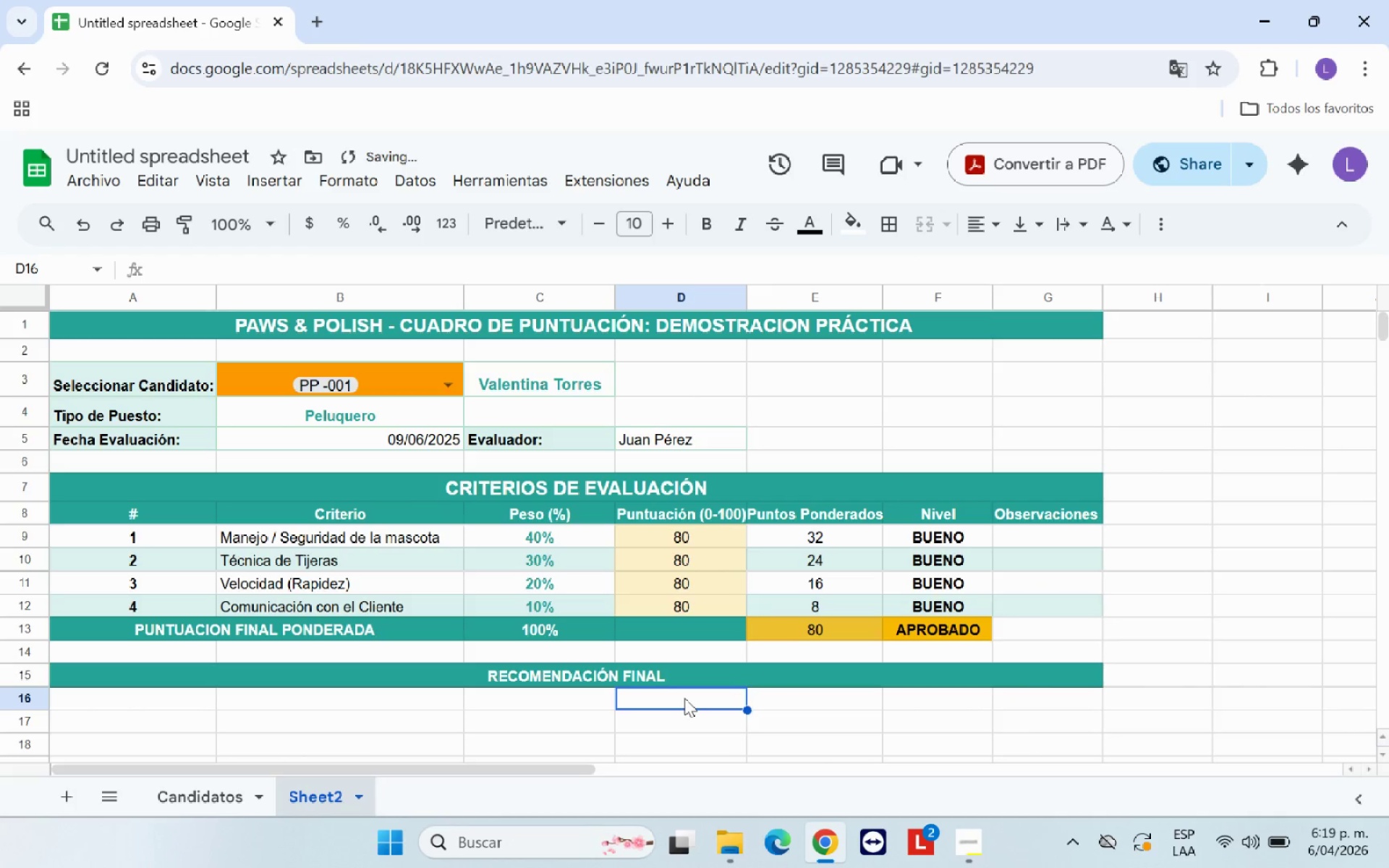 
scroll: coordinate [684, 697], scroll_direction: down, amount: 2.0
 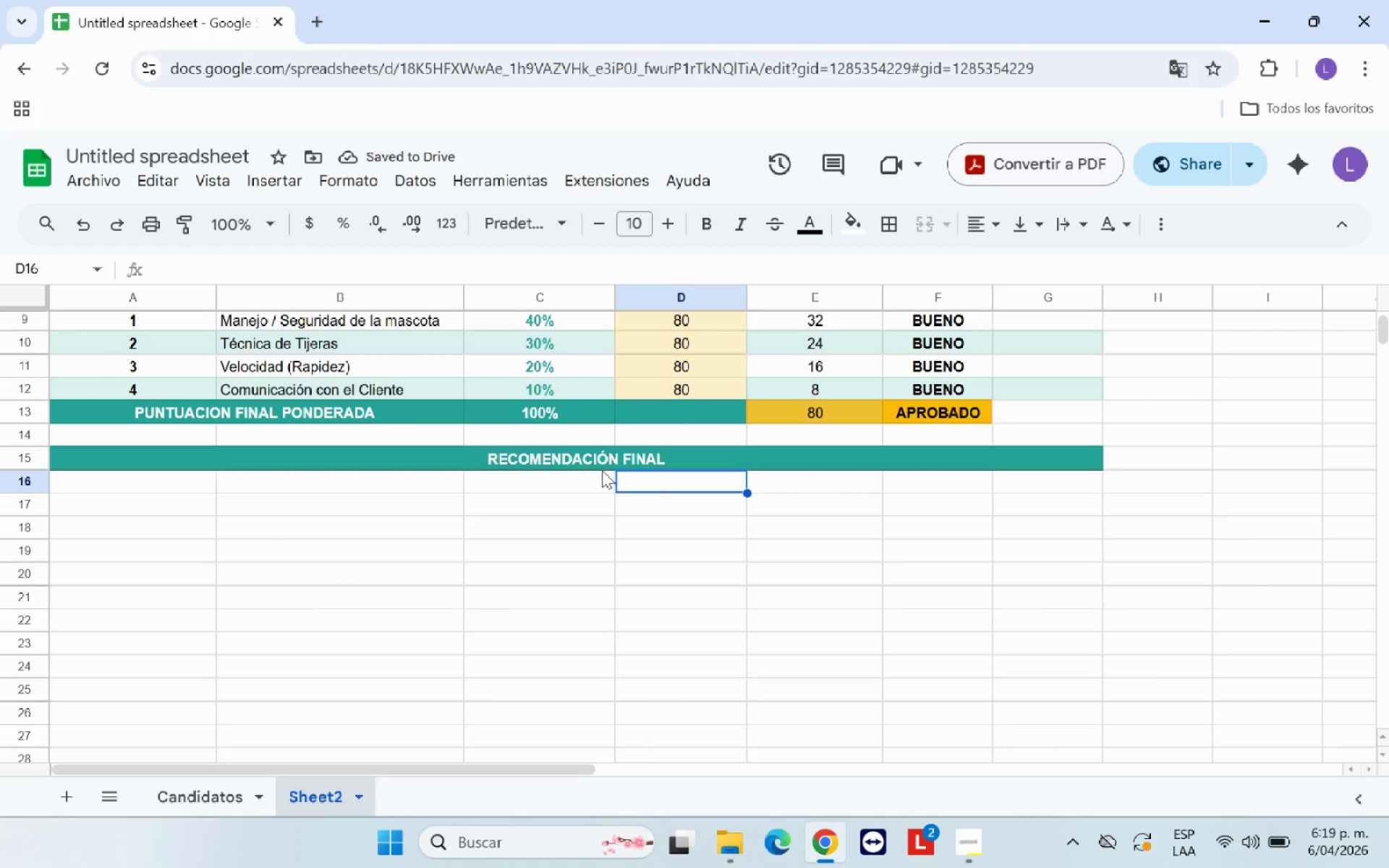 
left_click([603, 456])
 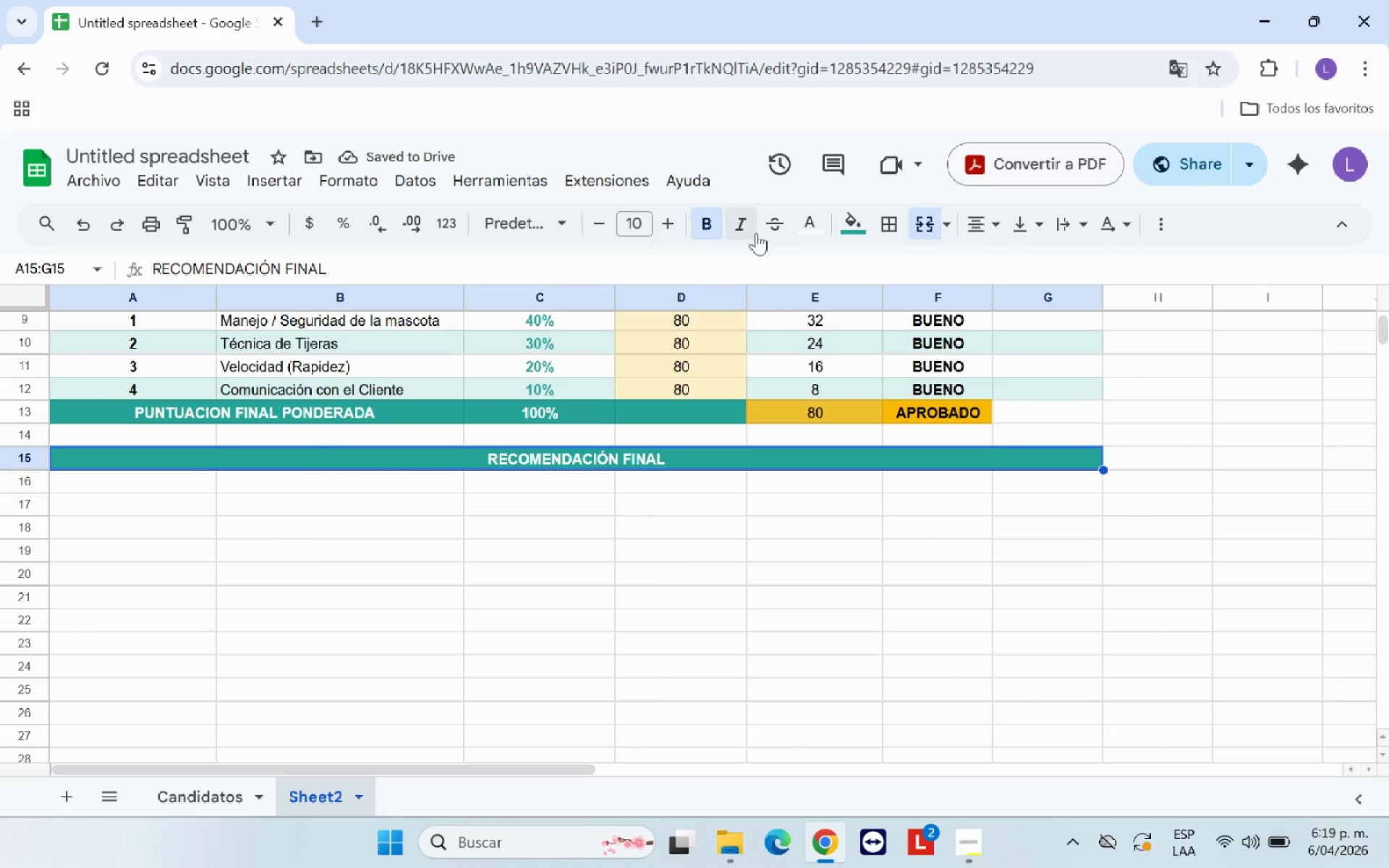 
left_click([669, 224])
 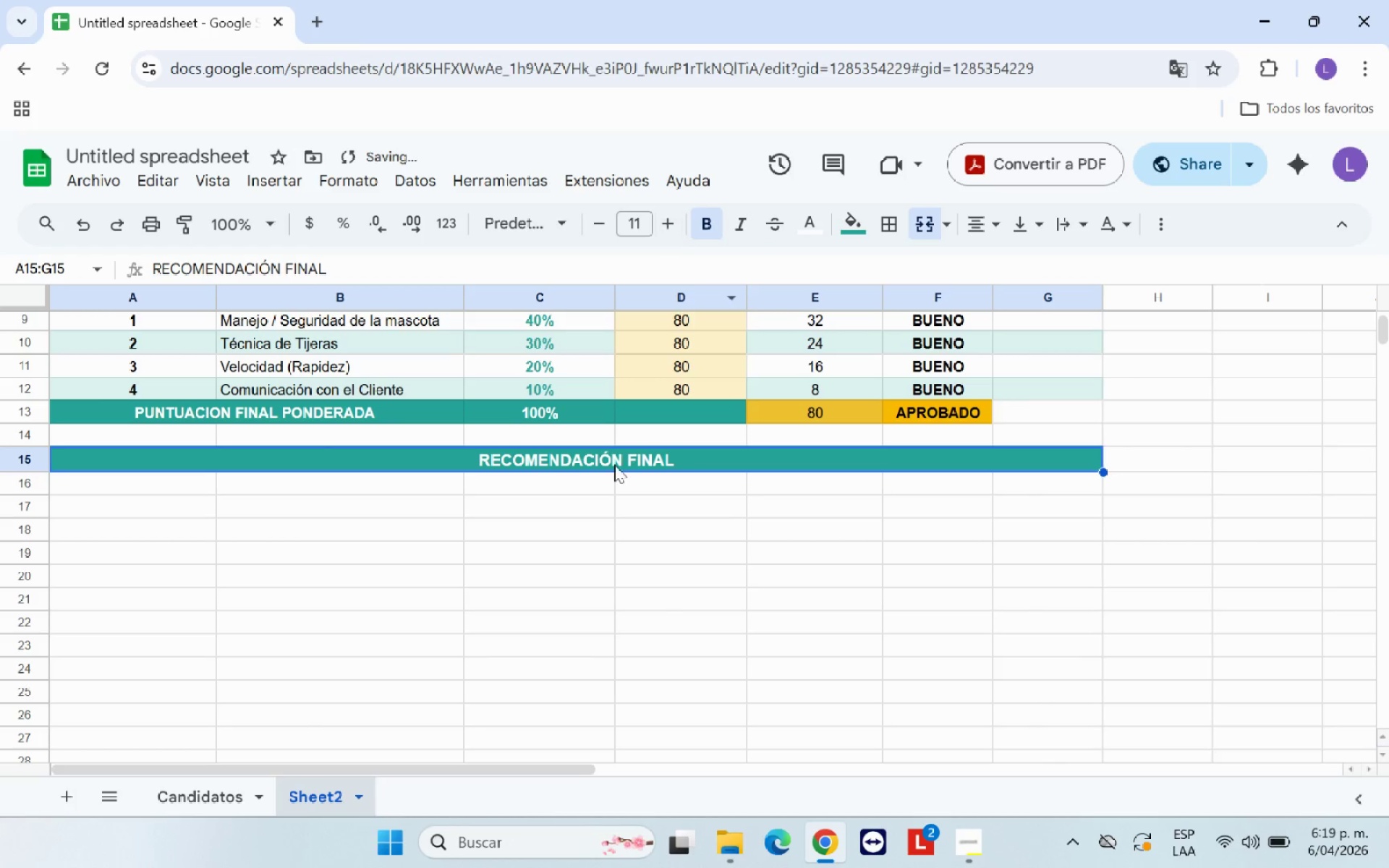 
left_click([615, 596])
 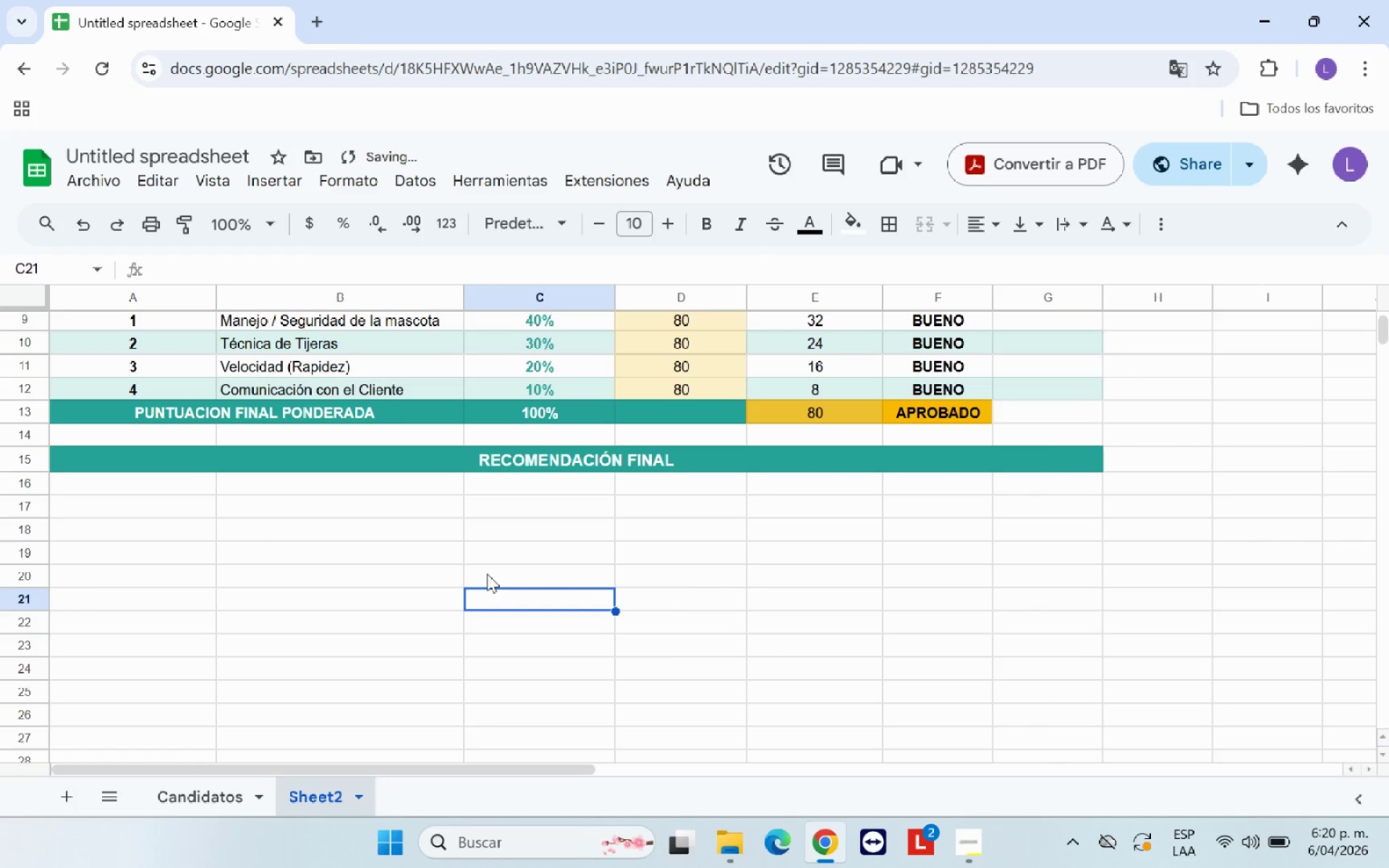 
left_click([324, 503])
 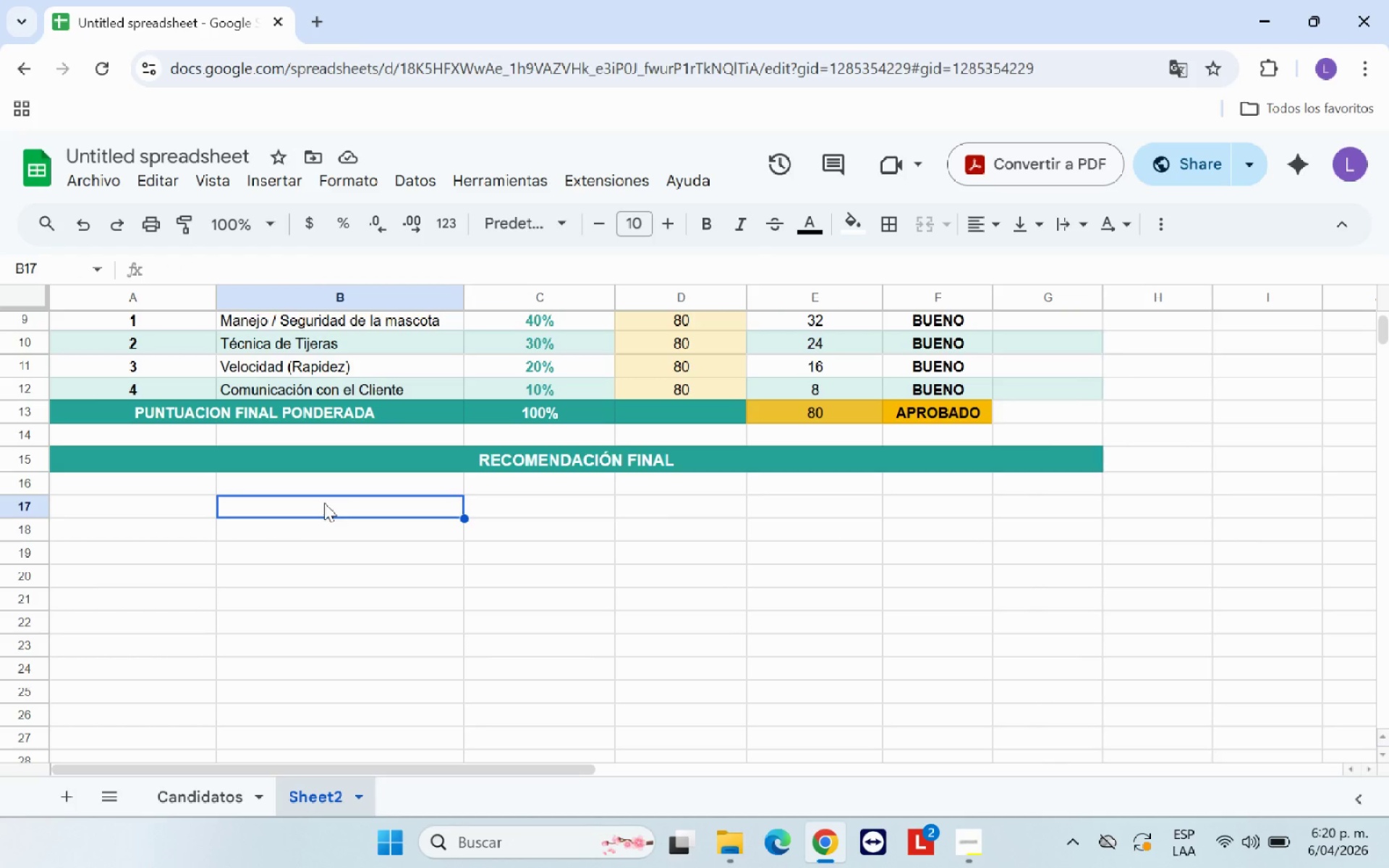 
wait(15.0)
 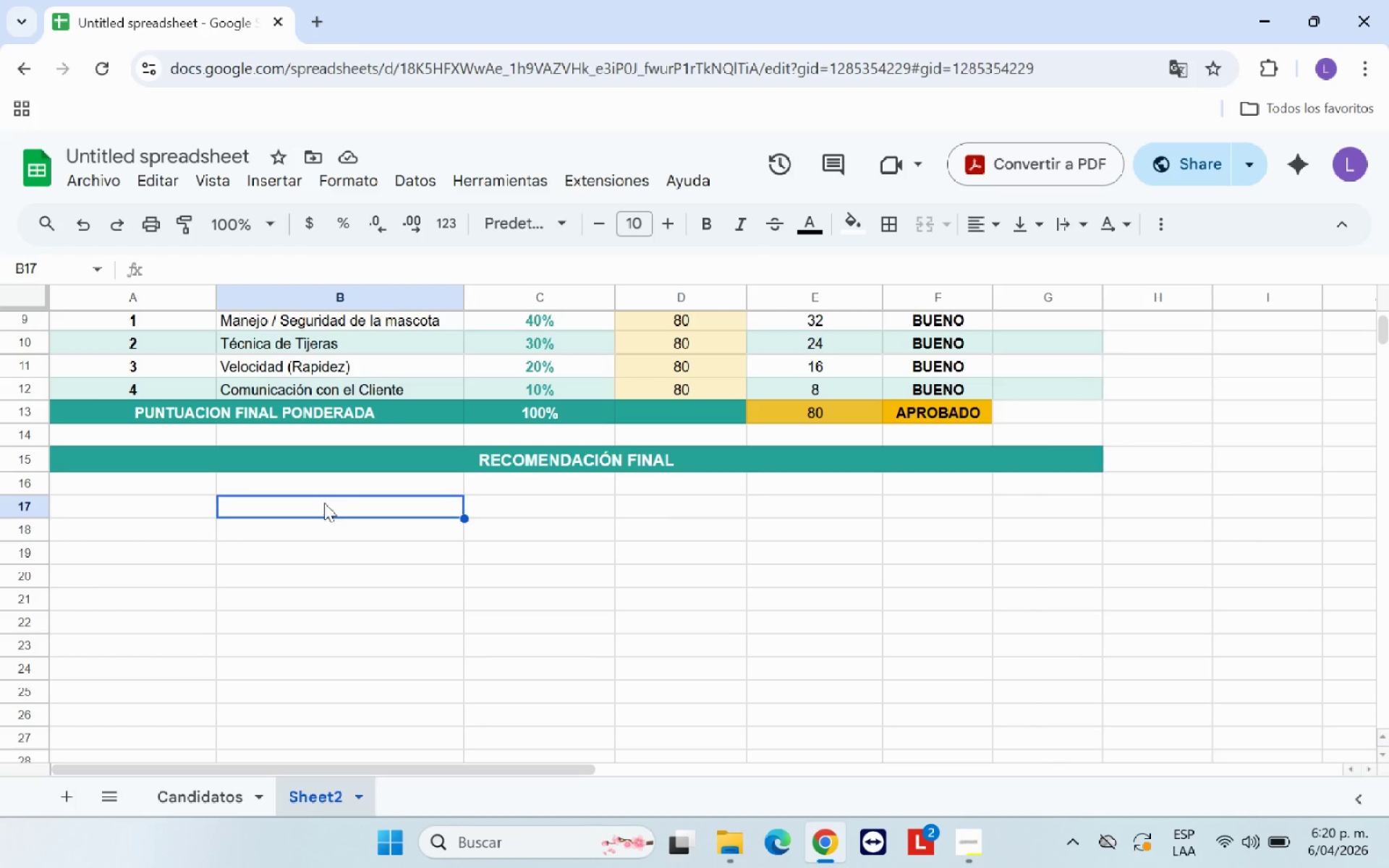 
scroll: coordinate [218, 553], scroll_direction: down, amount: 1.0
 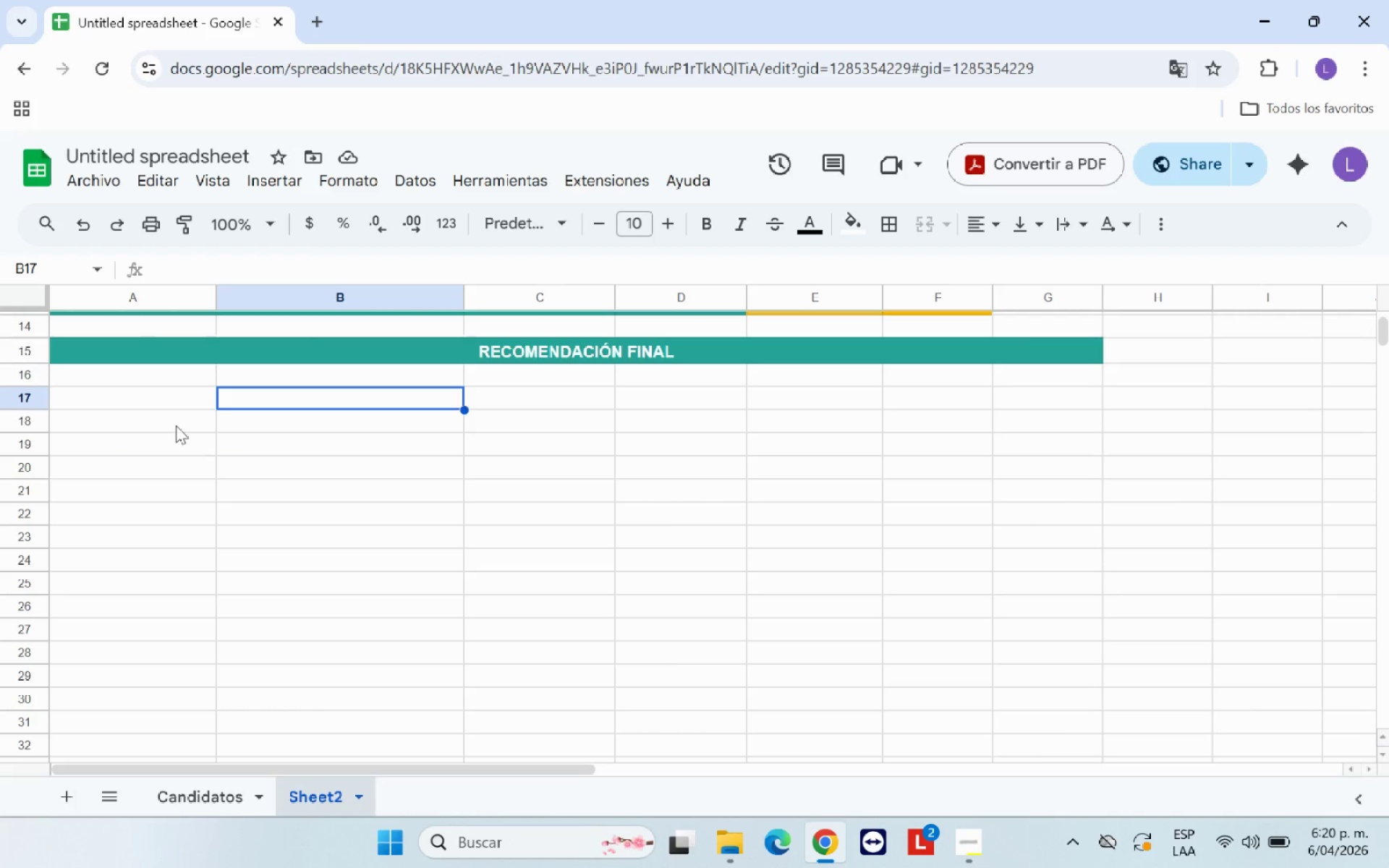 
left_click([163, 394])
 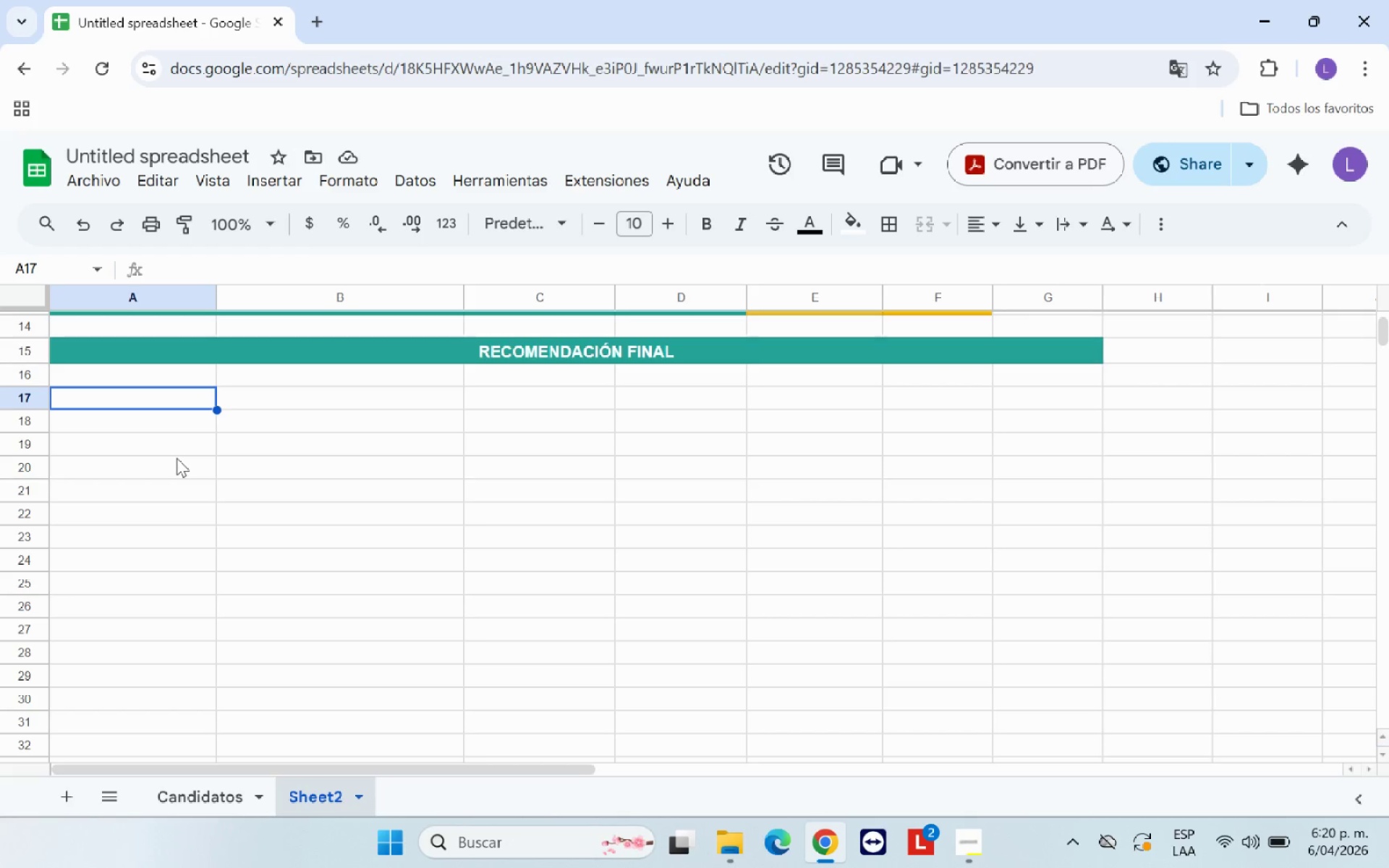 
left_click([129, 374])
 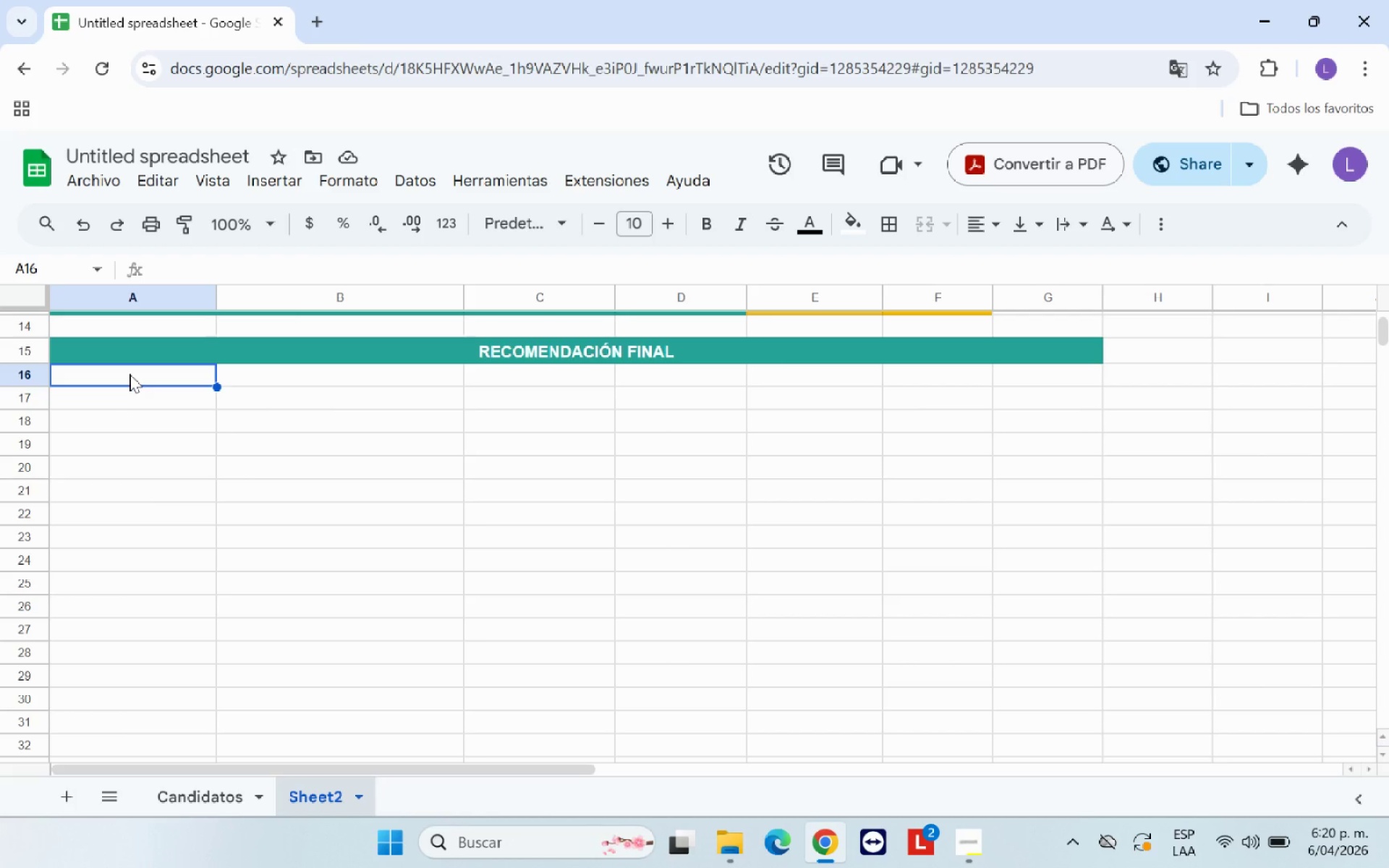 
type()SI*)
 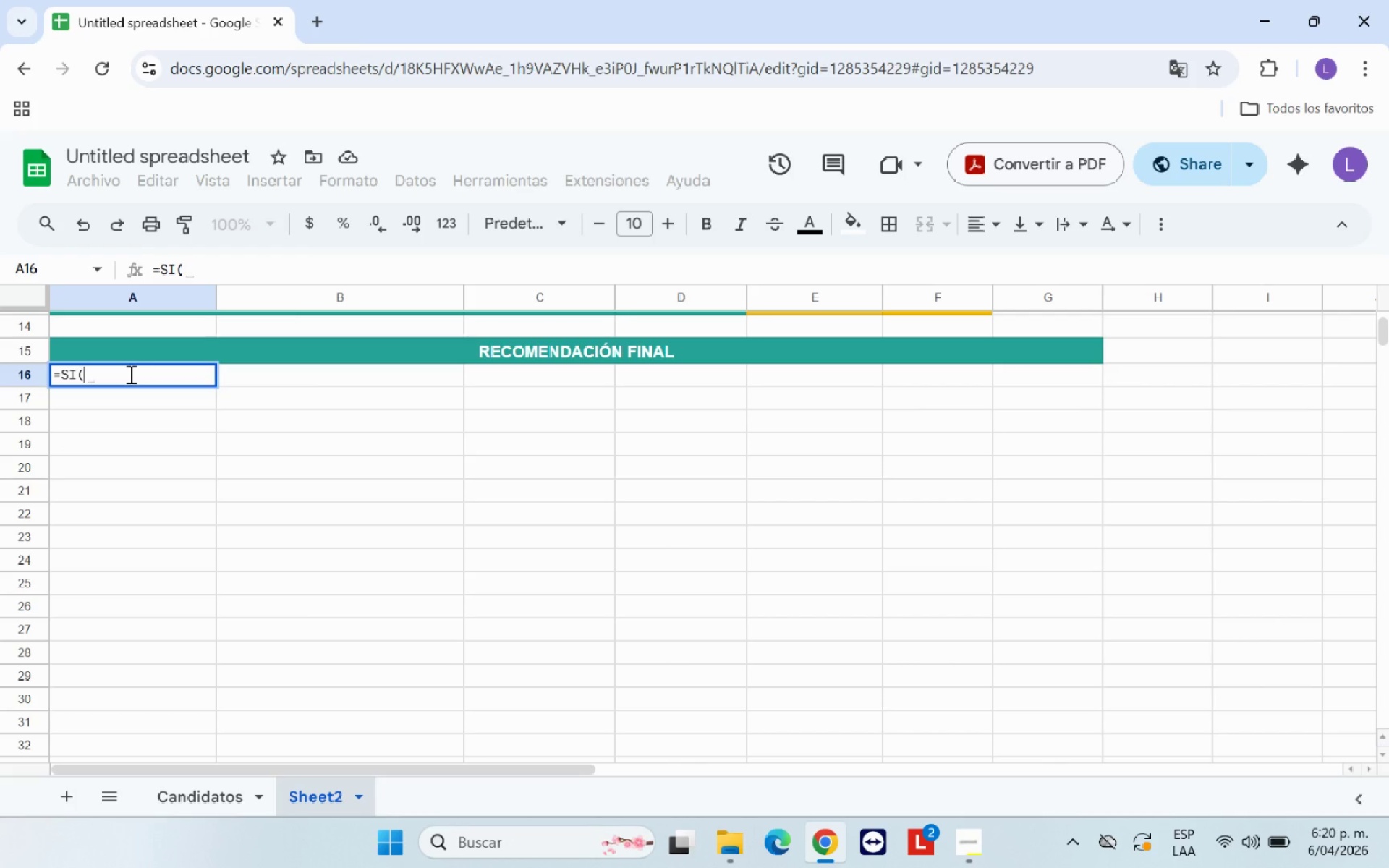 
wait(6.8)
 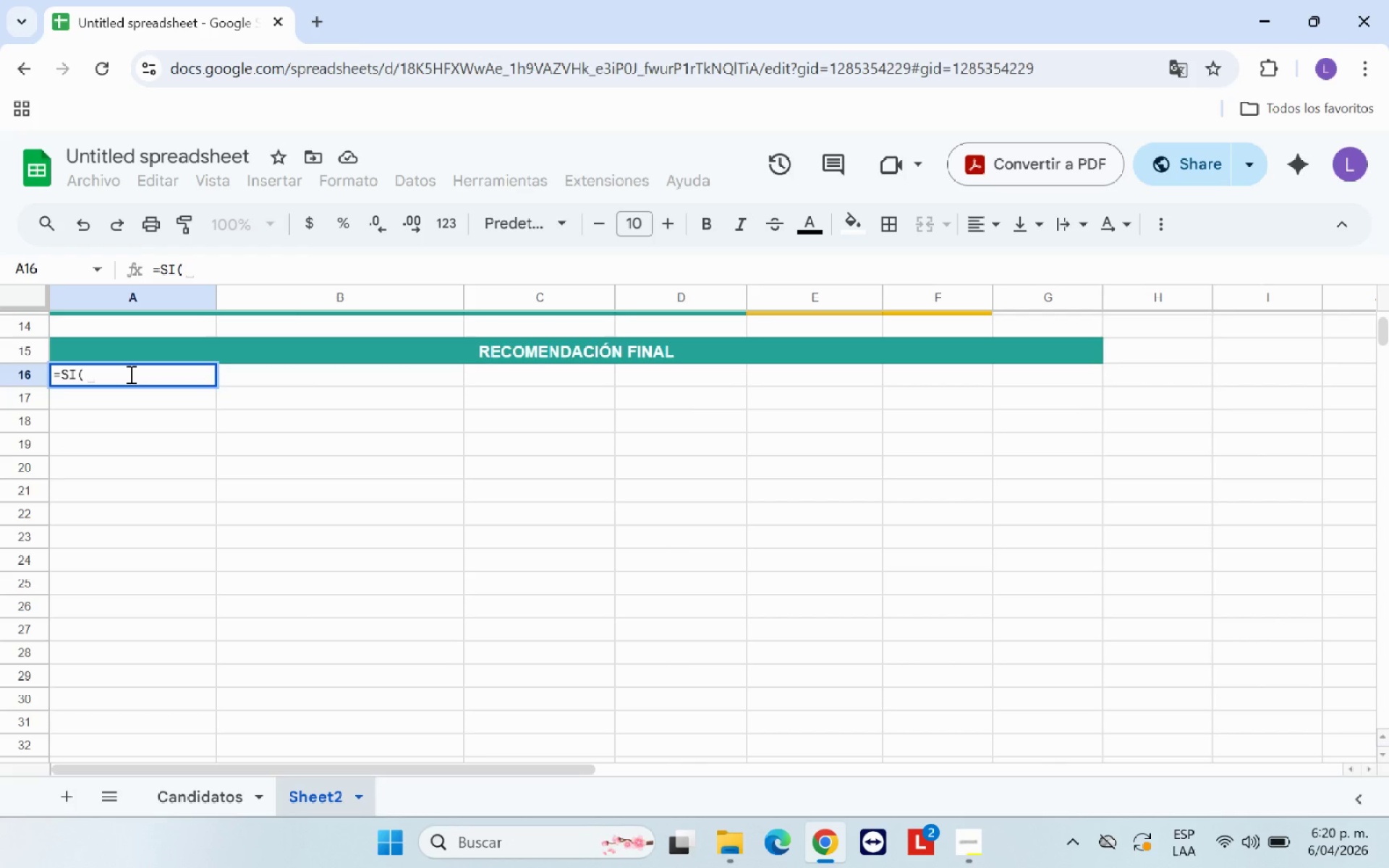 
scroll: coordinate [192, 411], scroll_direction: up, amount: 1.0
 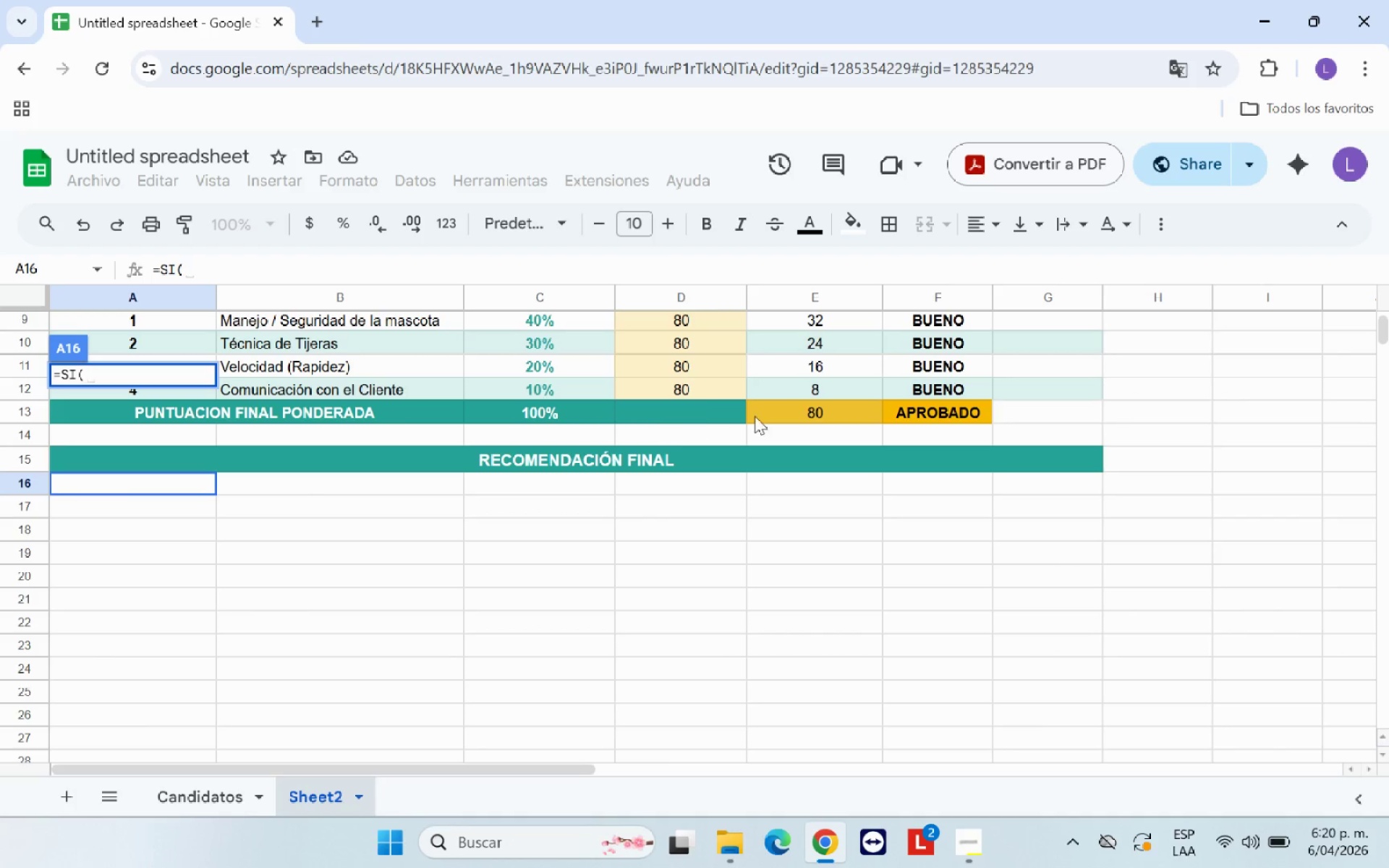 
left_click([846, 407])
 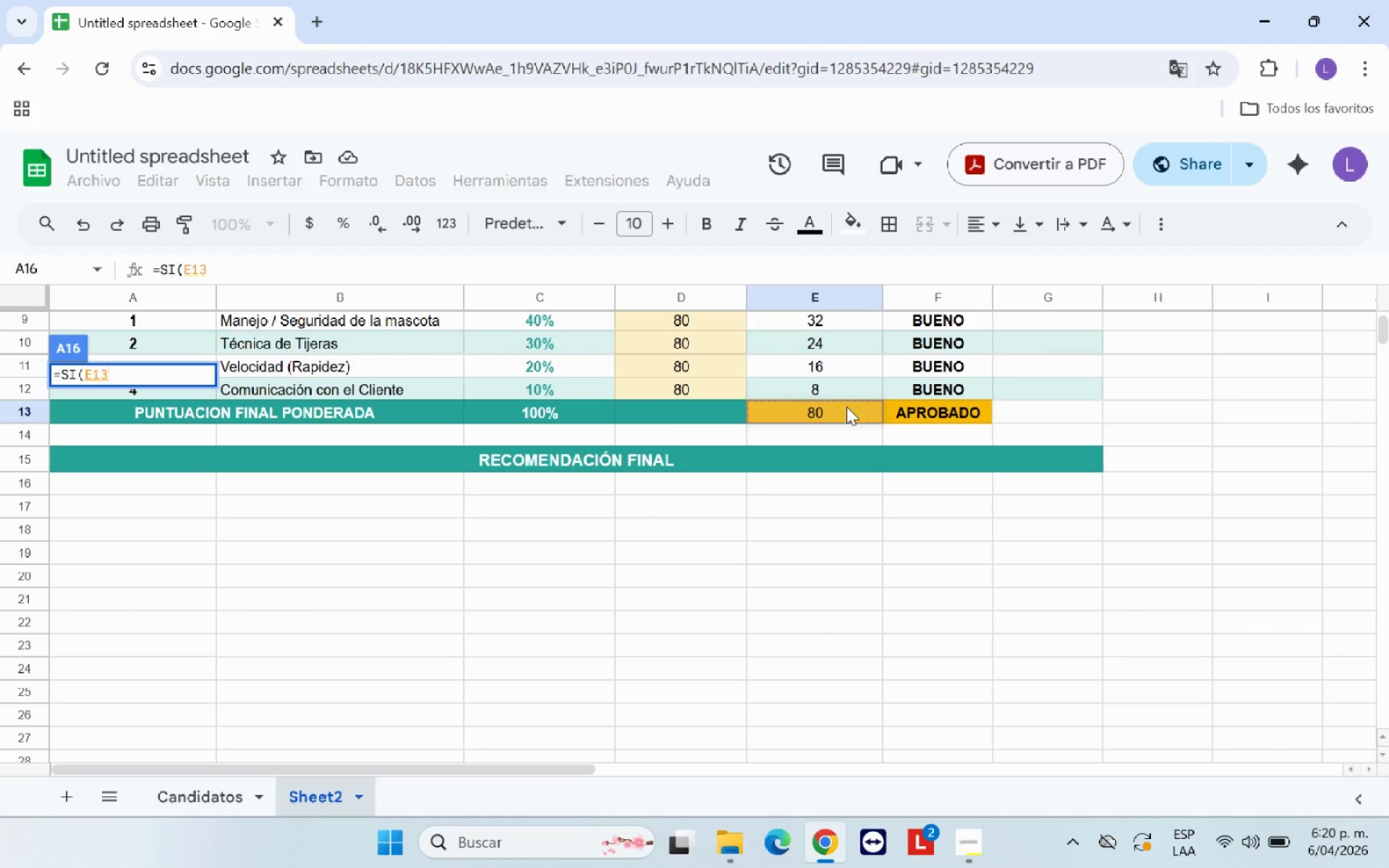 
key(Shift+Break)
 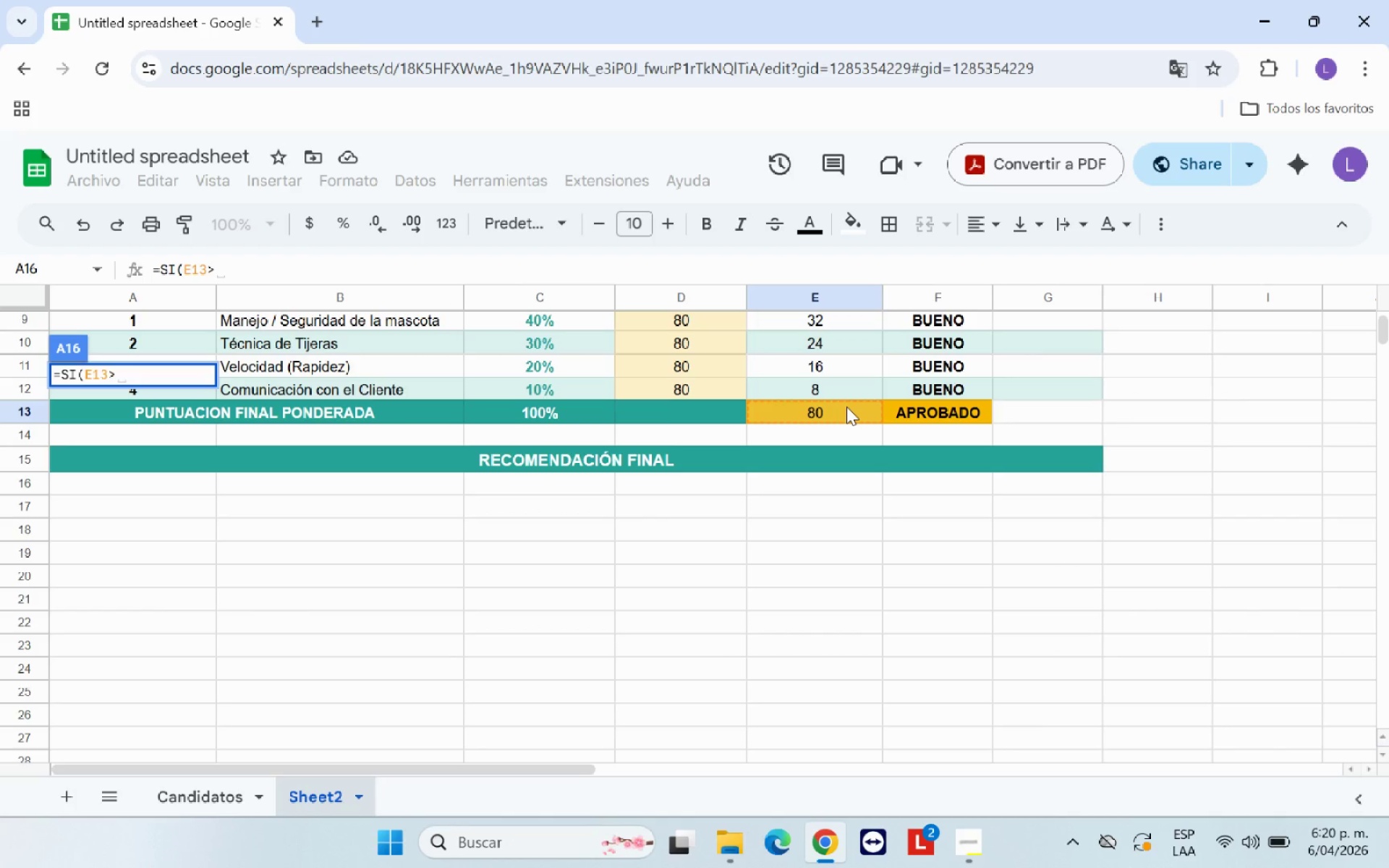 
type()75,@SE RECOMIENDA)
 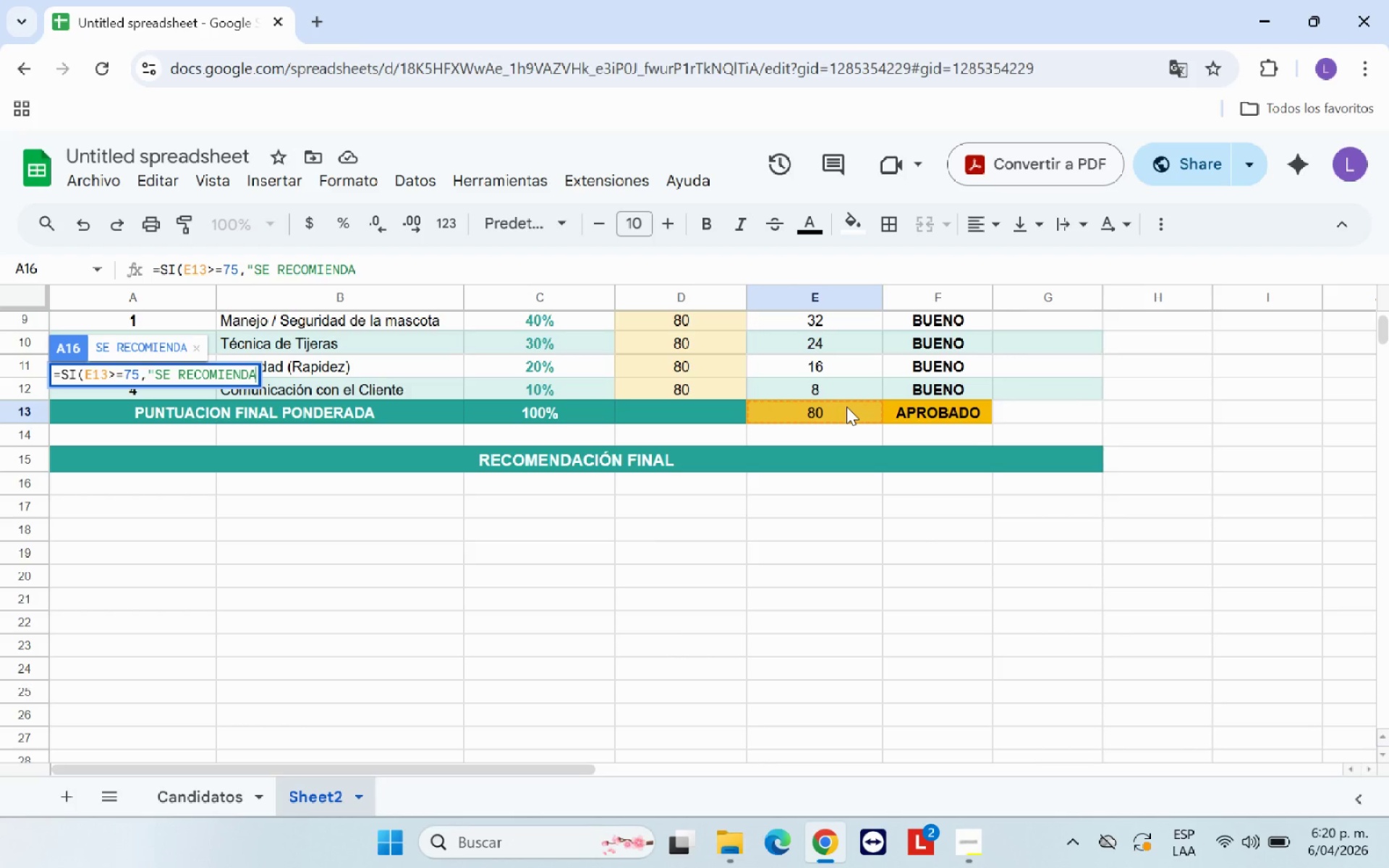 
type( avanzar a Verificacion de Antecedentes )
 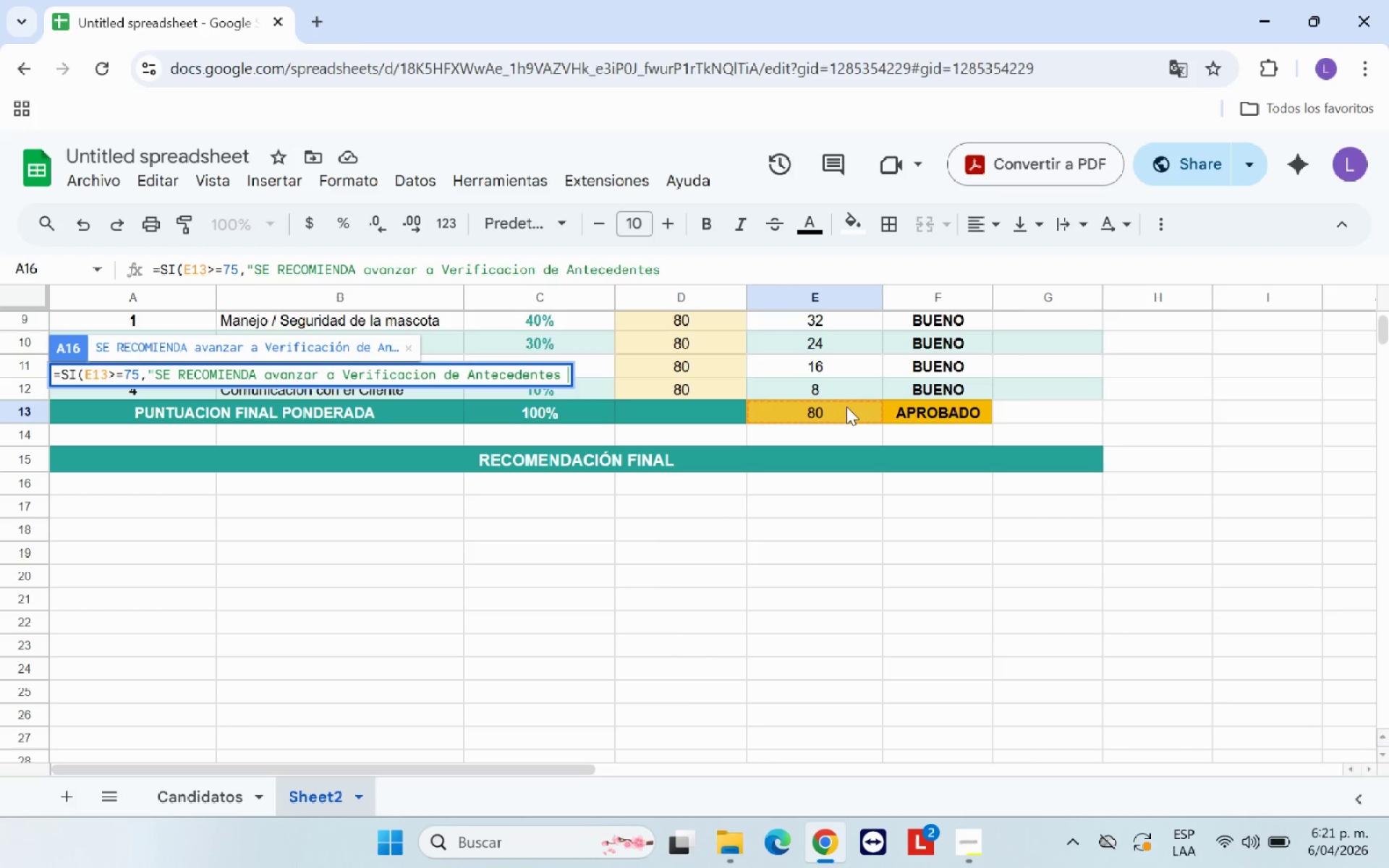 
wait(23.36)
 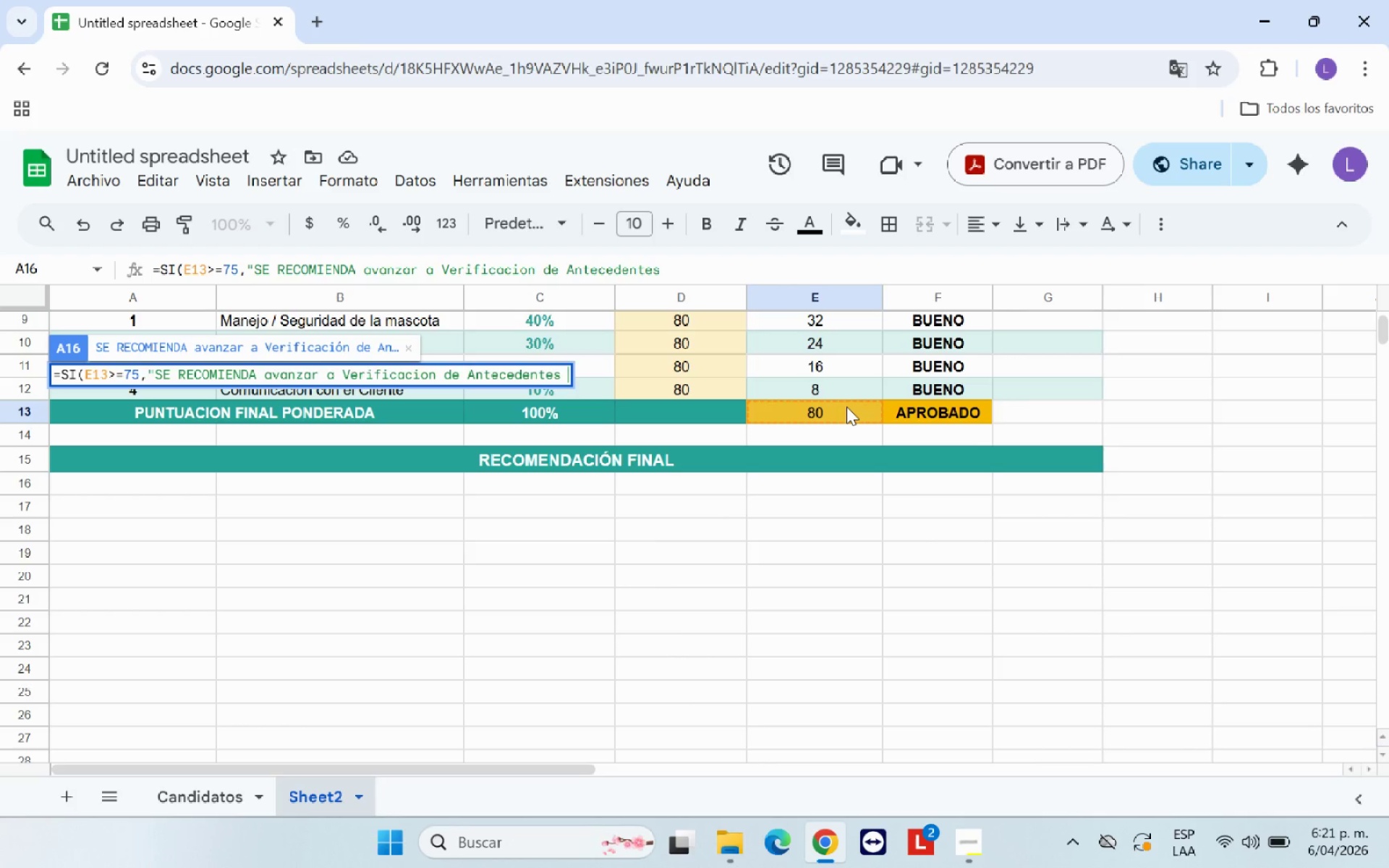 
key(Backspace)
type(.Candidato demostro;)
key(Backspace)
type(o;)
 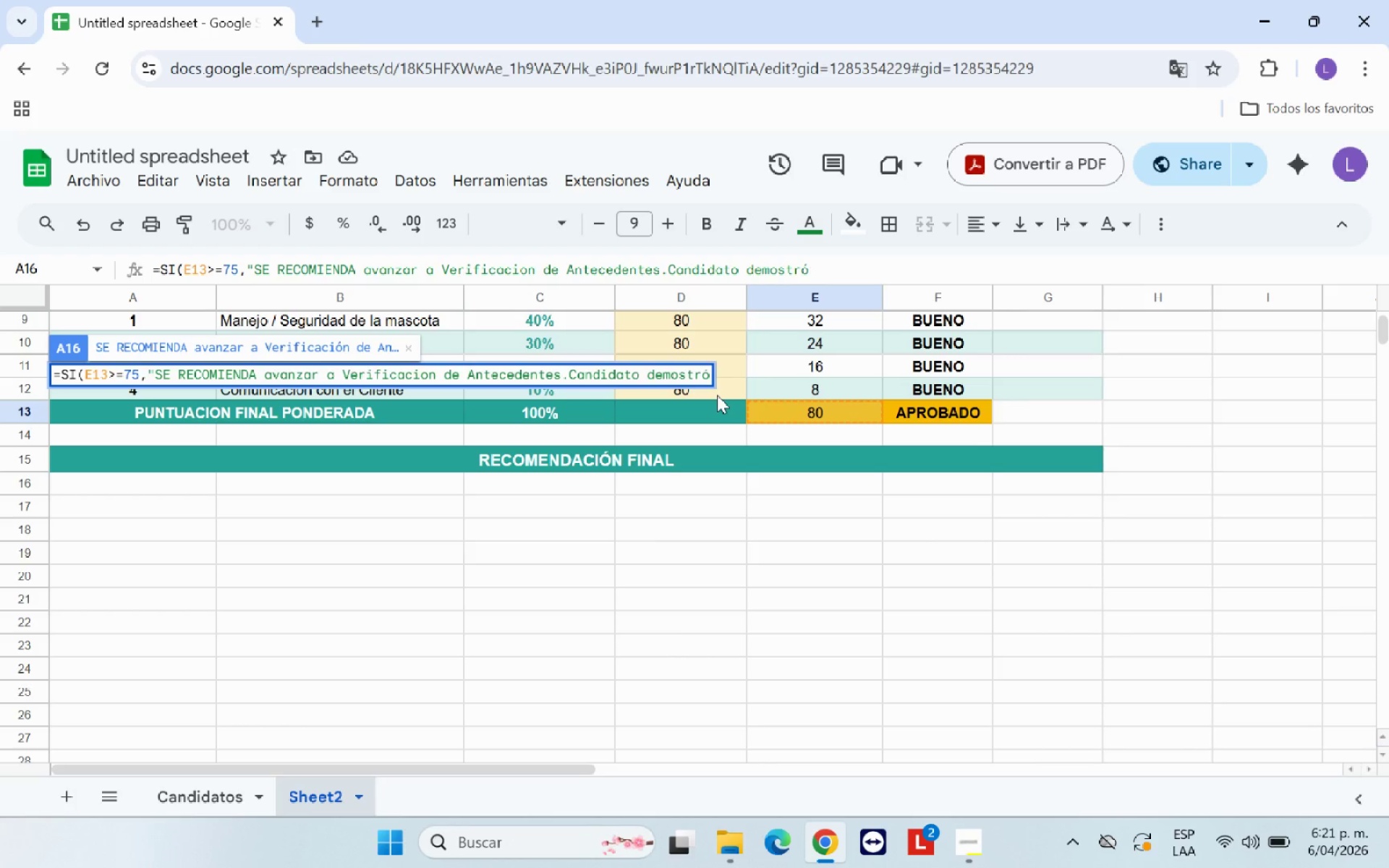 
wait(11.23)
 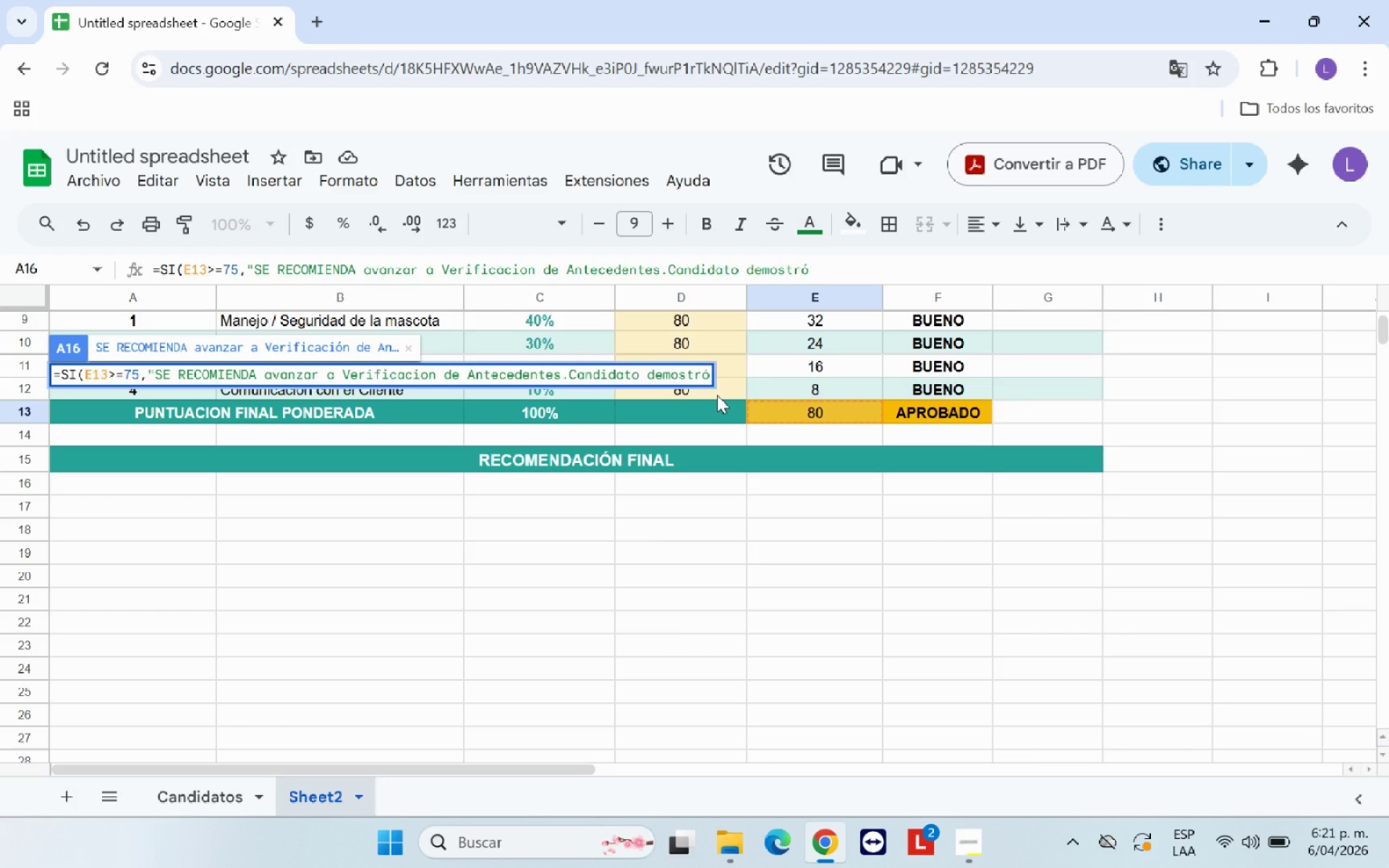 
type( dominio )
 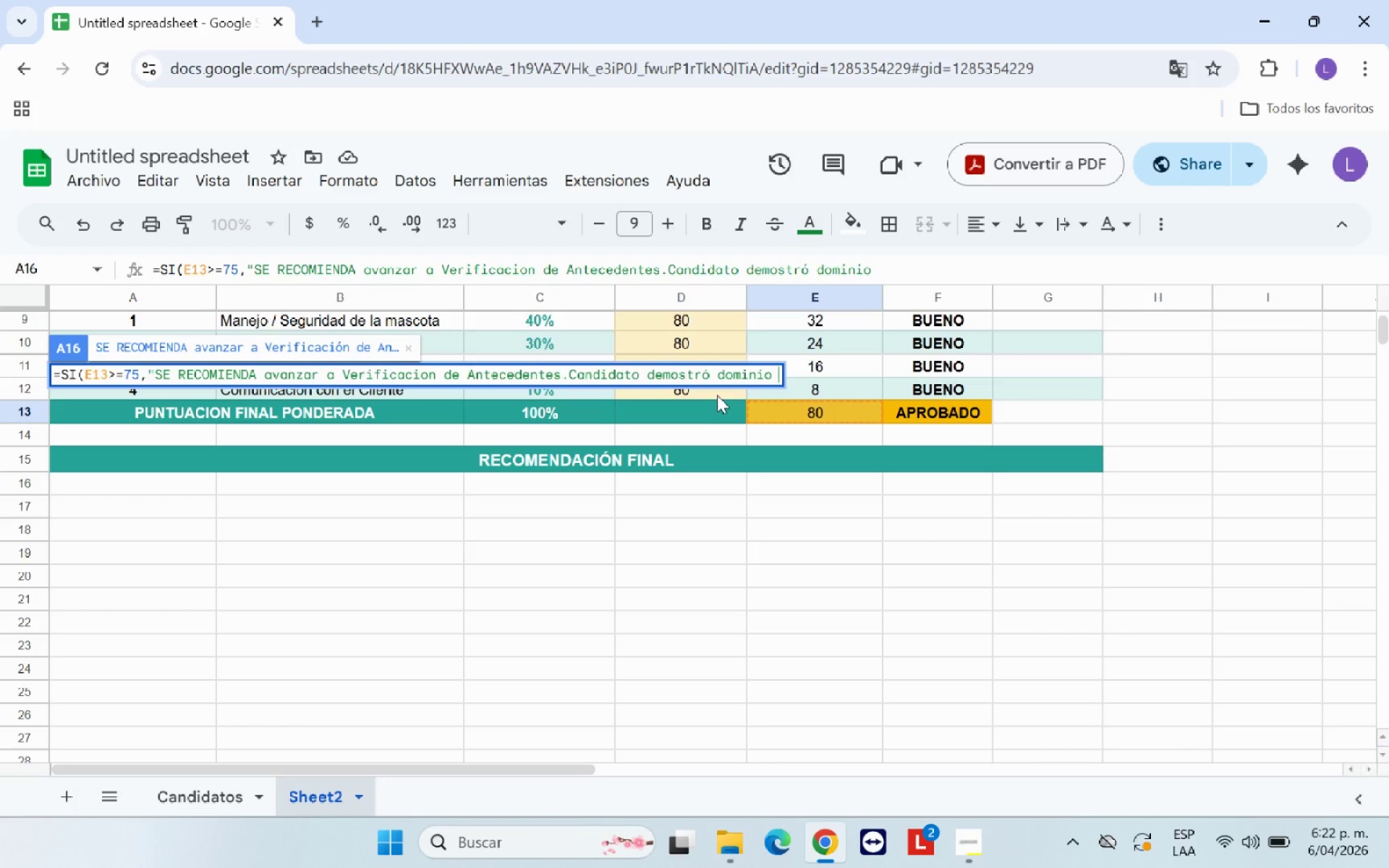 
wait(7.19)
 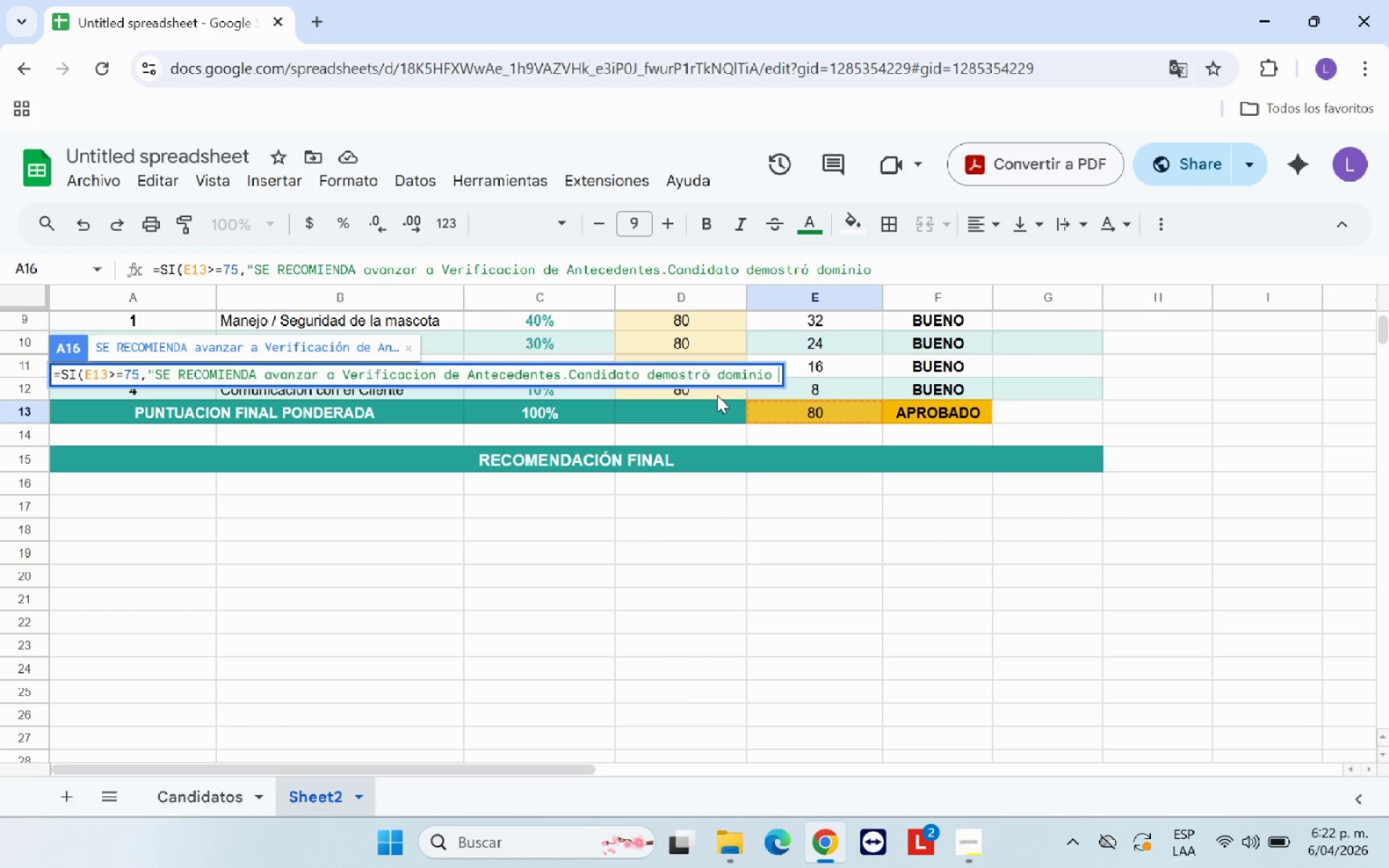 
type(en la mayori)
key(Backspace)
type(i;)
key(Backspace)
type(;ia de los clientes )
key(Backspace)
type(.@,@ No)
key(Backspace)
type(O SE RECOMIENDA avanzar )
 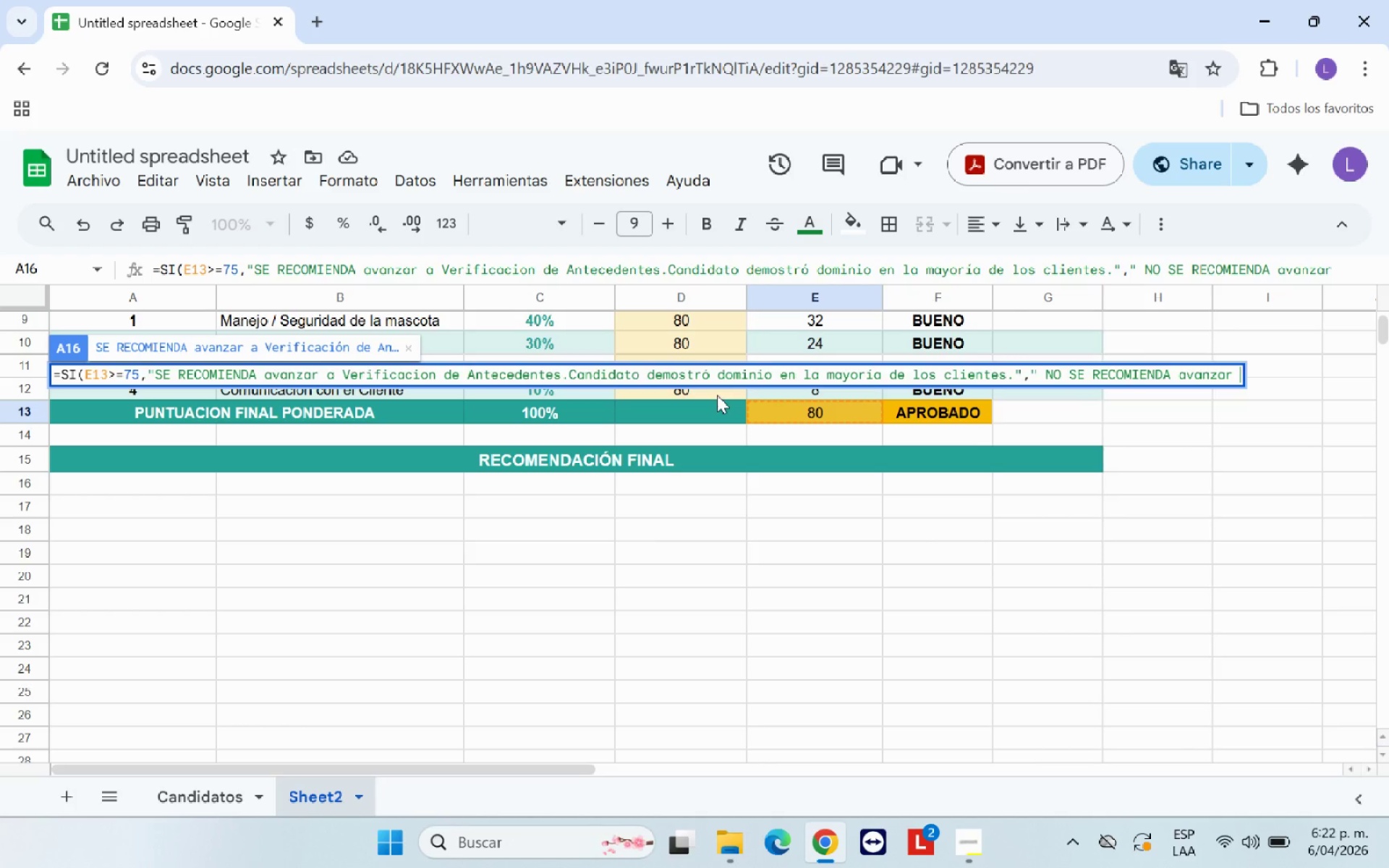 
wait(29.91)
 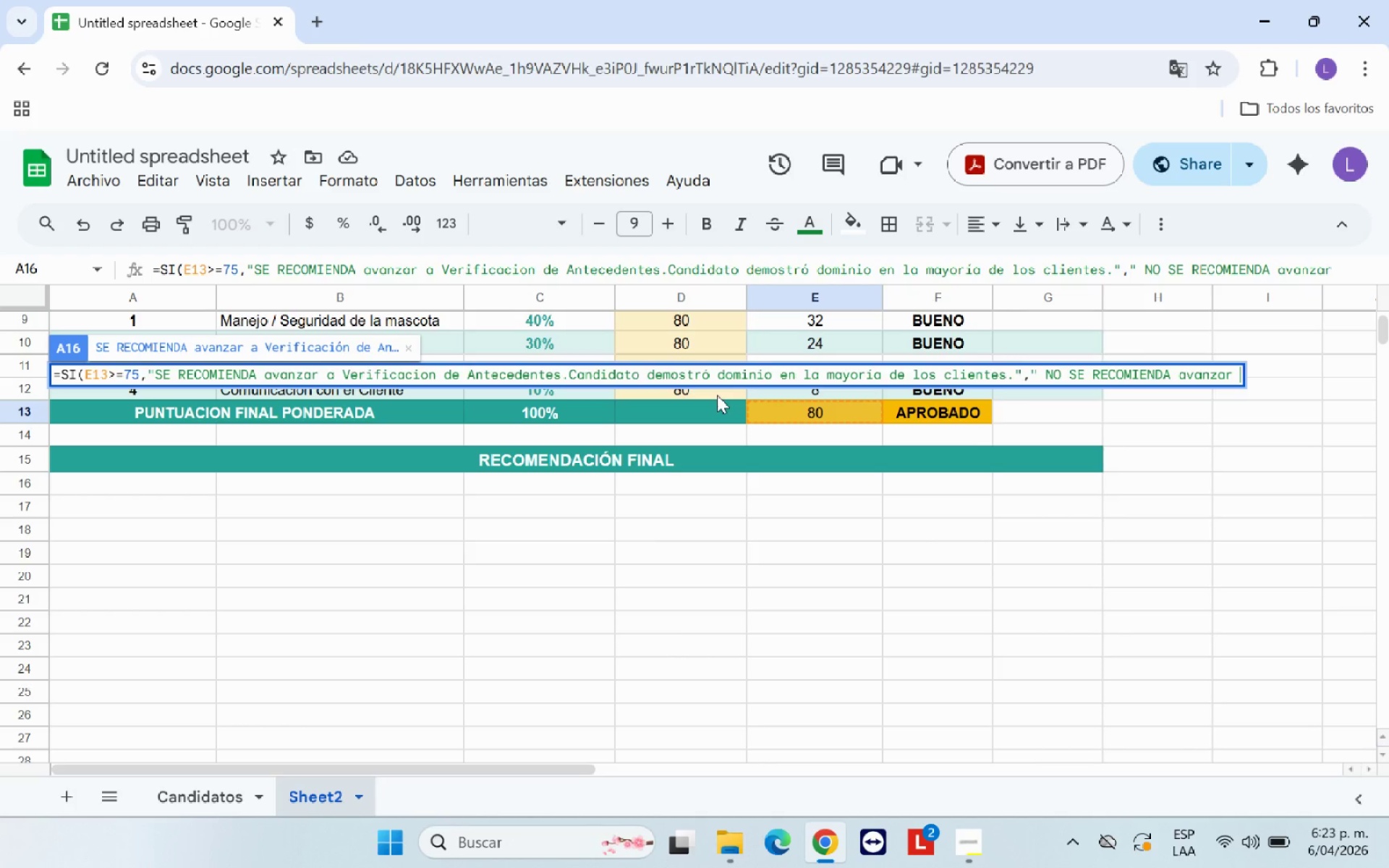 
left_click([1003, 373])
 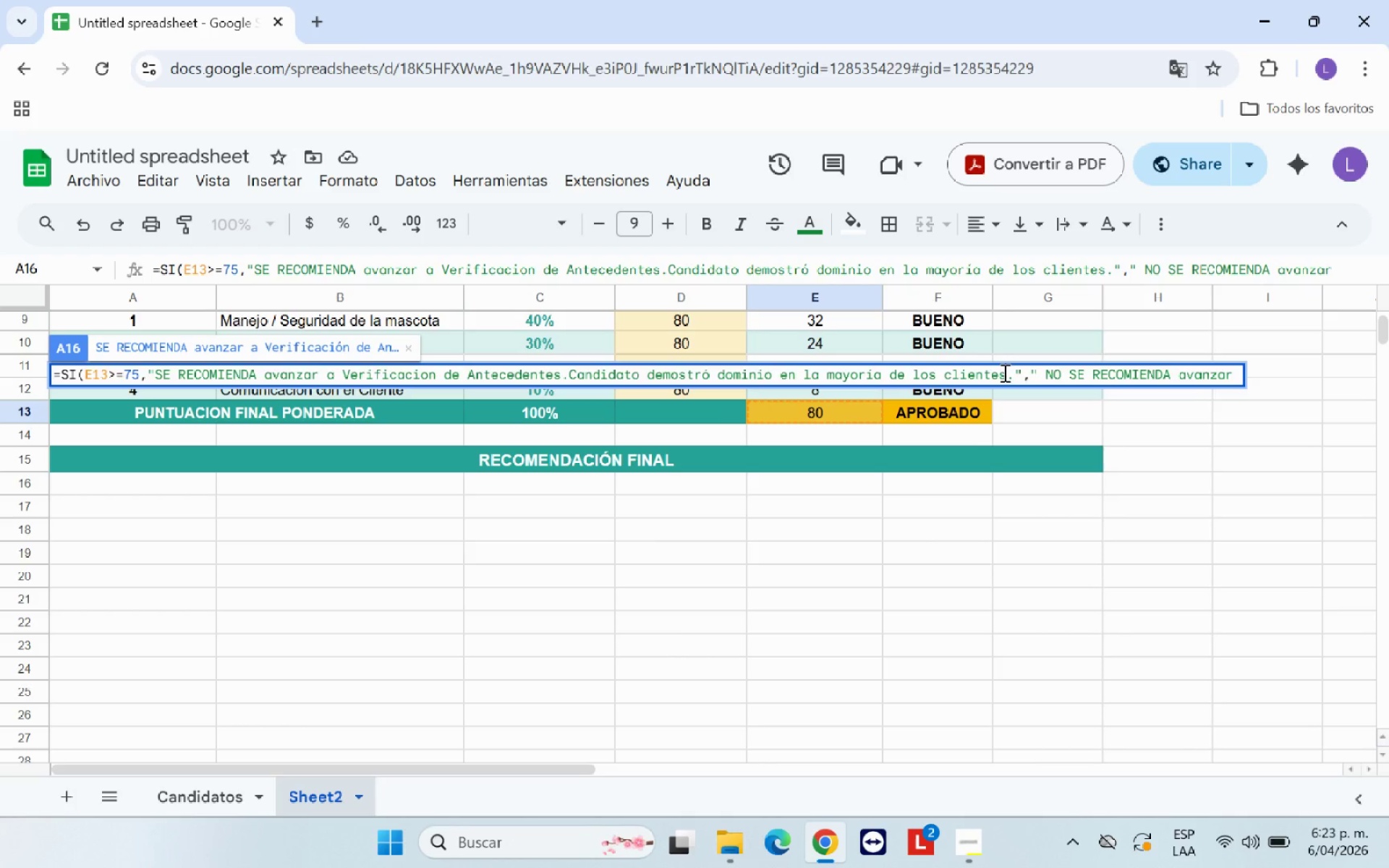 
key(Backspace)
key(Backspace)
key(Backspace)
key(Backspace)
key(Backspace)
key(Backspace)
key(Backspace)
type(riterios)
 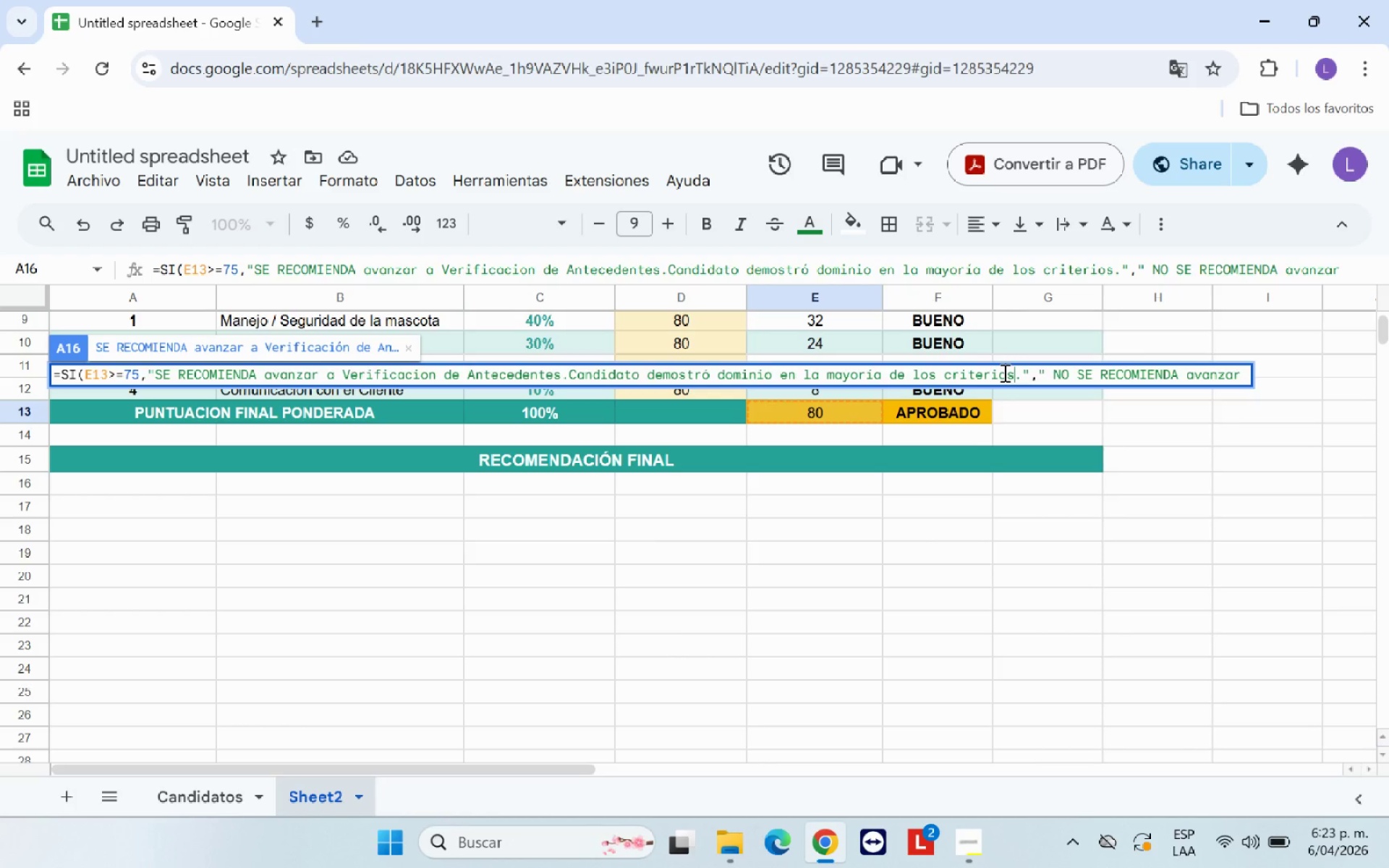 
key(Enter)
 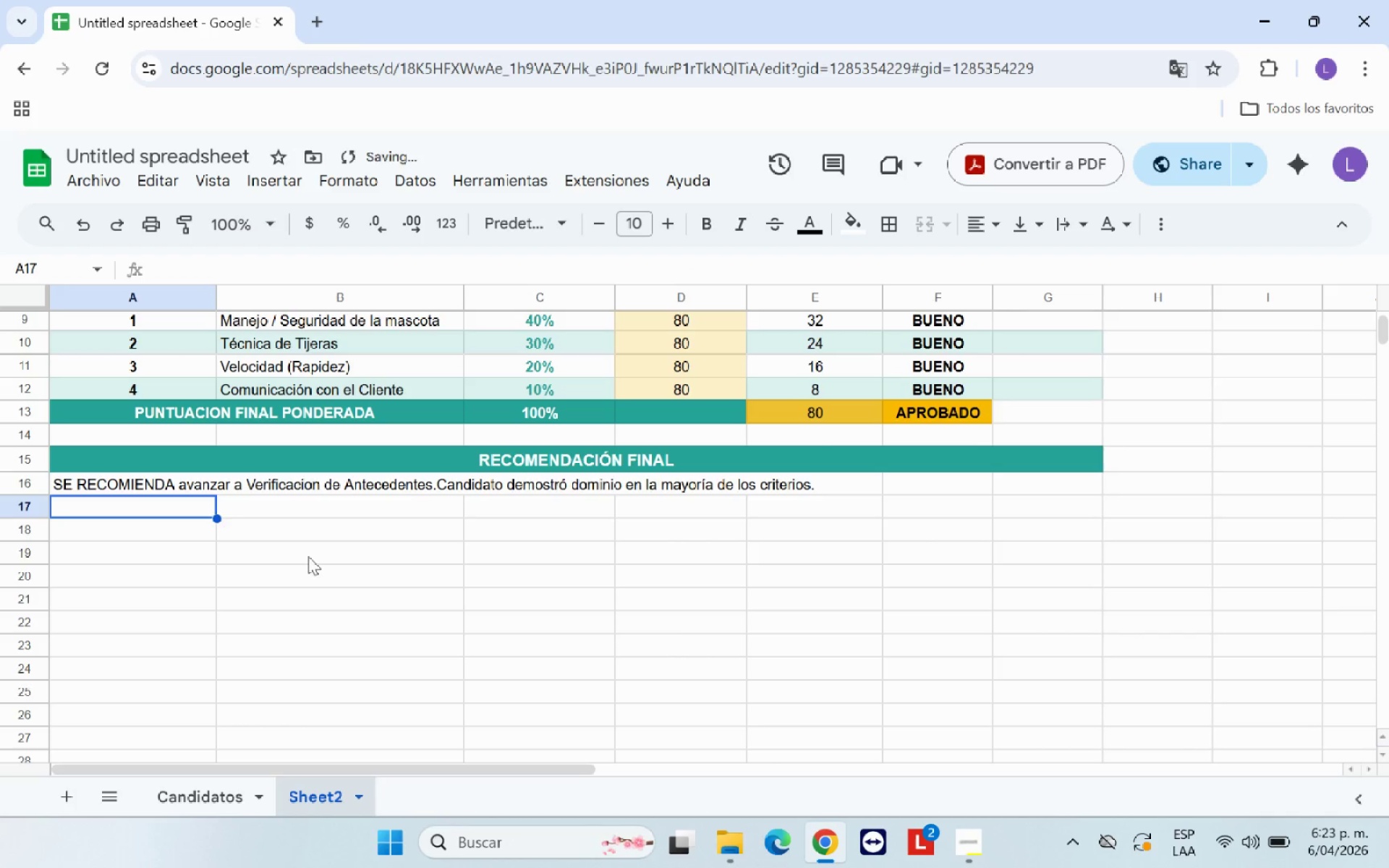 
left_click([176, 485])
 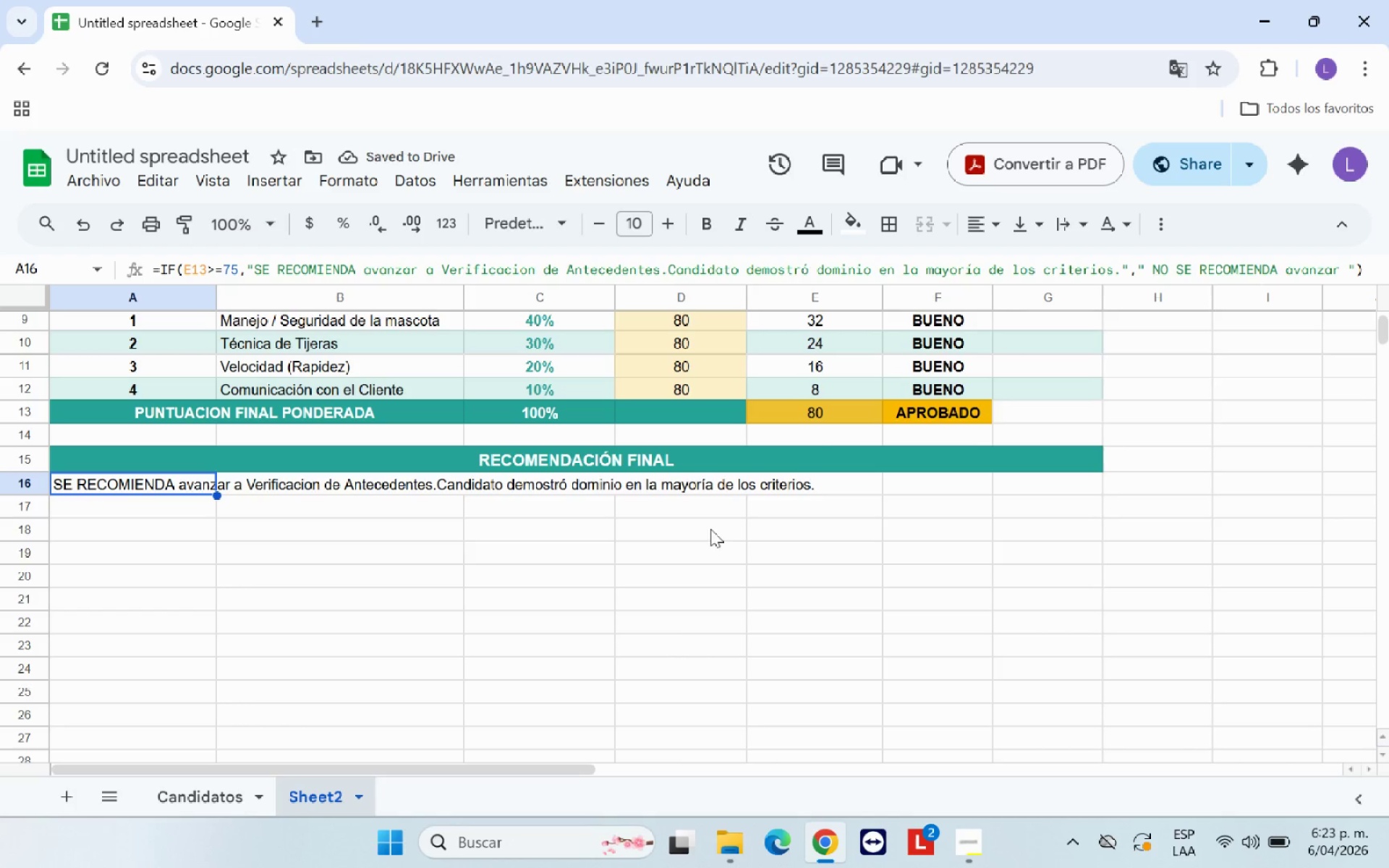 
left_click([582, 563])
 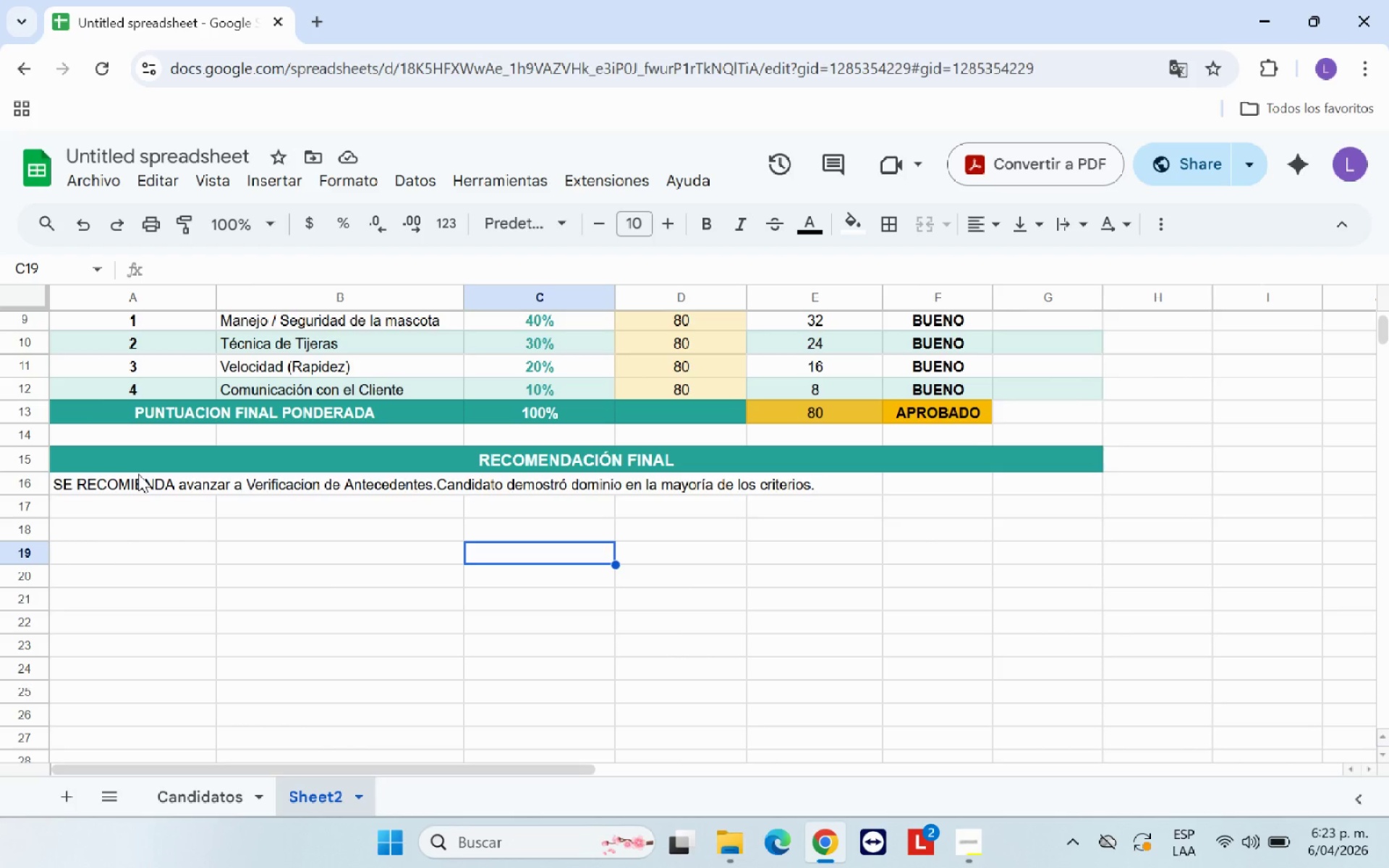 
left_click([138, 474])
 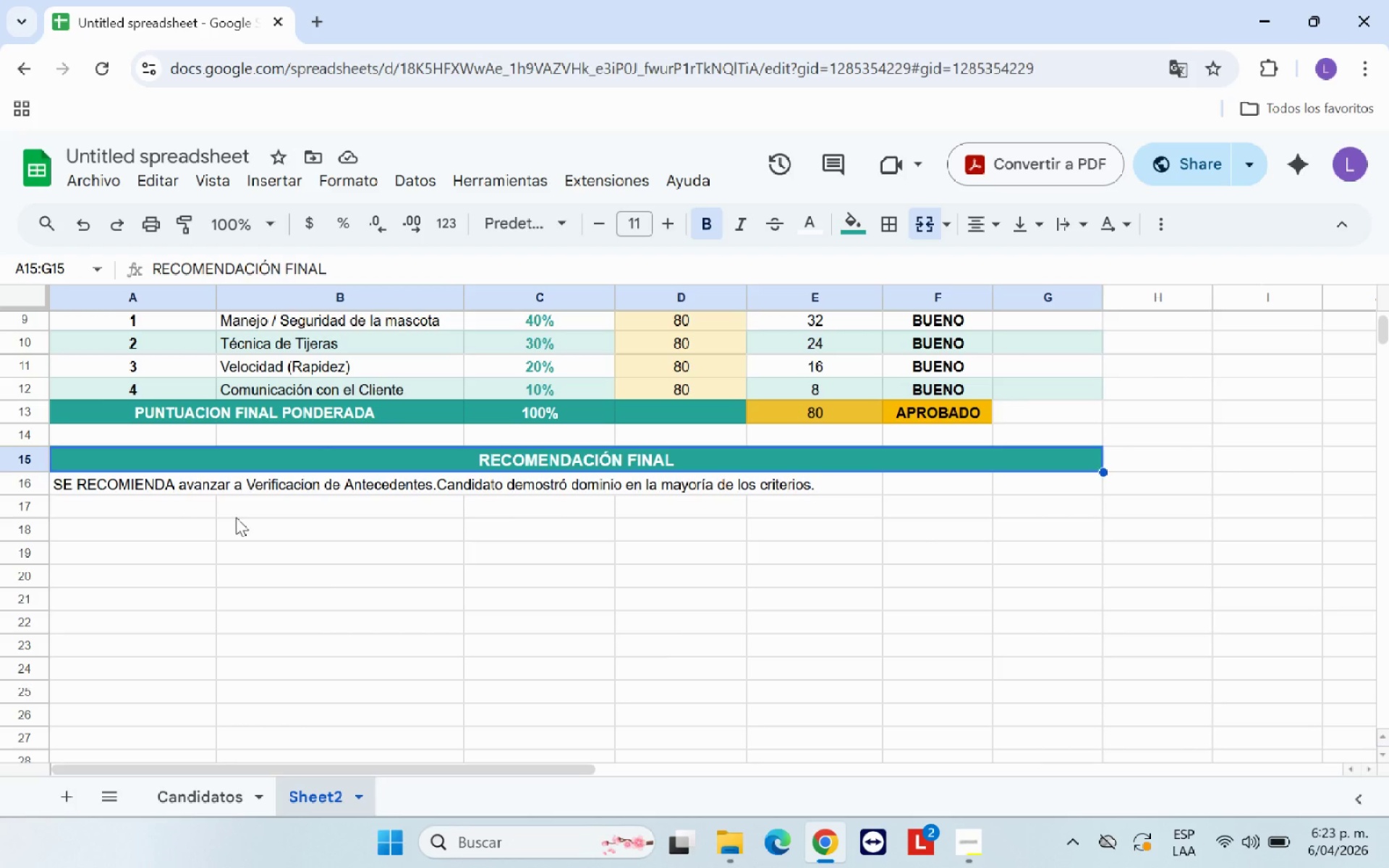 
left_click([121, 482])
 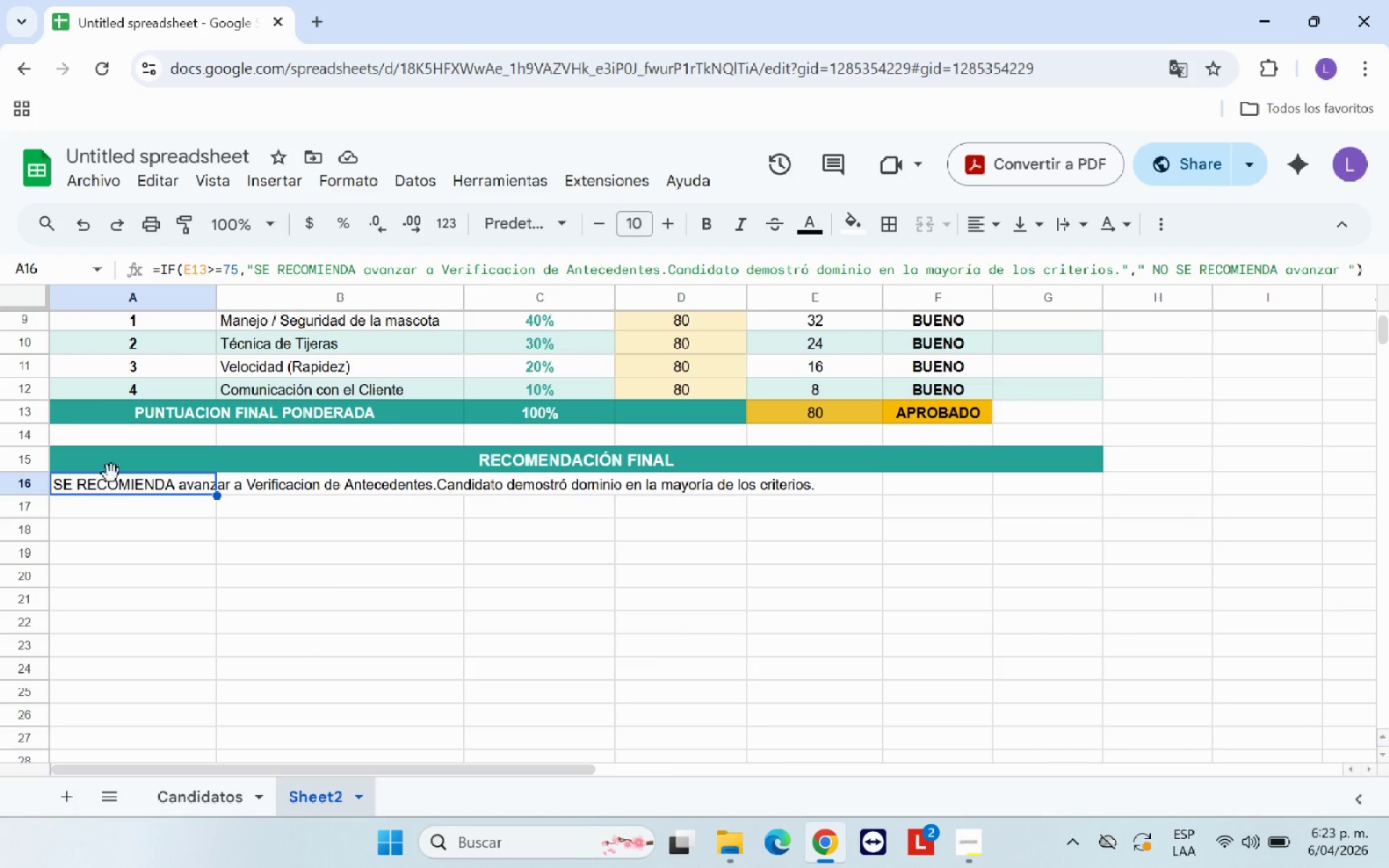 
wait(5.83)
 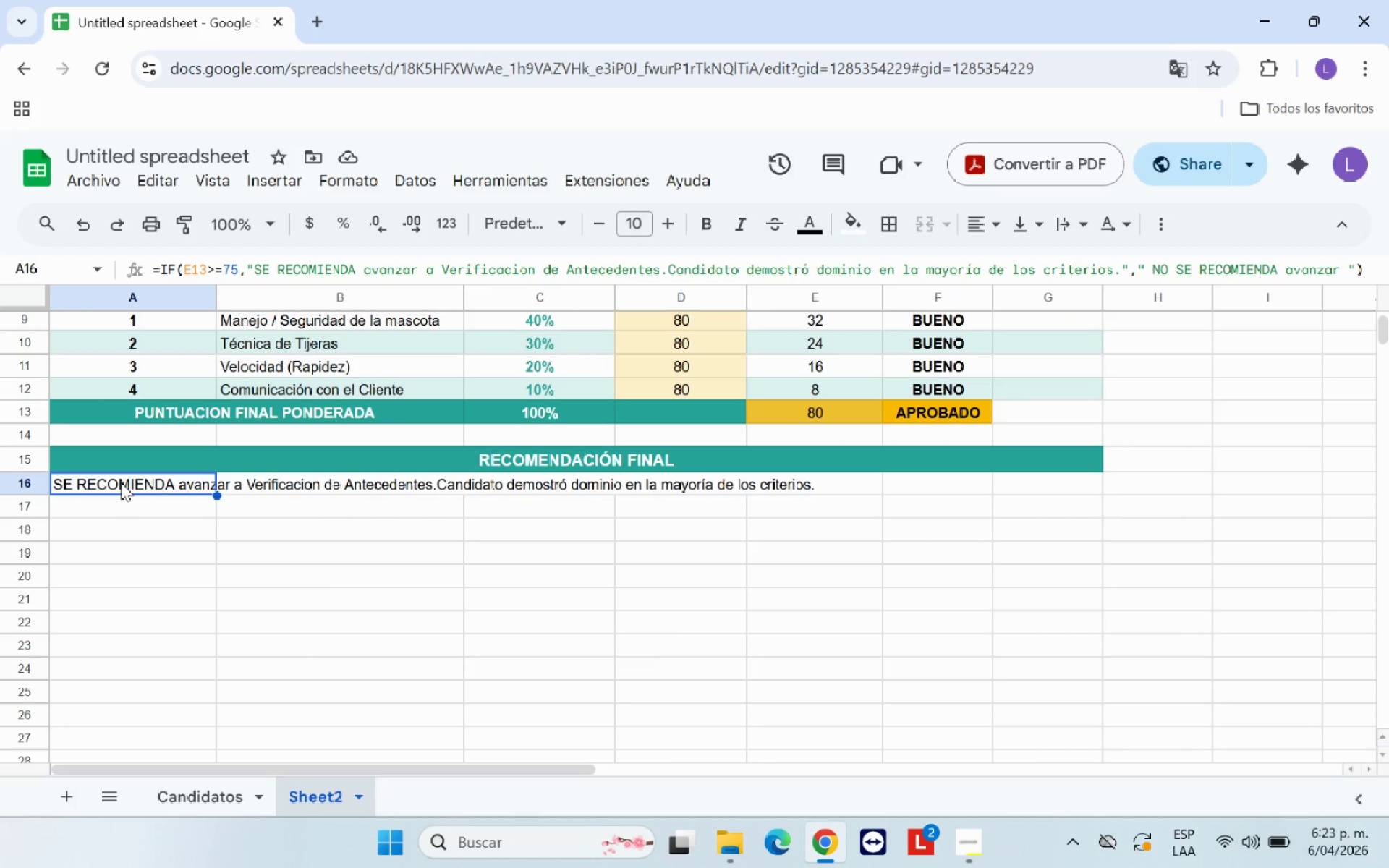 
left_click([188, 482])
 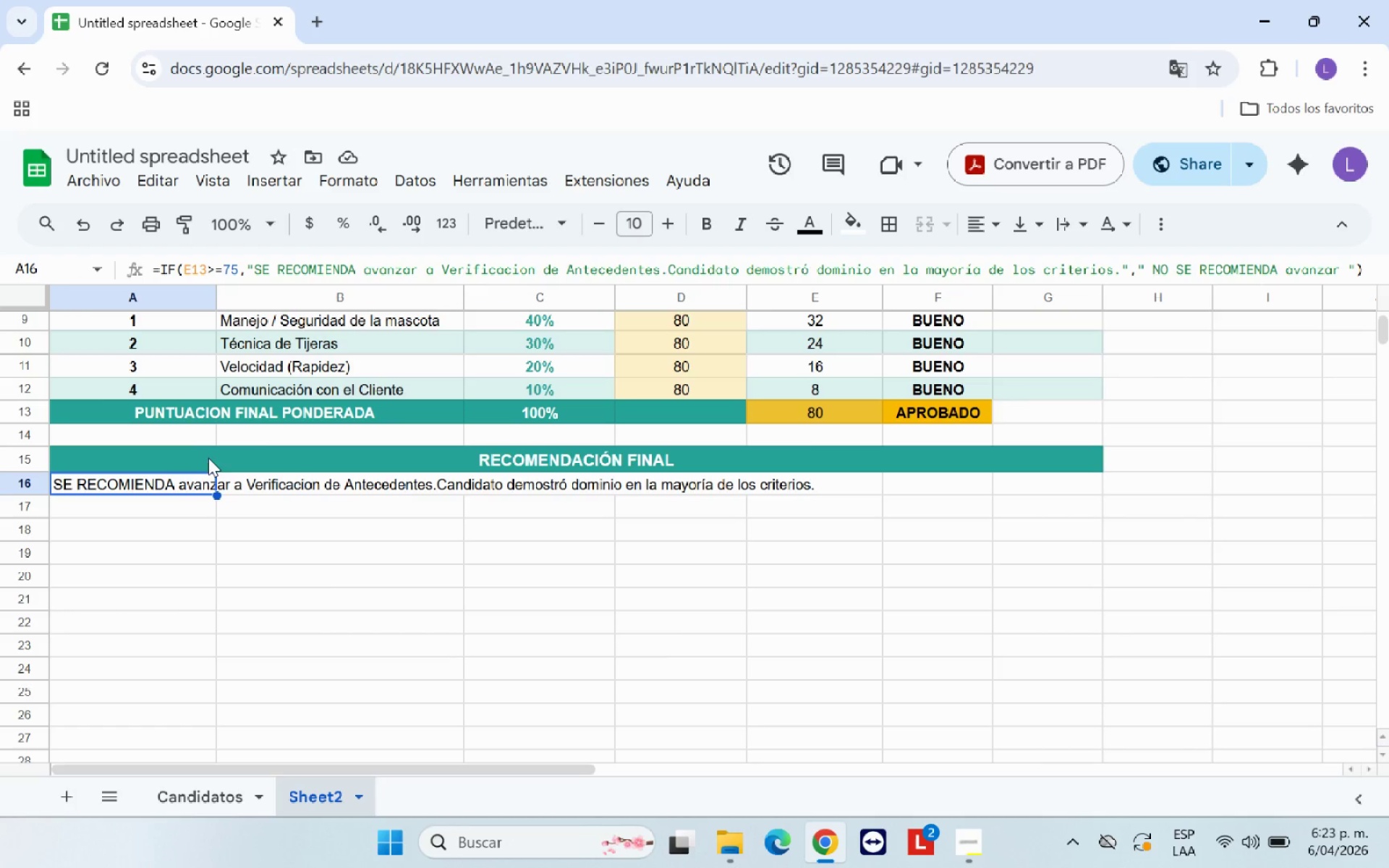 
left_click_drag(start_coordinate=[207, 456], to_coordinate=[621, 574])
 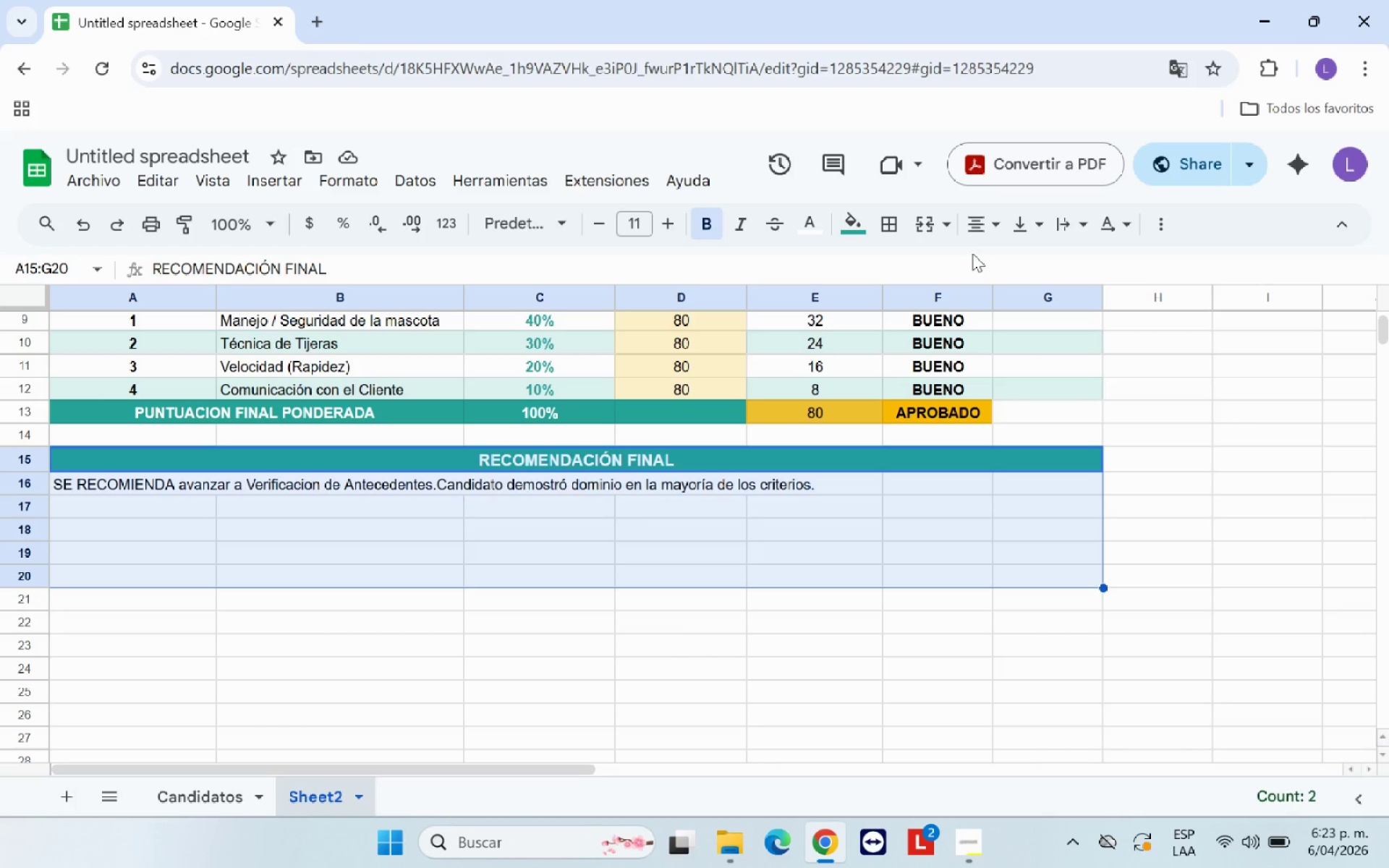 
left_click([944, 228])
 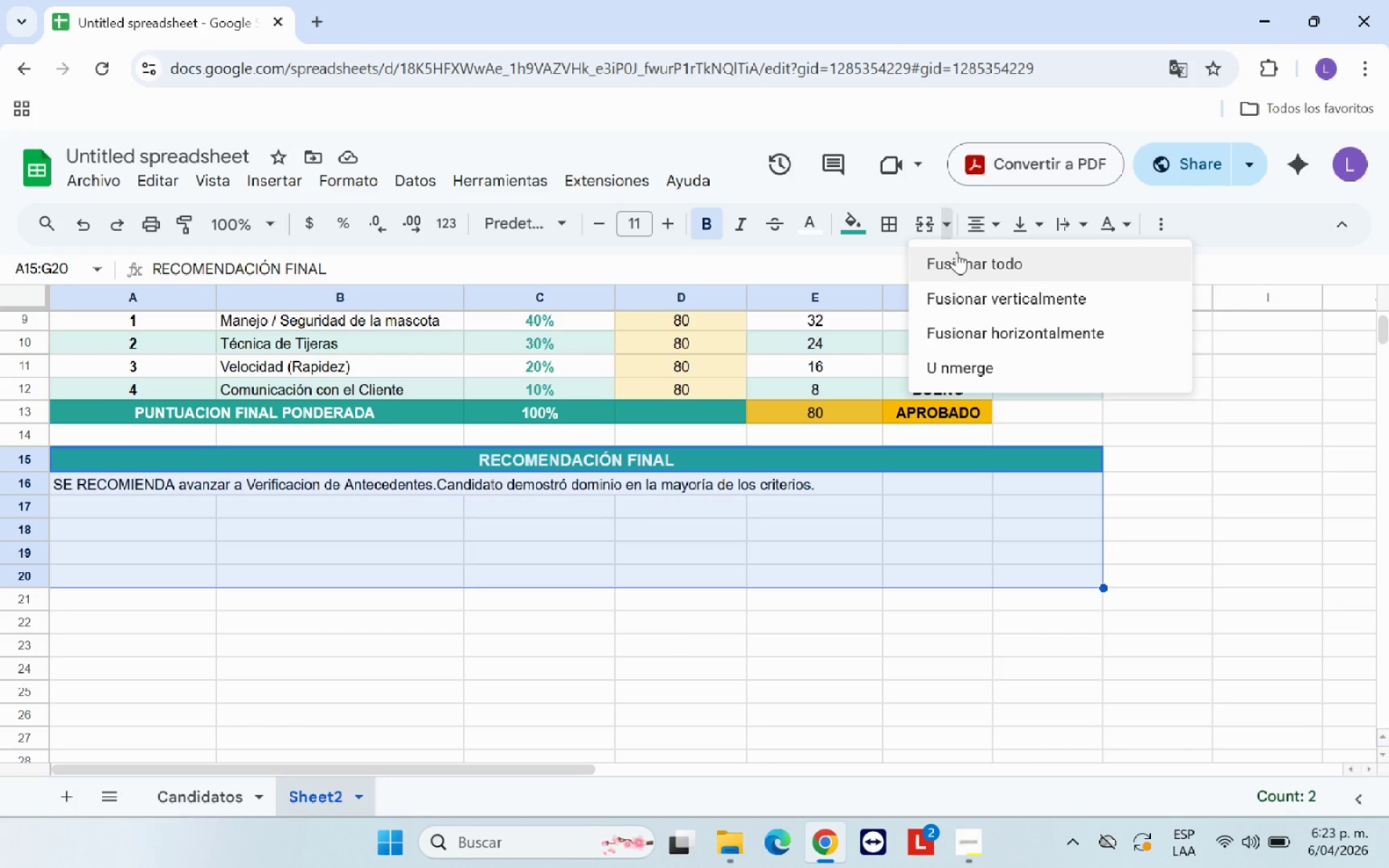 
left_click([959, 255])
 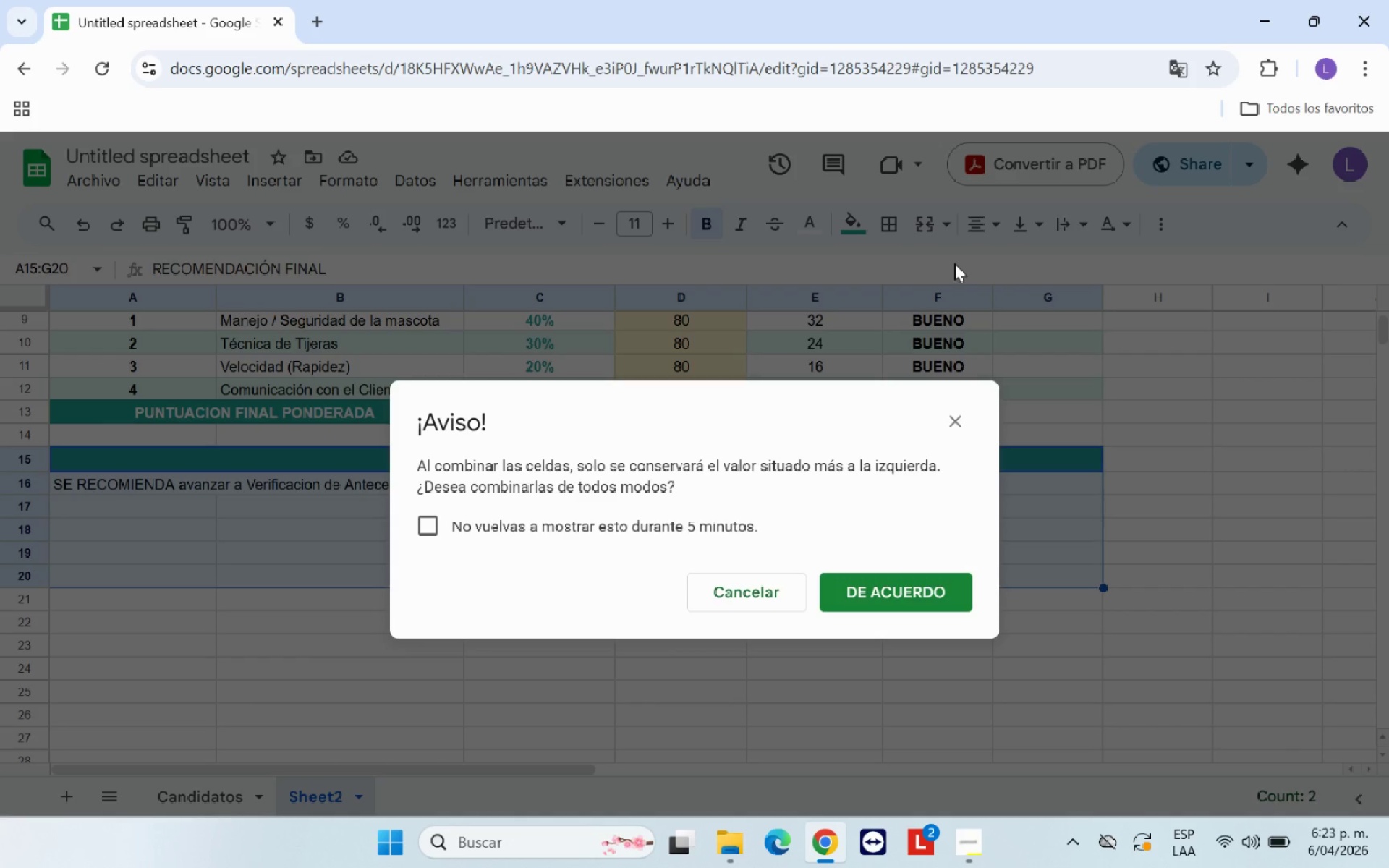 
wait(8.59)
 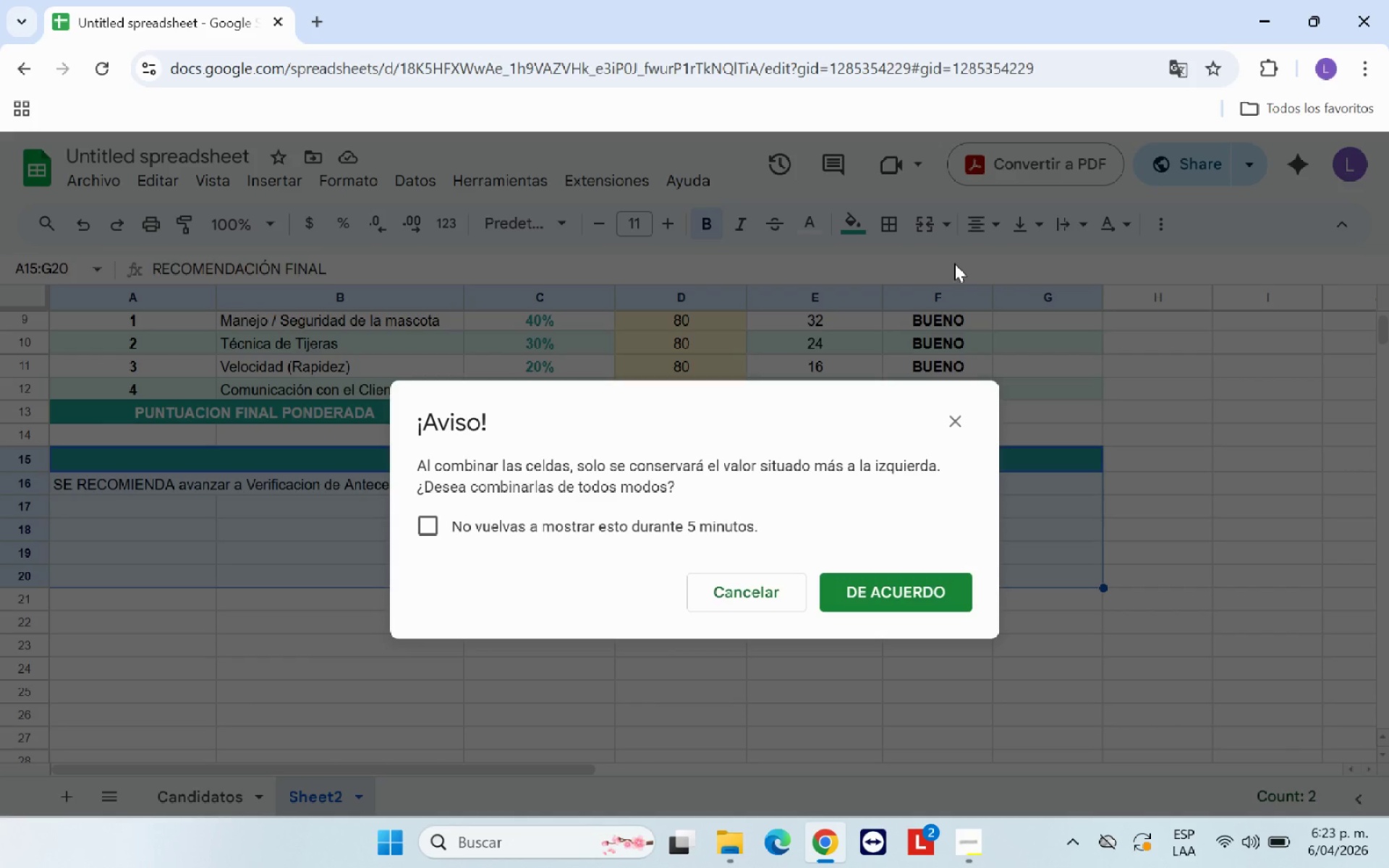 
left_click([877, 590])
 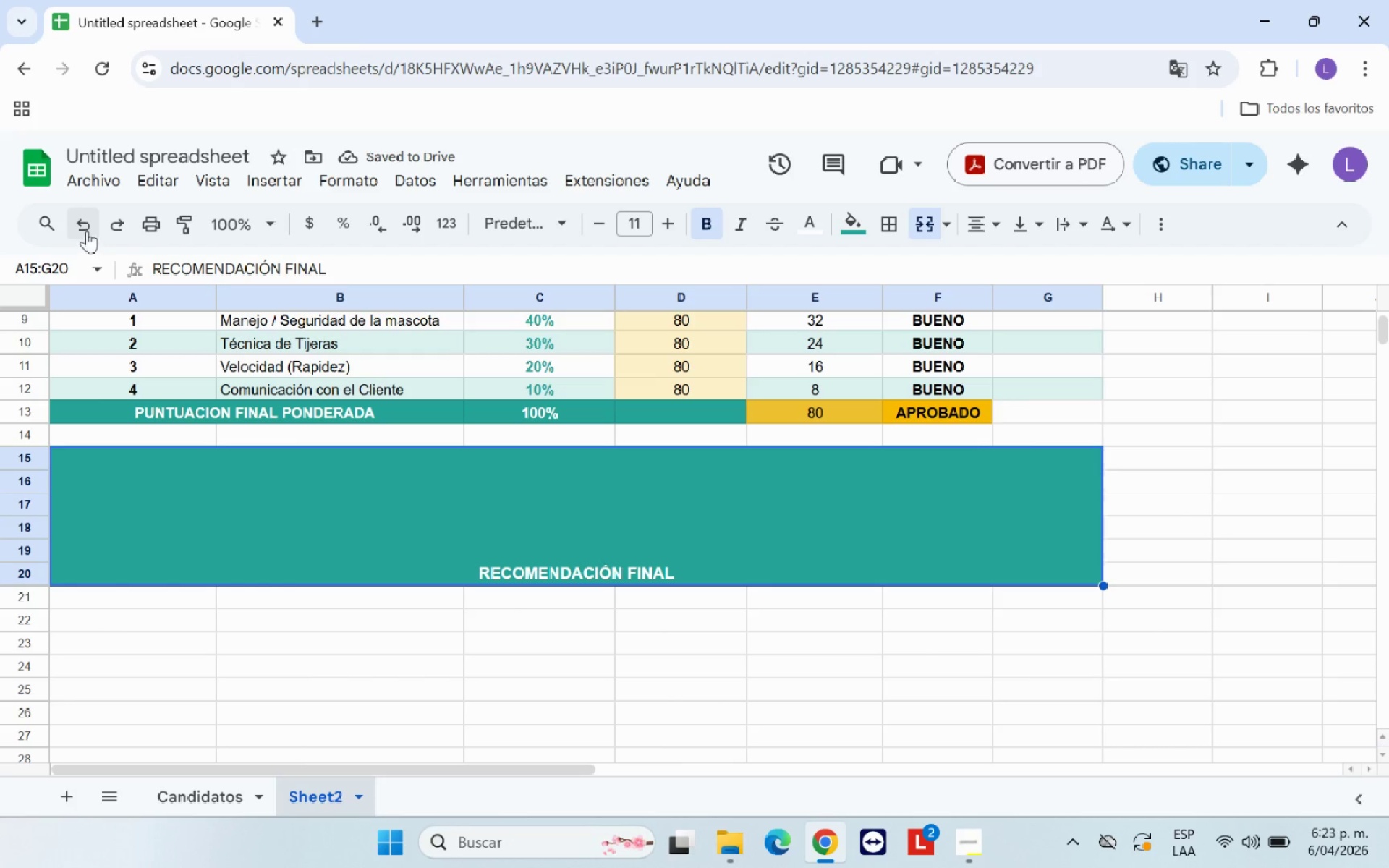 
left_click([301, 564])
 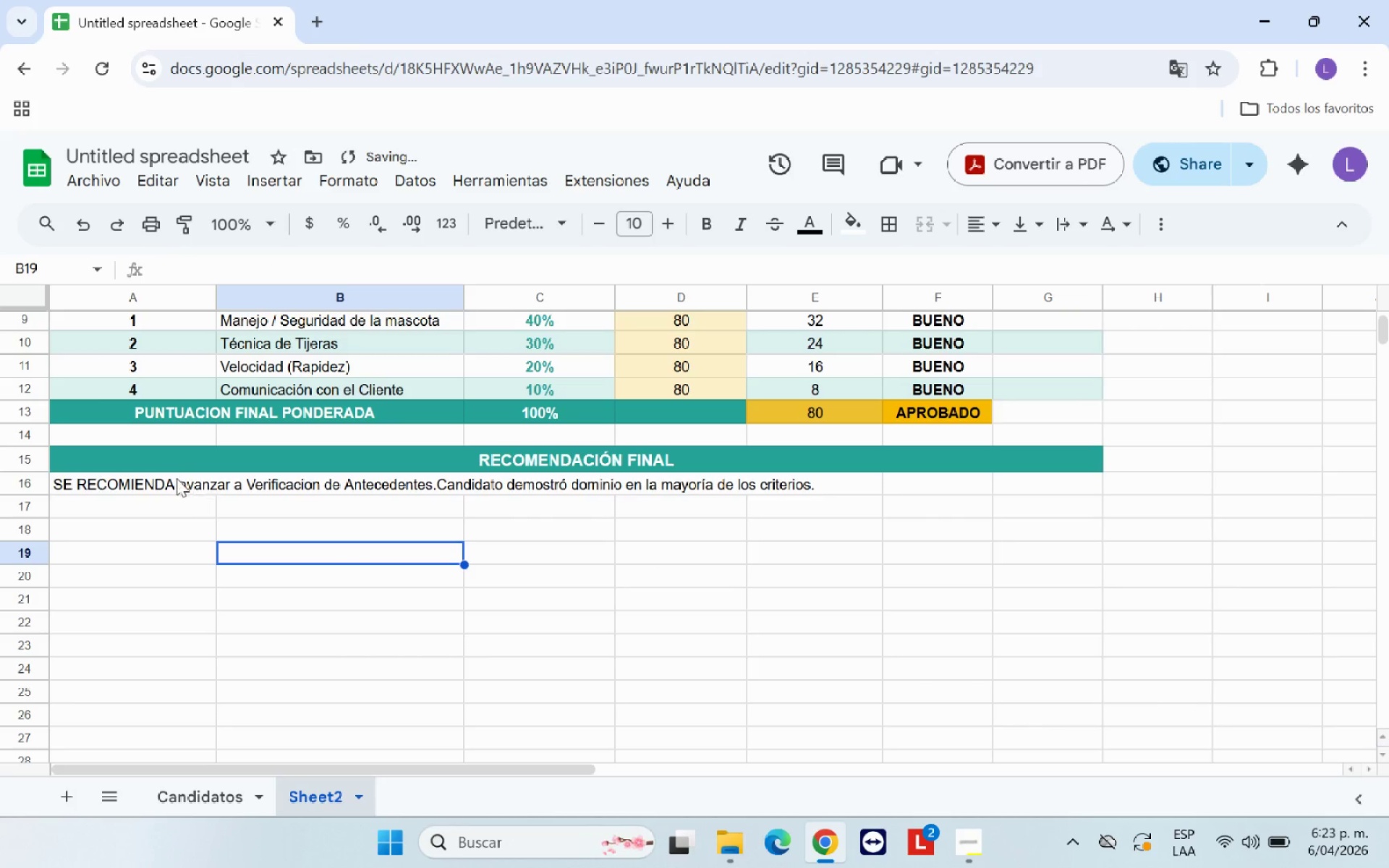 
left_click_drag(start_coordinate=[177, 478], to_coordinate=[1048, 567])
 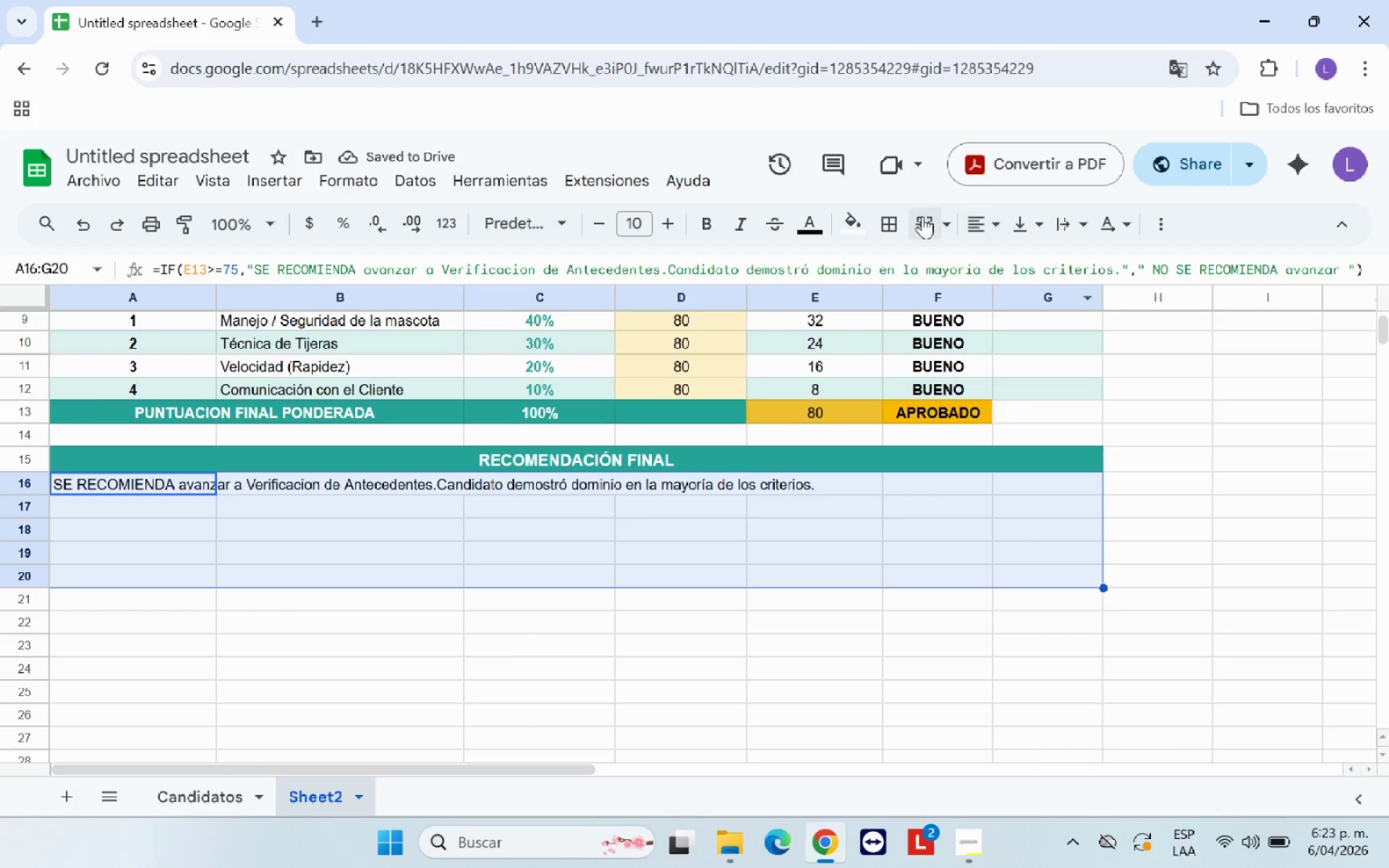 
left_click([943, 224])
 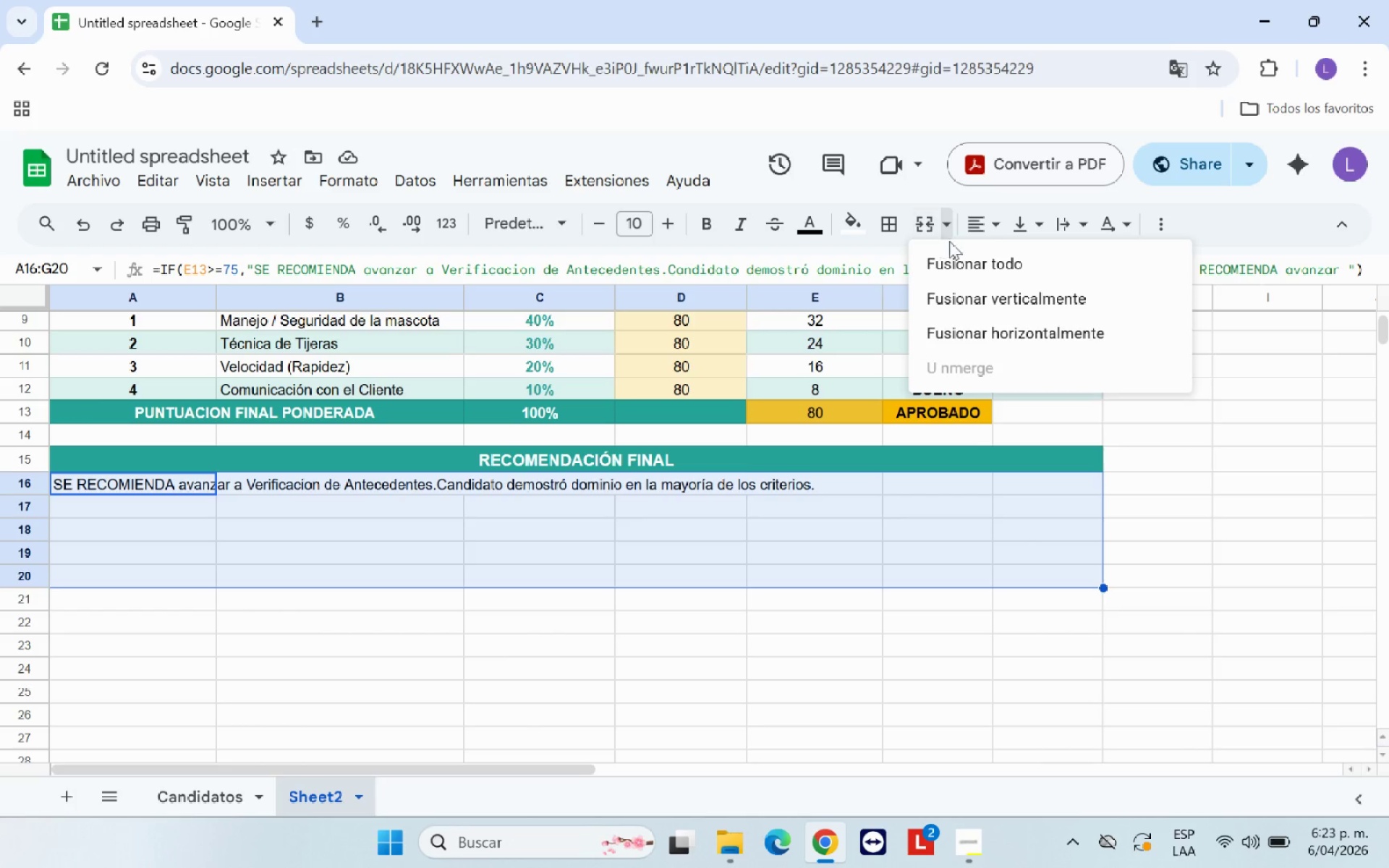 
left_click([965, 256])
 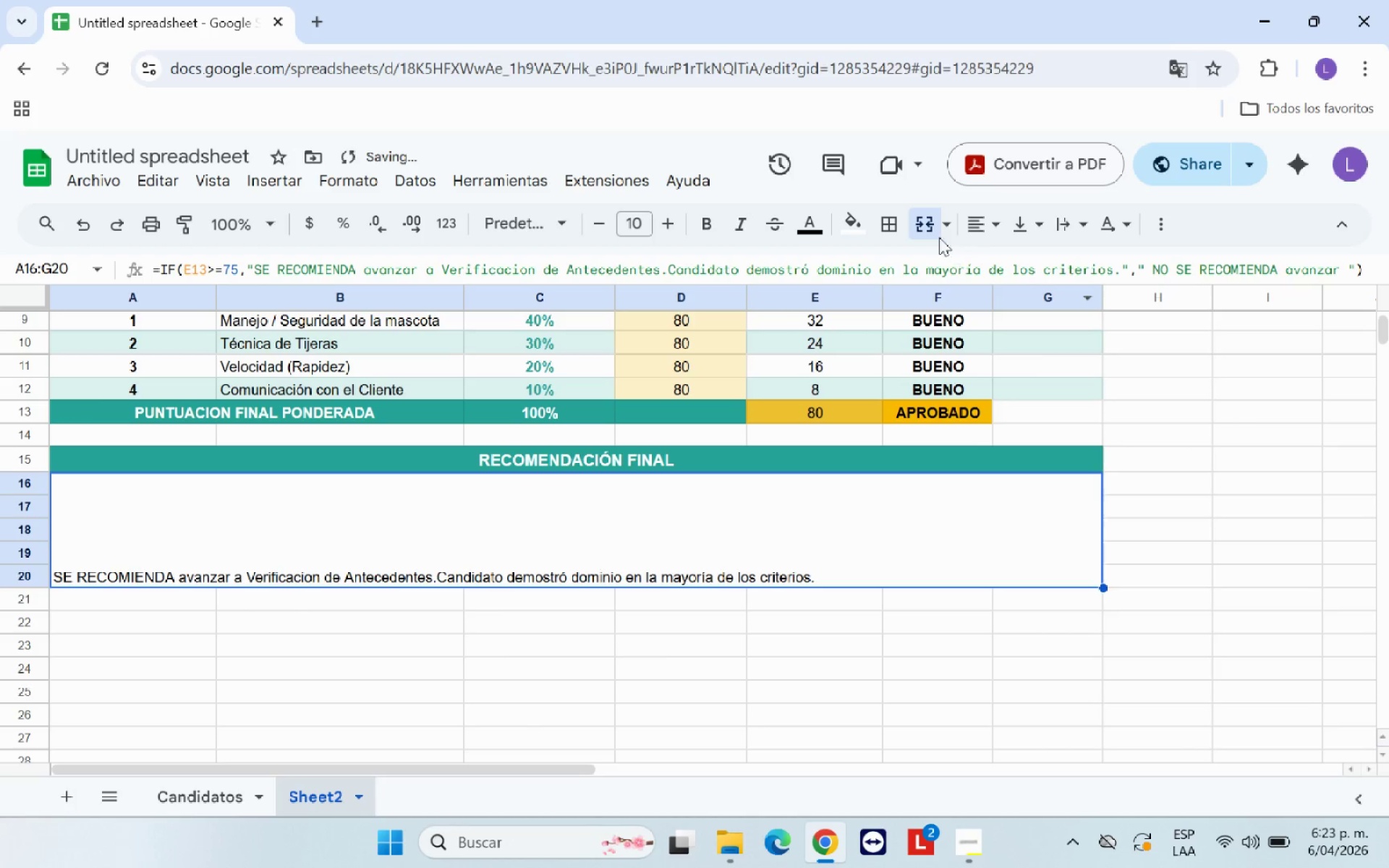 
left_click([989, 227])
 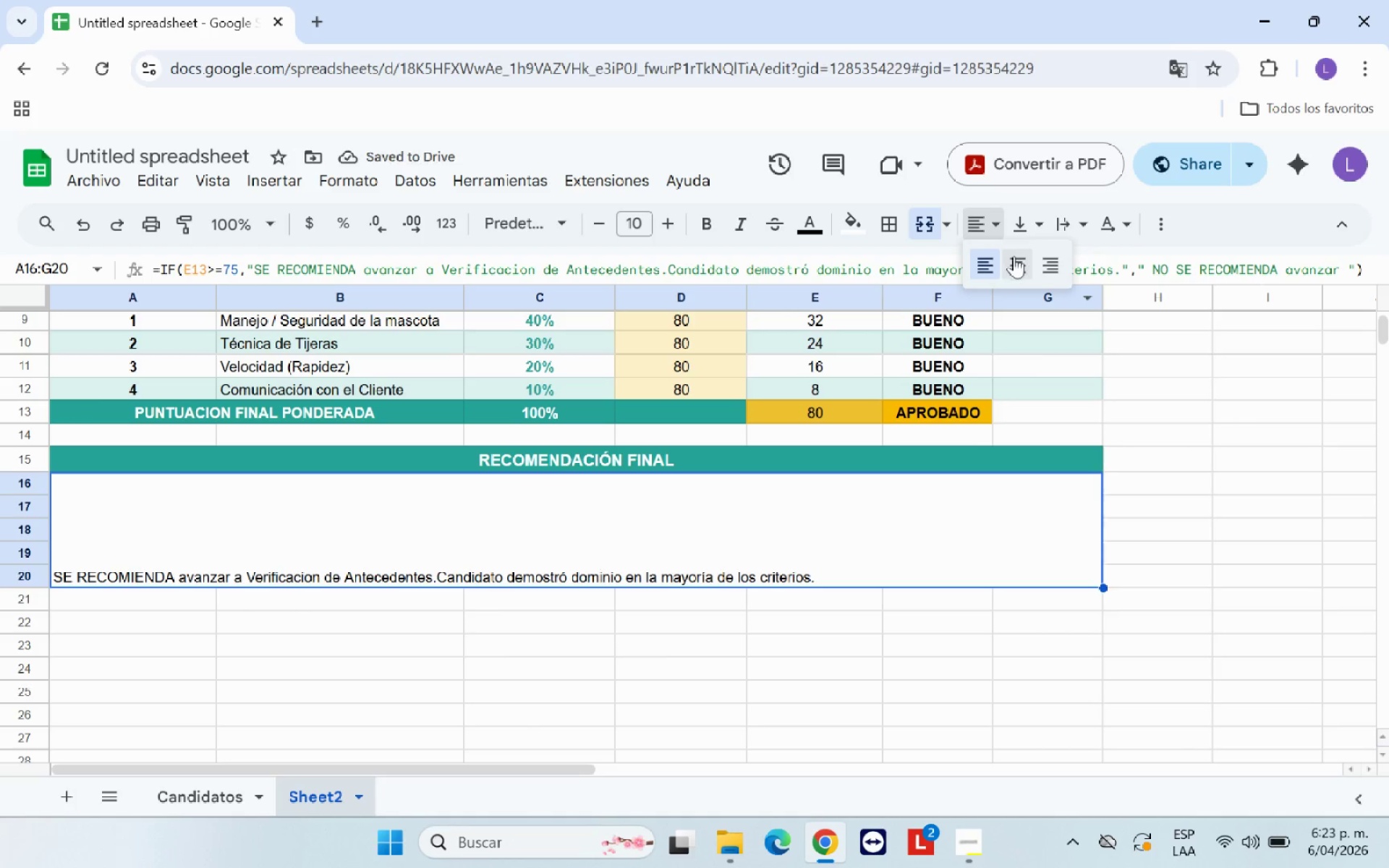 
left_click([1018, 263])
 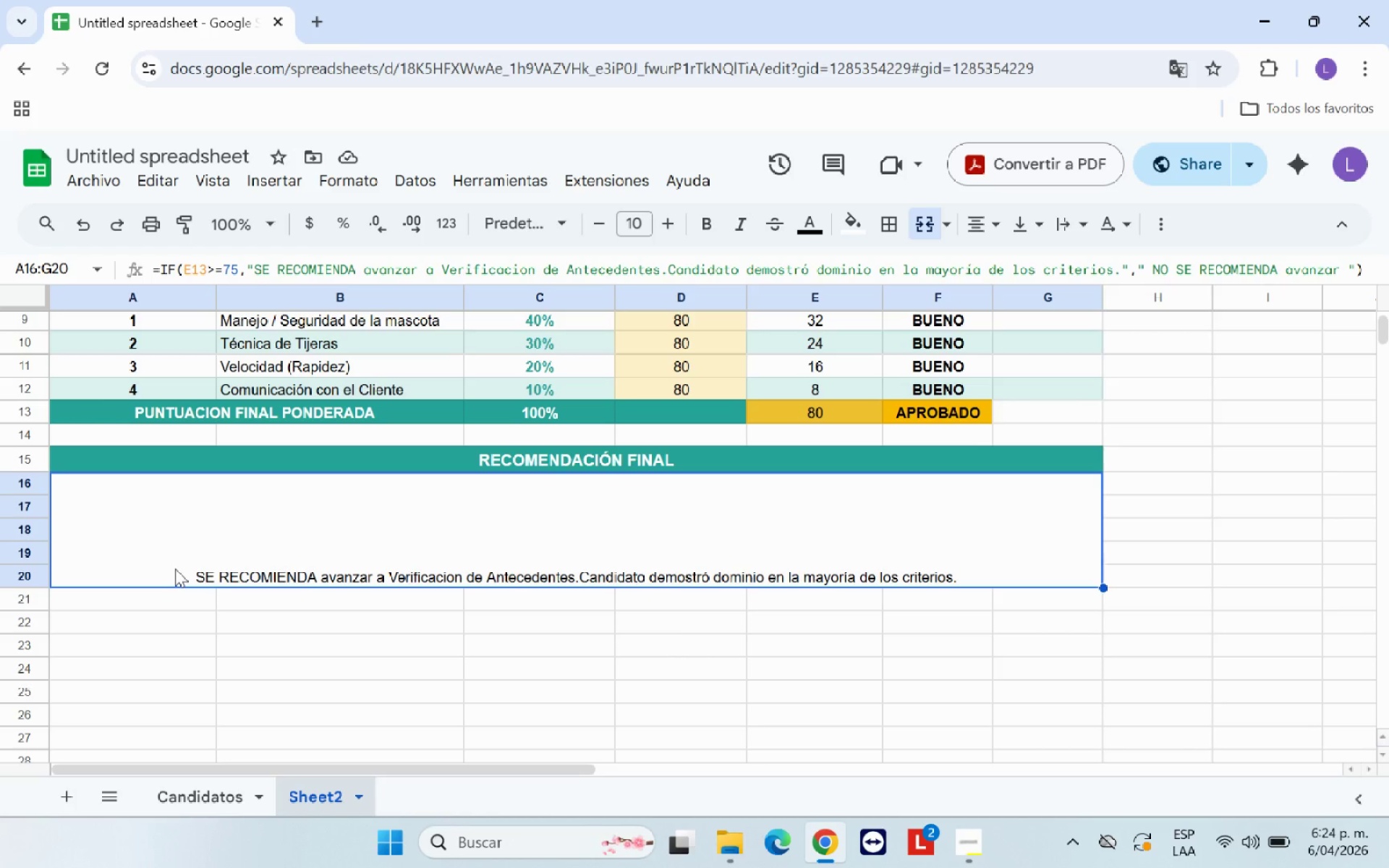 
wait(17.28)
 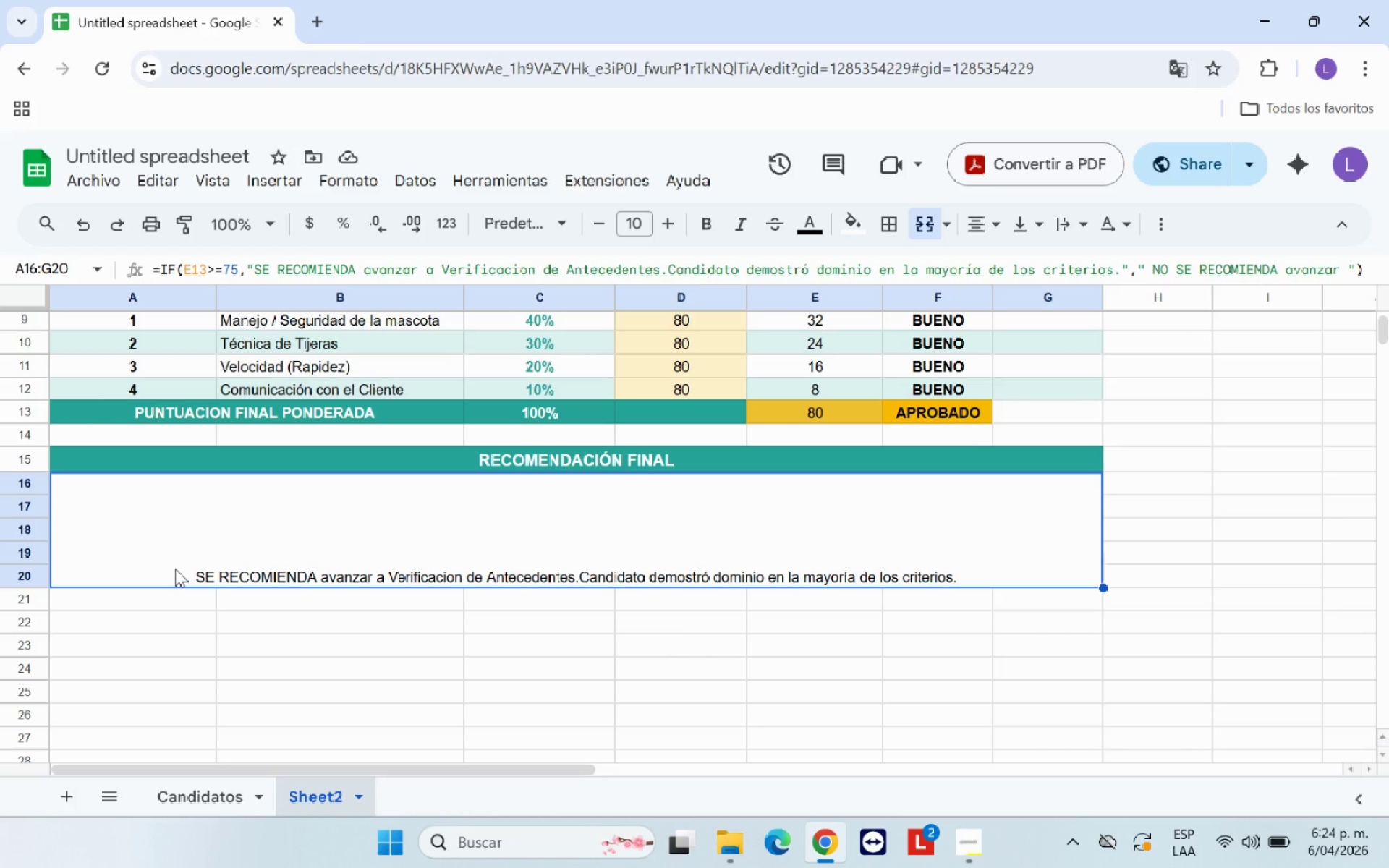 
left_click([89, 227])
 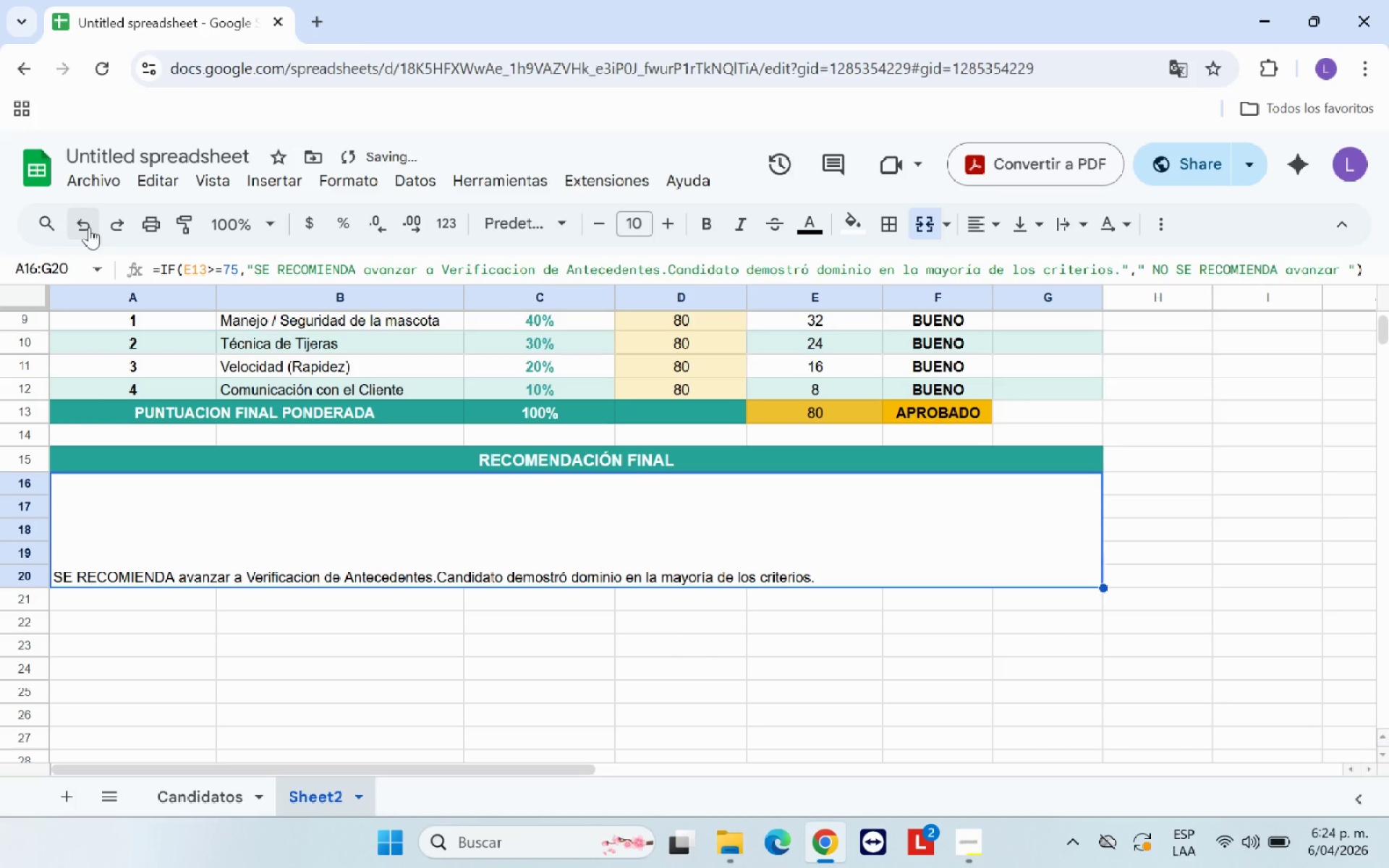 
left_click([89, 227])
 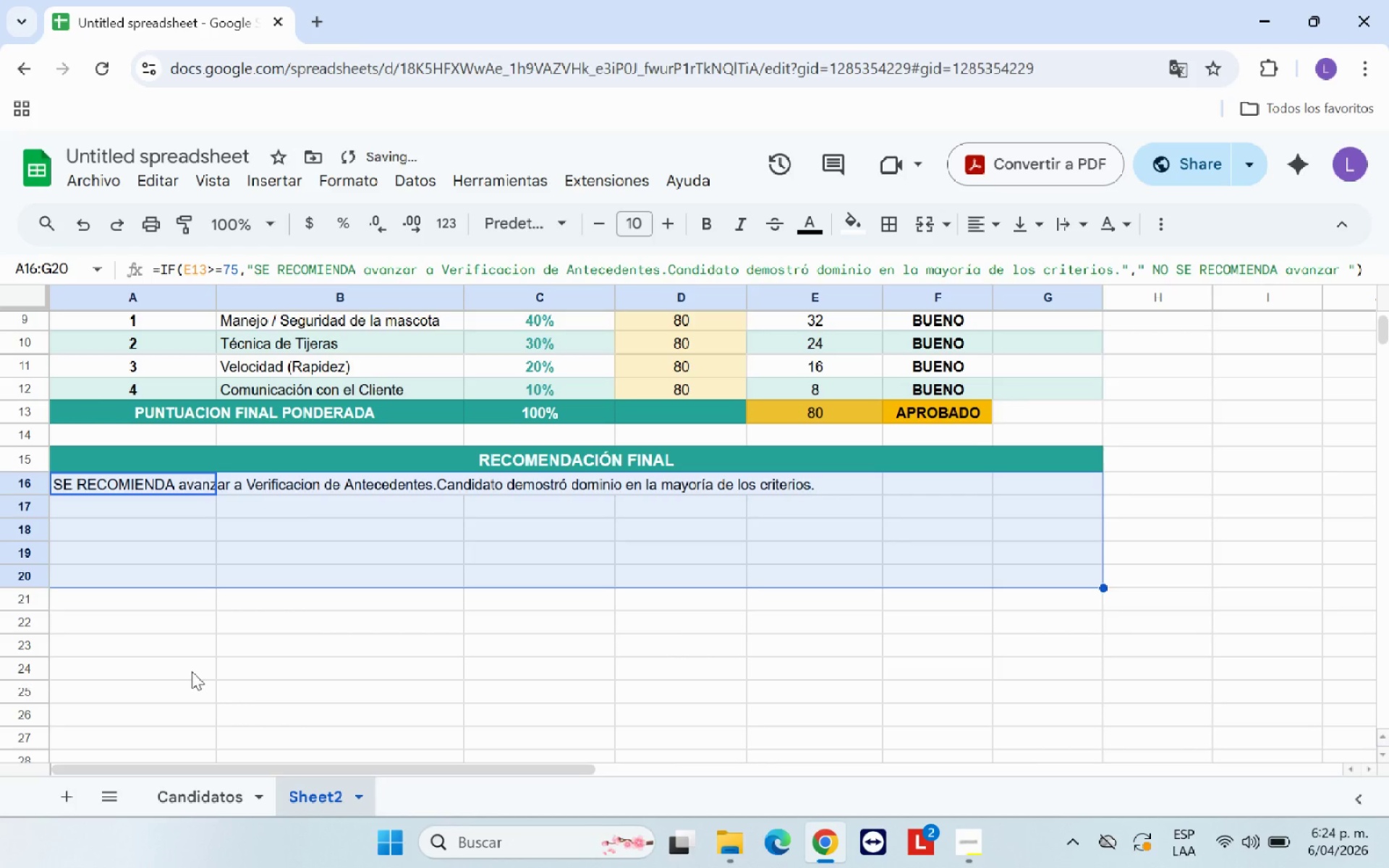 
left_click([192, 671])
 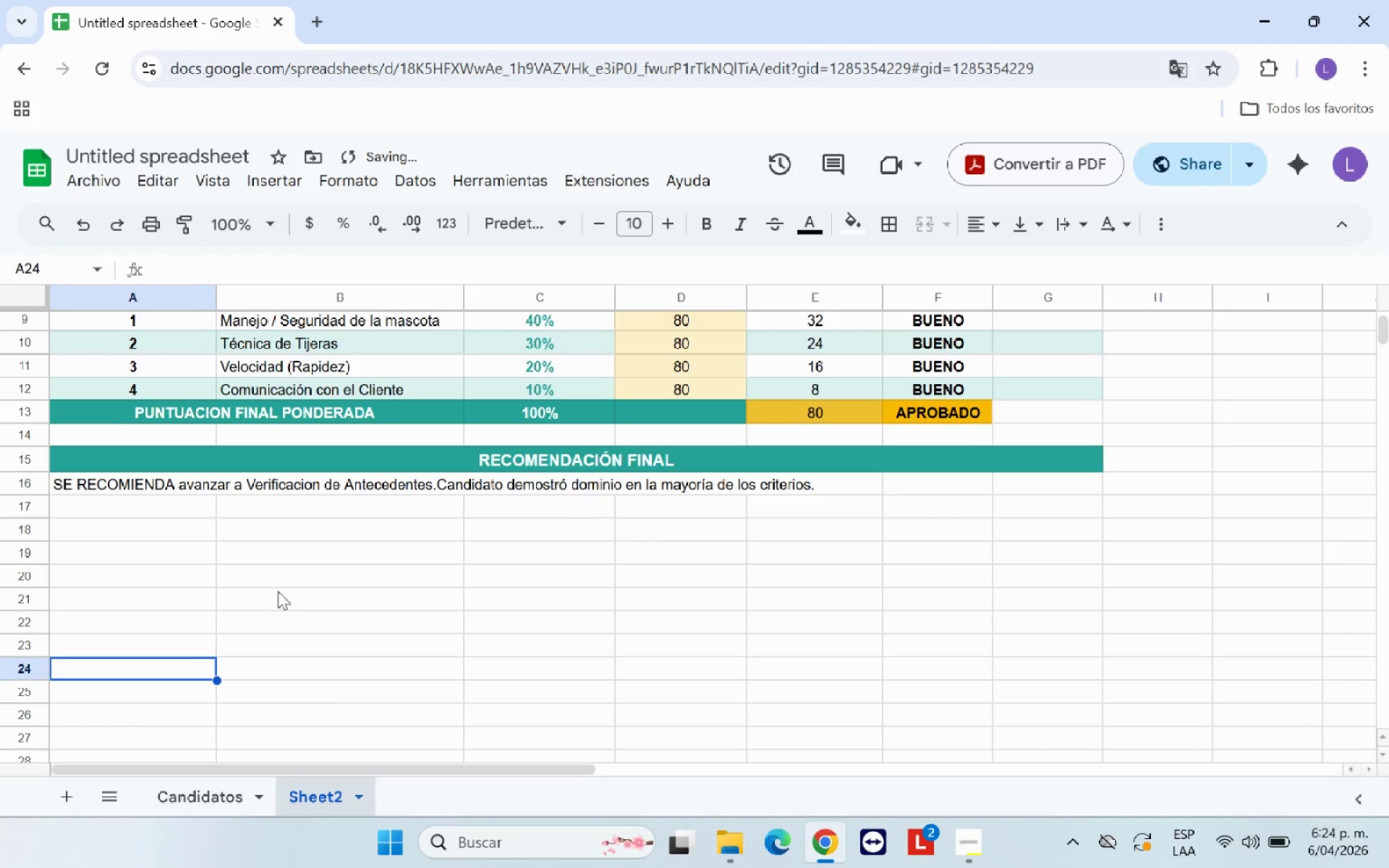 
left_click([279, 545])
 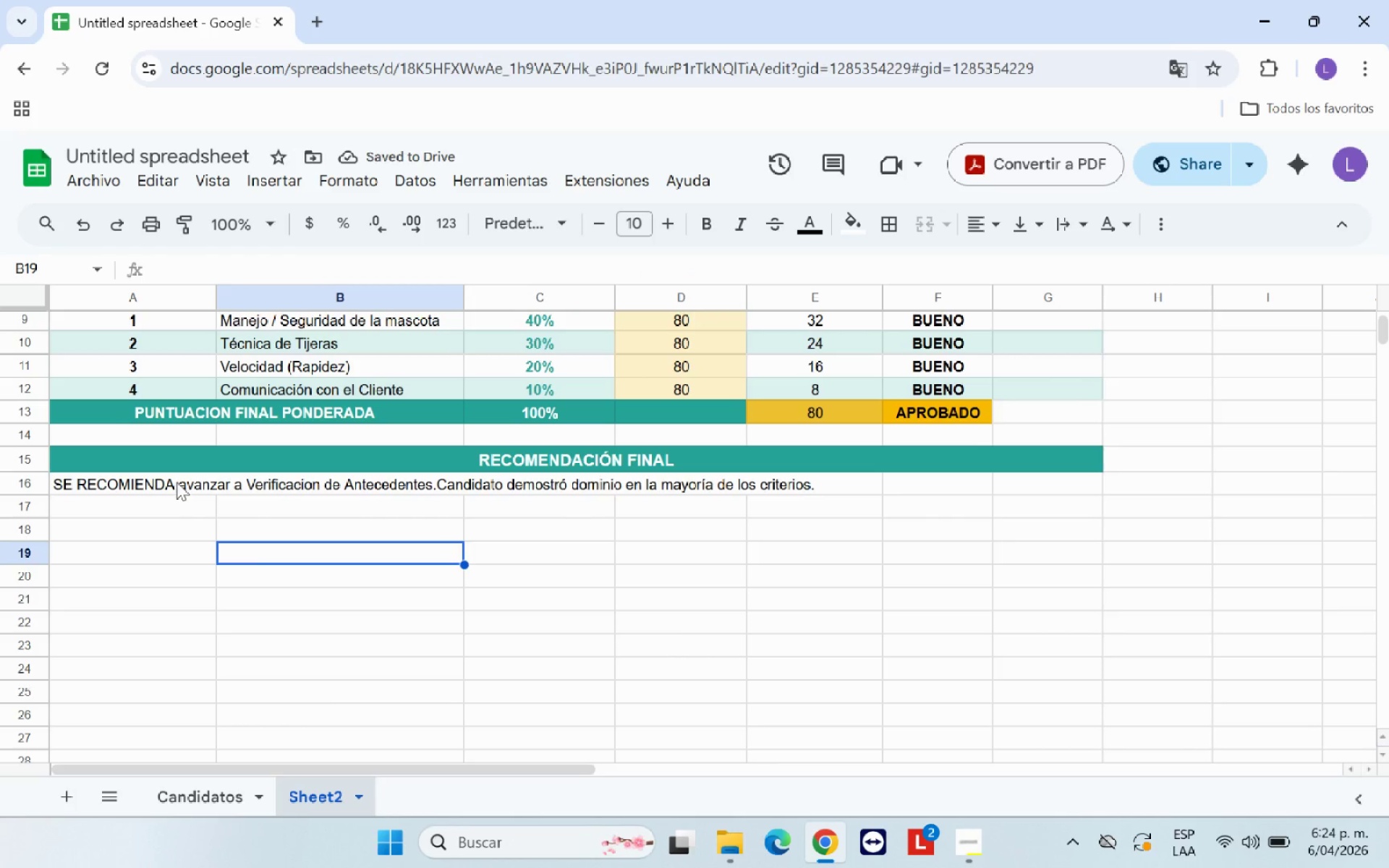 
left_click_drag(start_coordinate=[177, 482], to_coordinate=[1049, 566])
 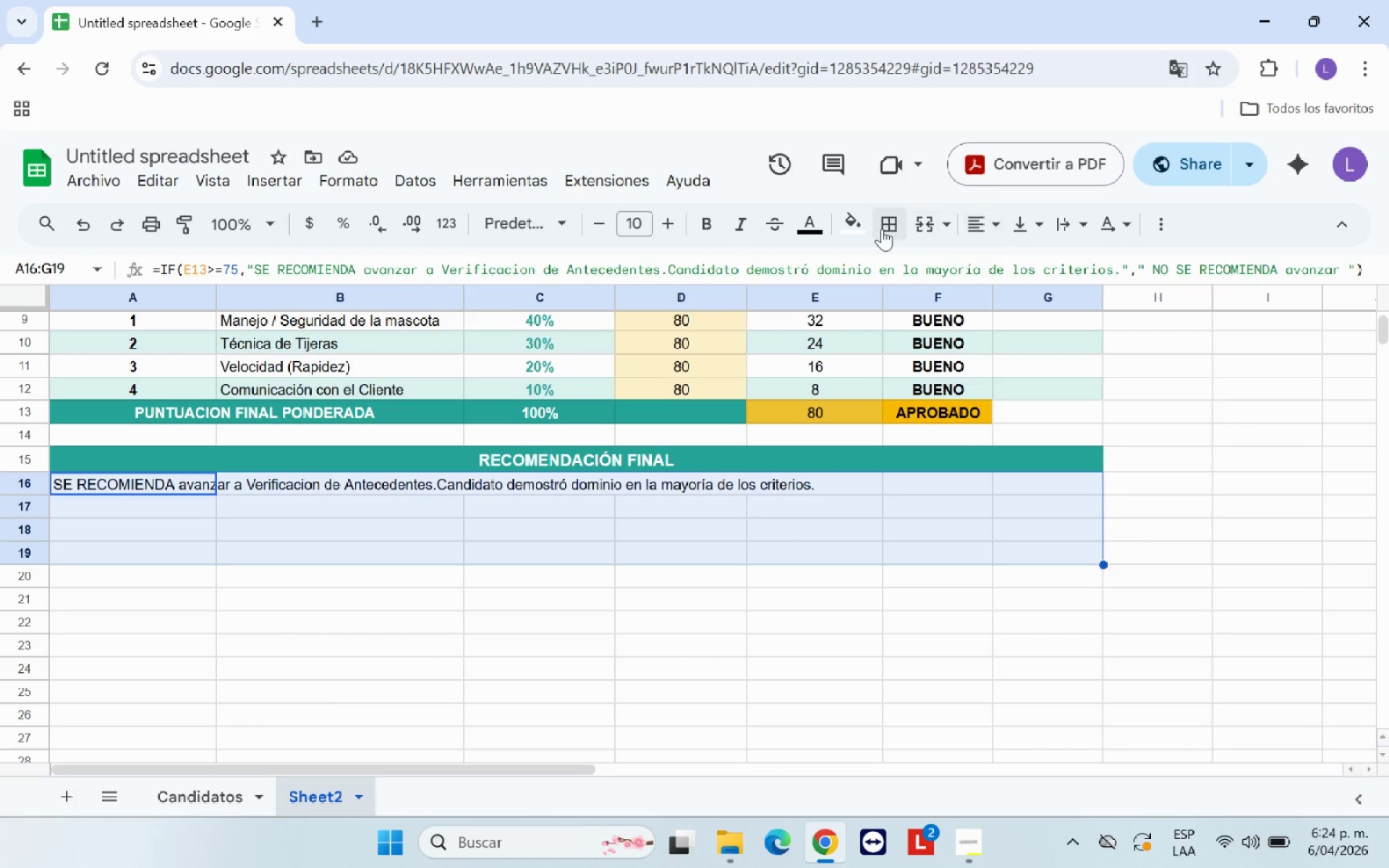 
left_click([856, 229])
 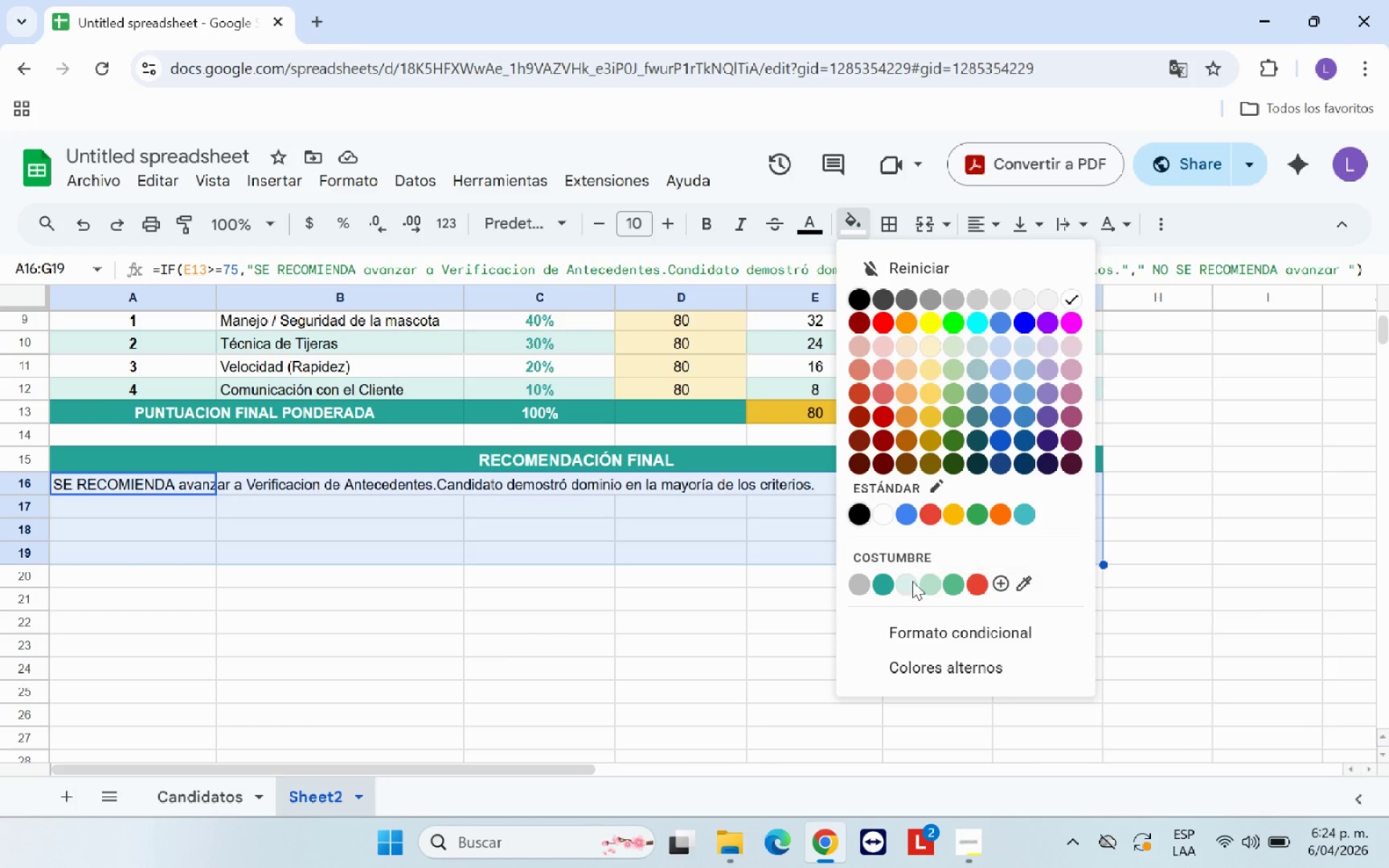 
left_click([906, 590])
 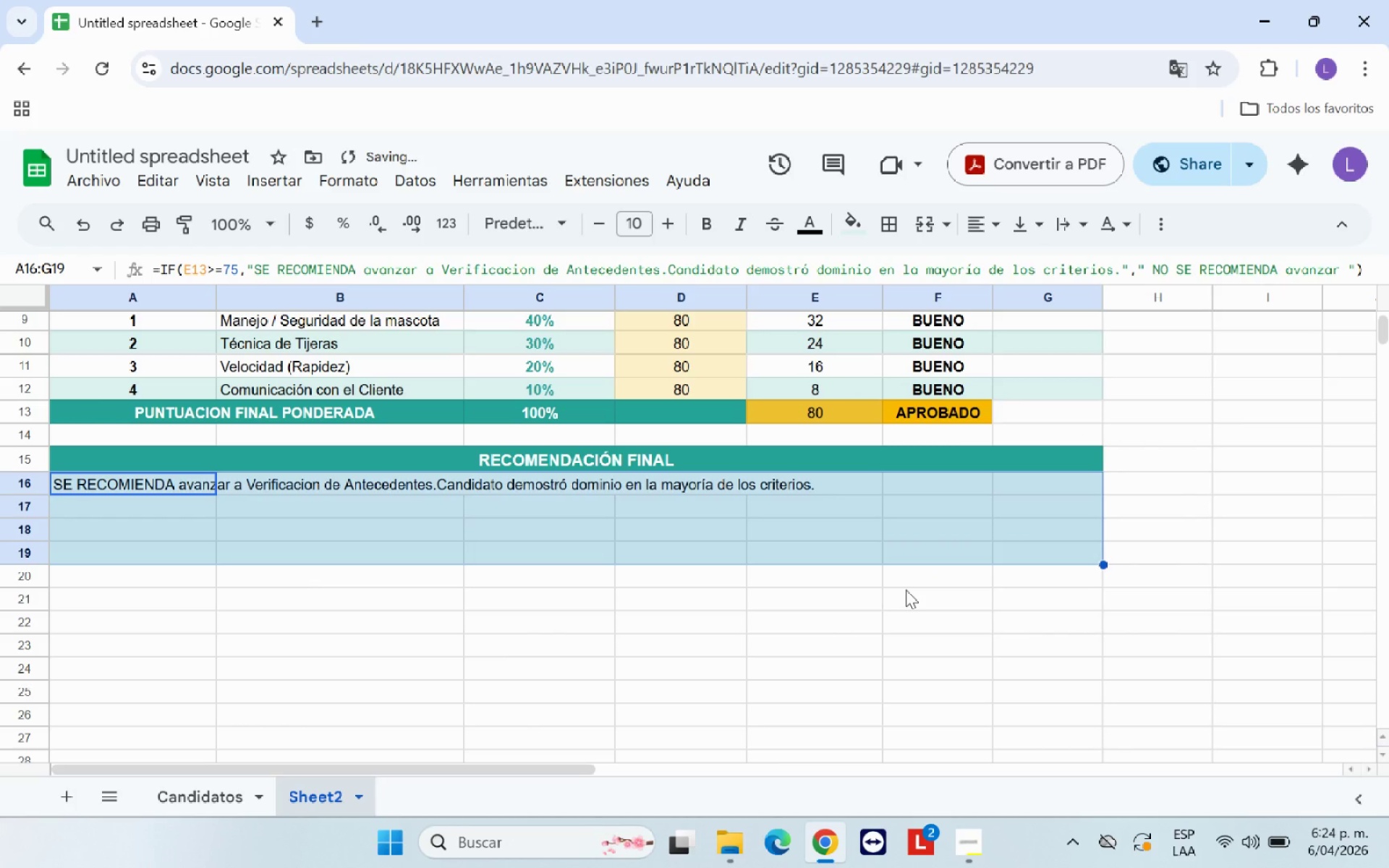 
left_click([906, 590])
 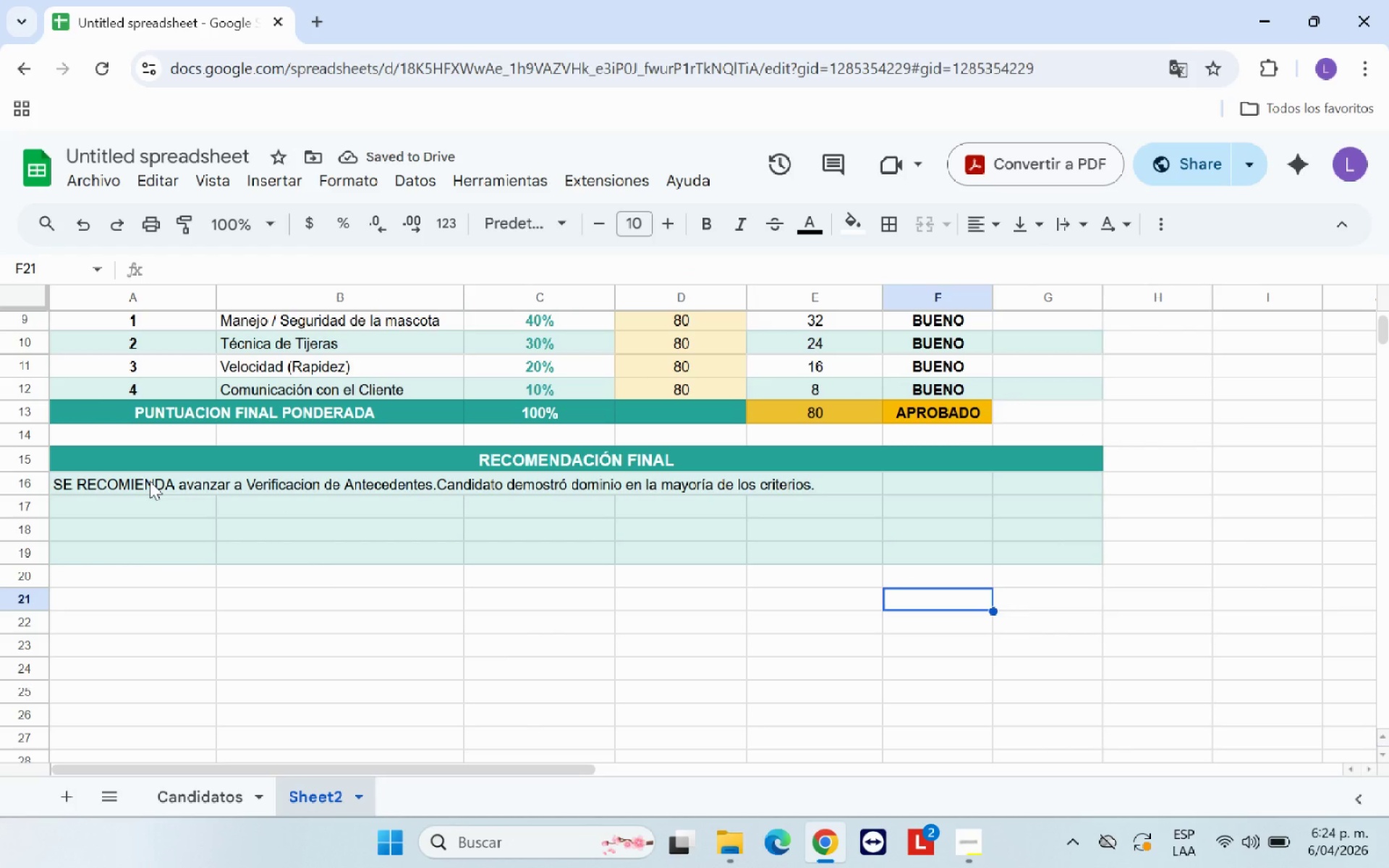 
left_click([153, 480])
 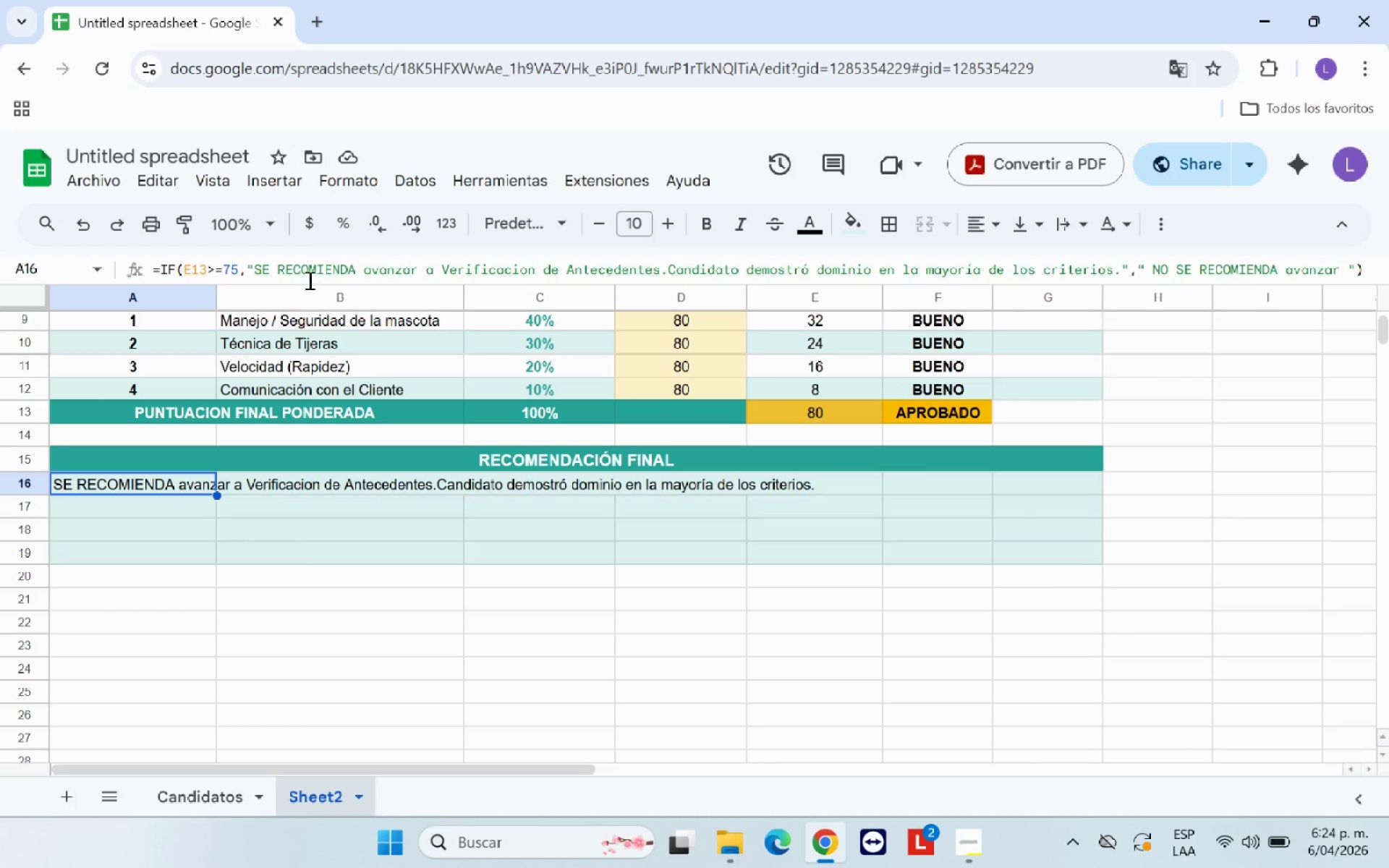 
wait(5.64)
 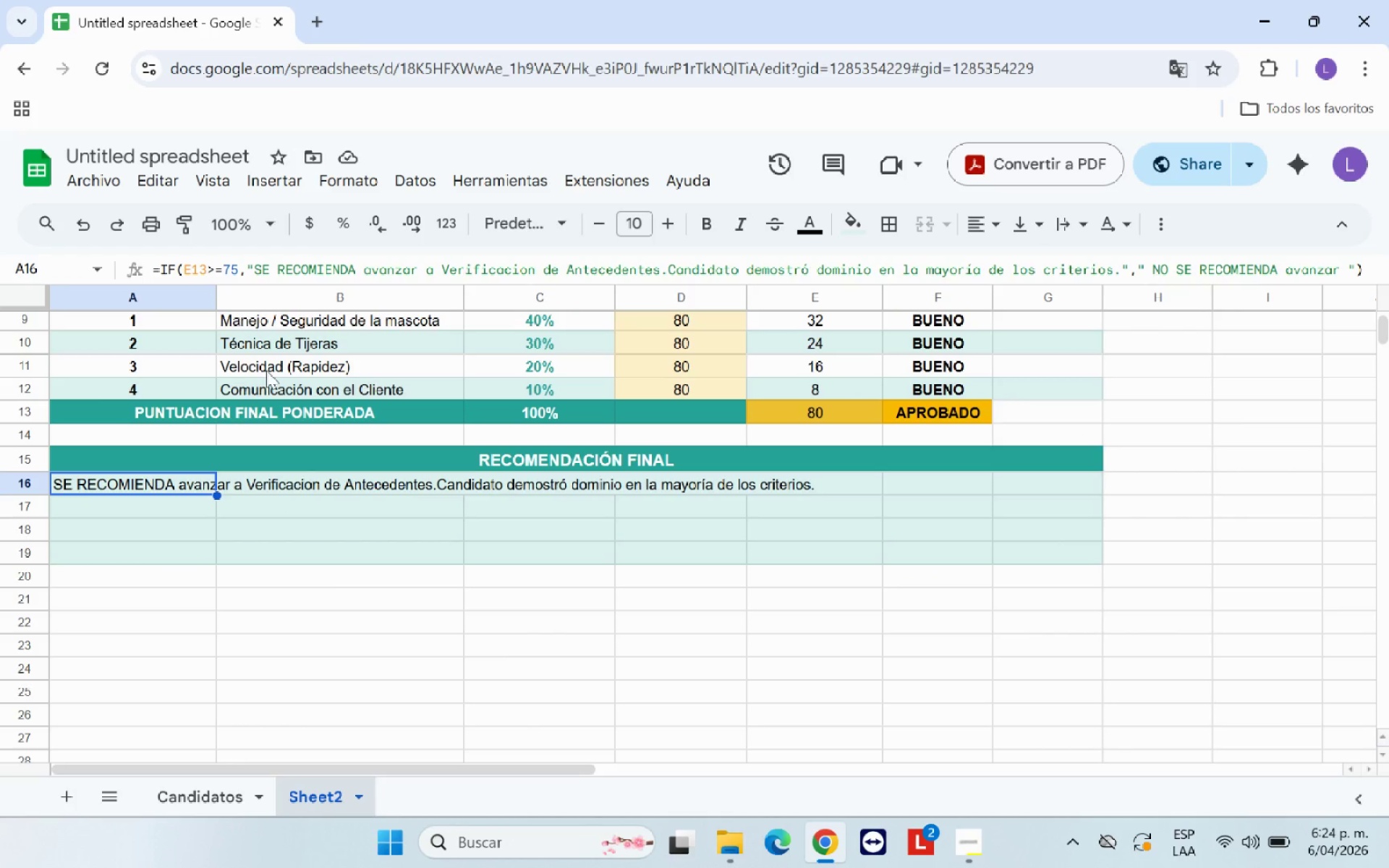 
left_click([176, 482])
 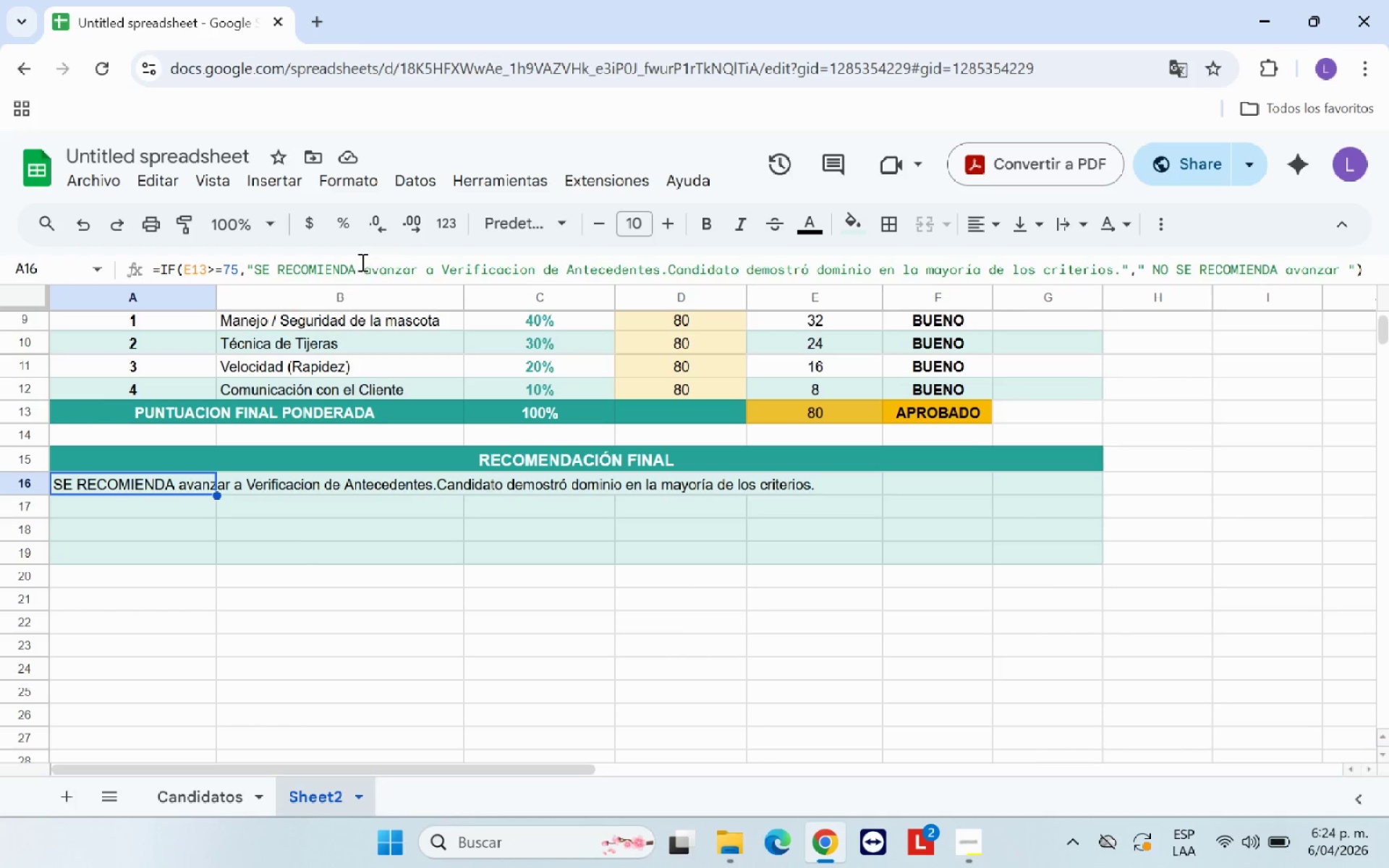 
left_click_drag(start_coordinate=[359, 265], to_coordinate=[253, 269])
 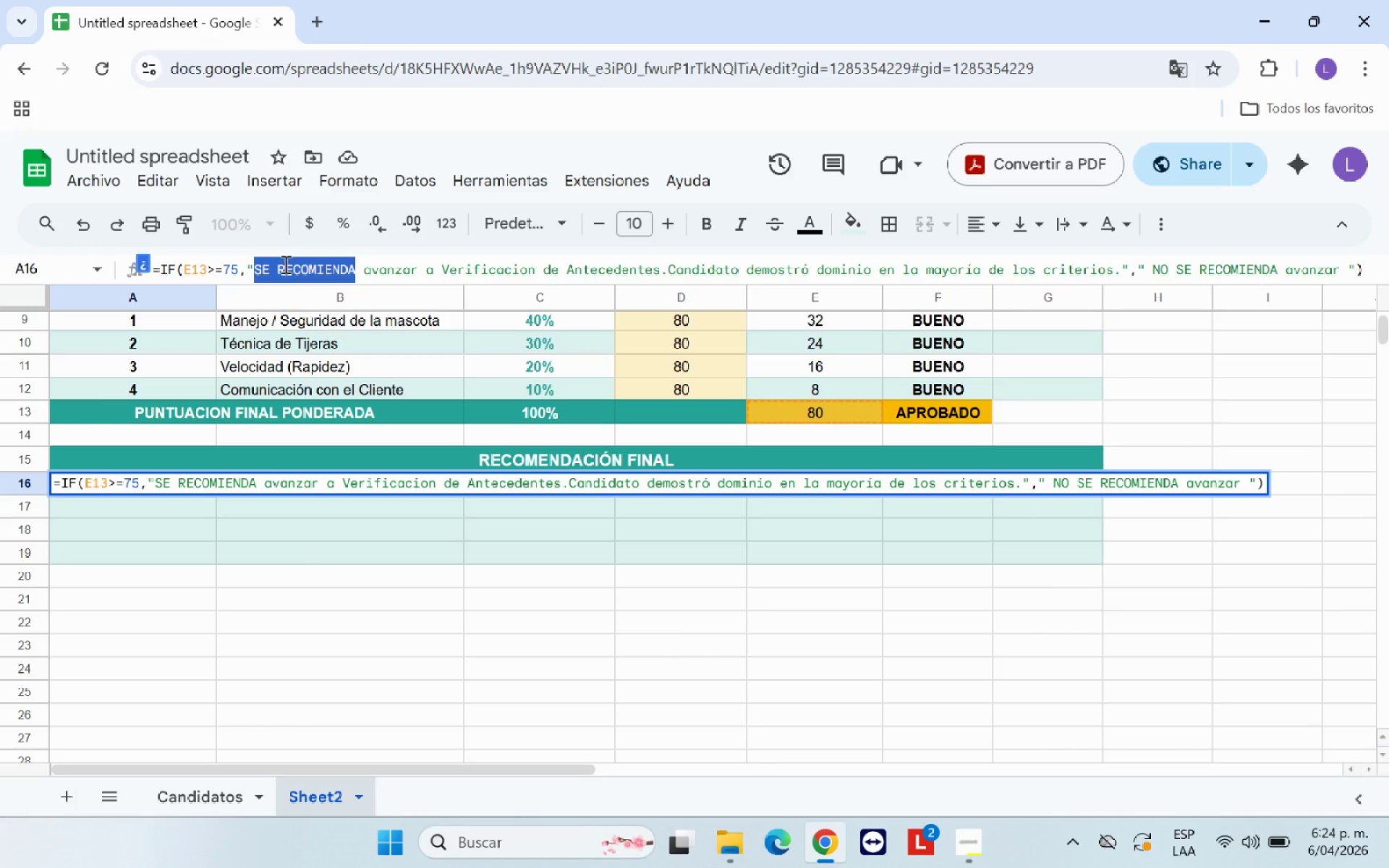 
right_click([286, 265])
 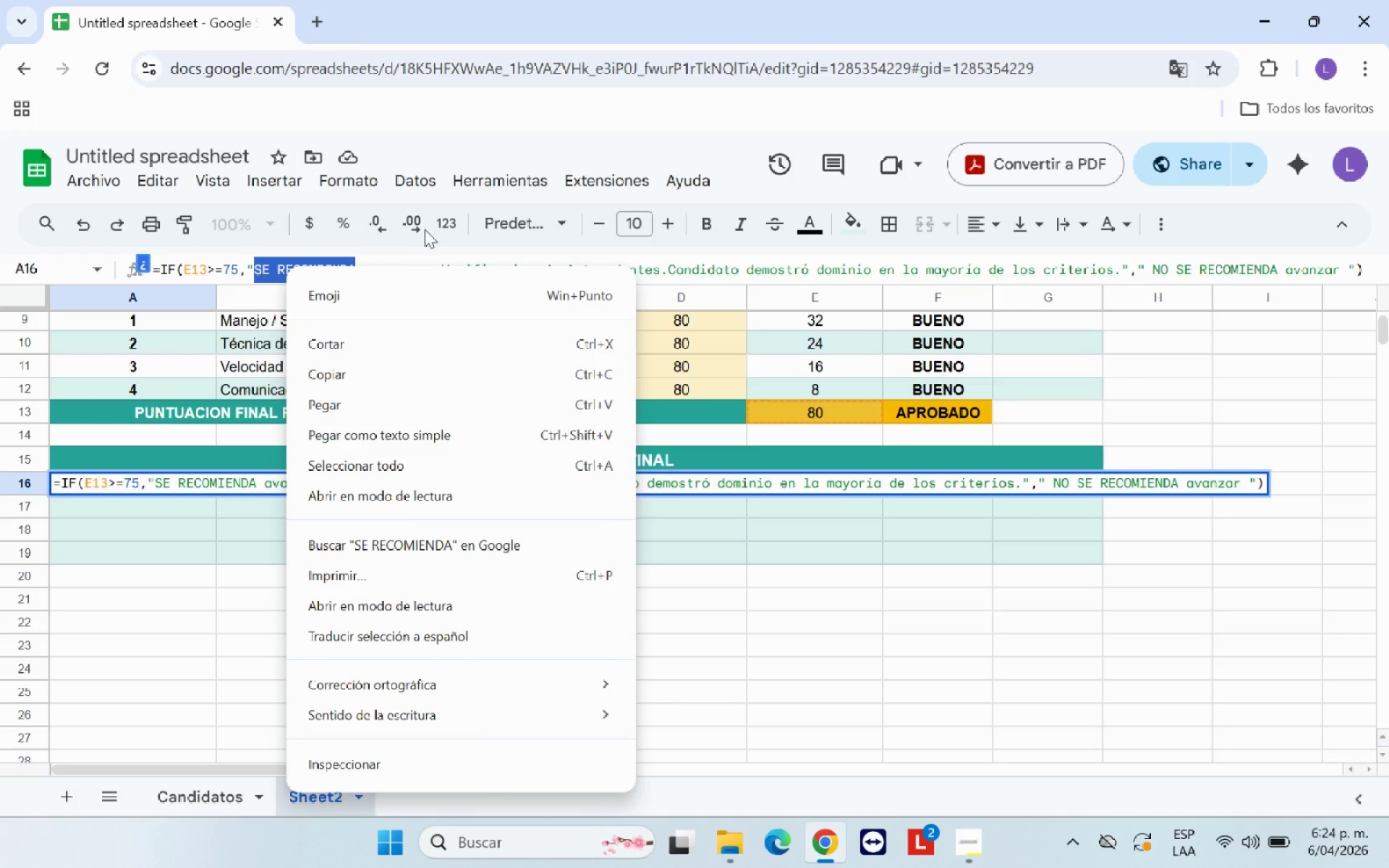 
left_click_drag(start_coordinate=[170, 185], to_coordinate=[731, 357])
 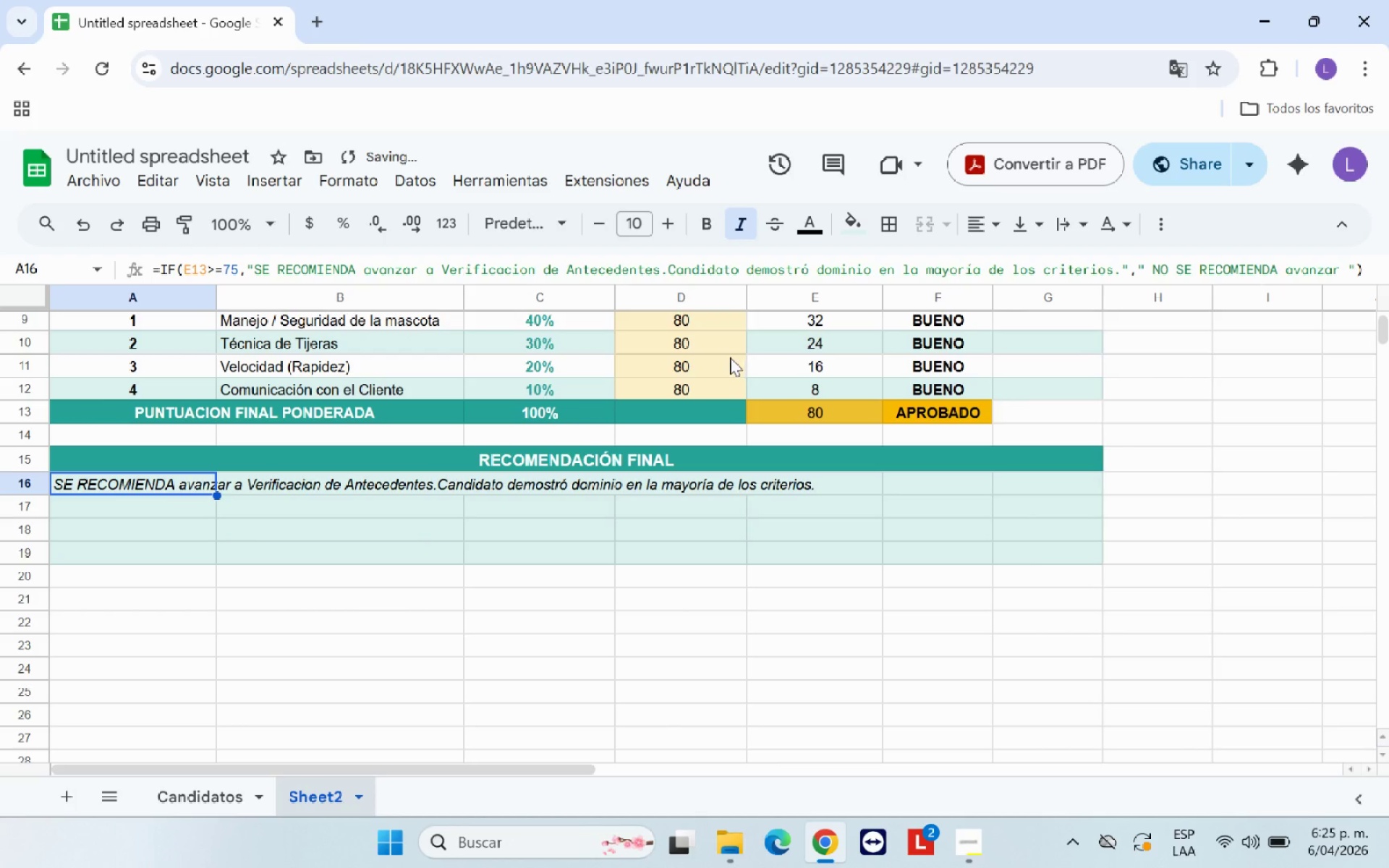 
left_click([731, 357])
 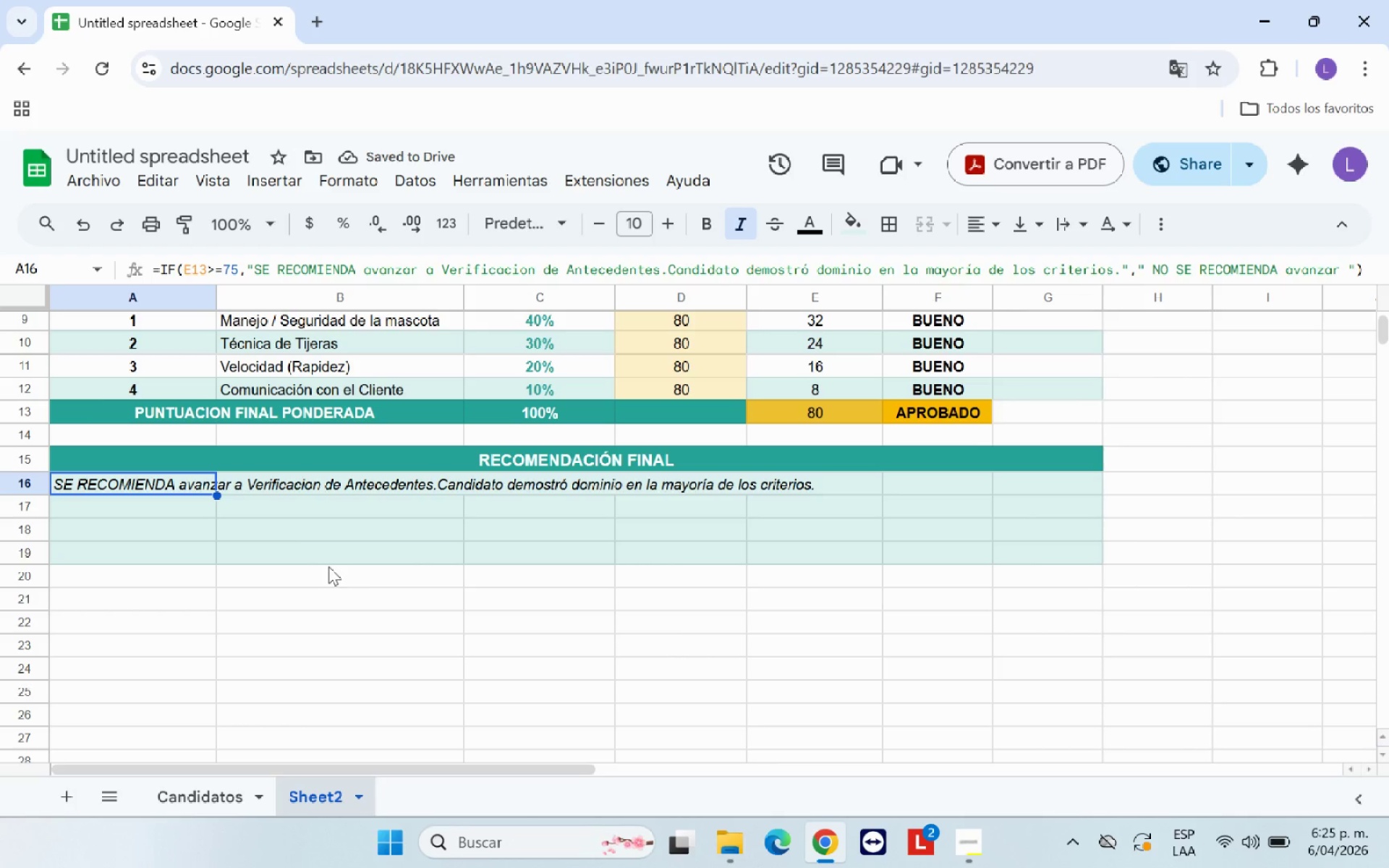 
left_click([376, 598])
 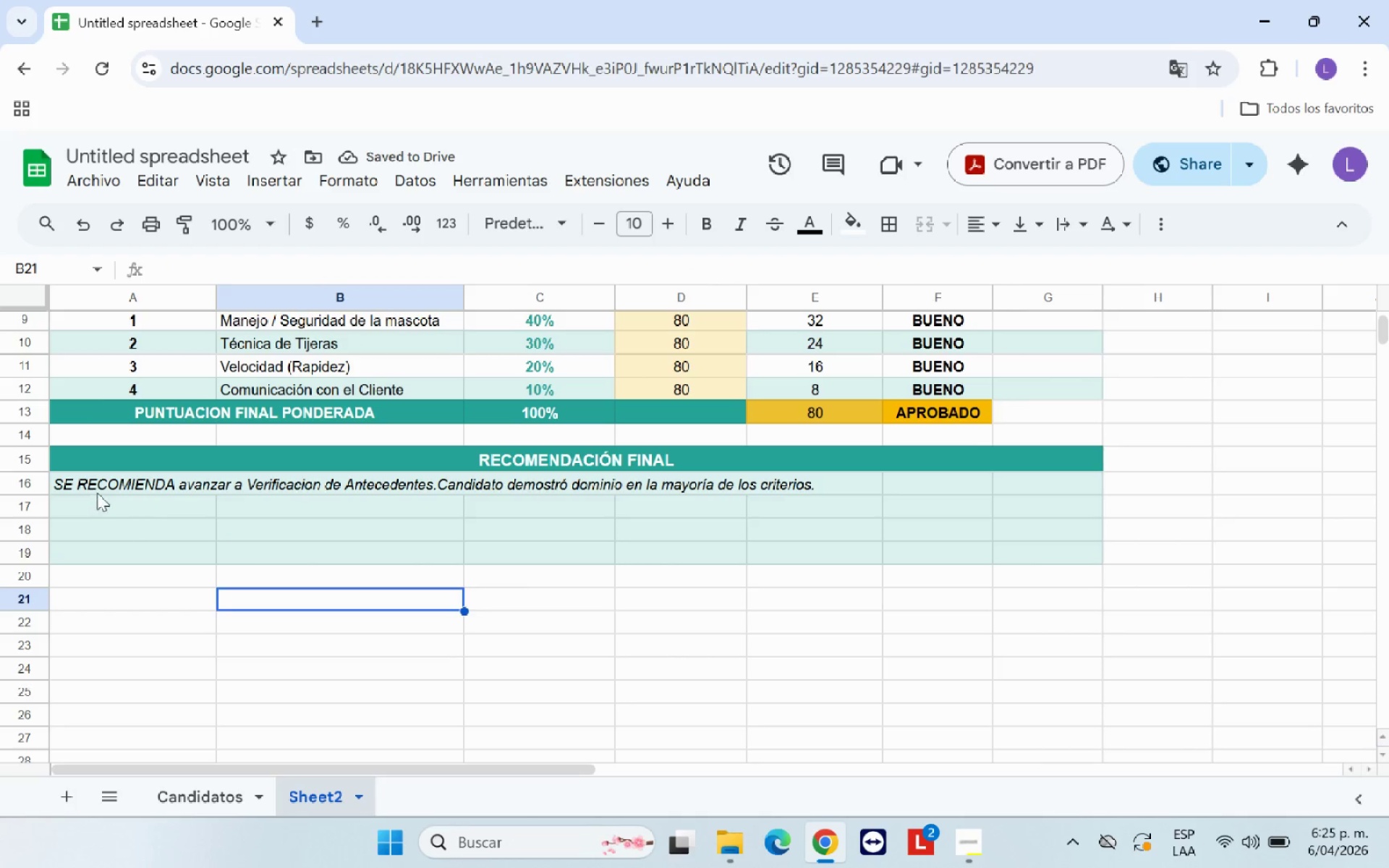 
left_click([102, 478])
 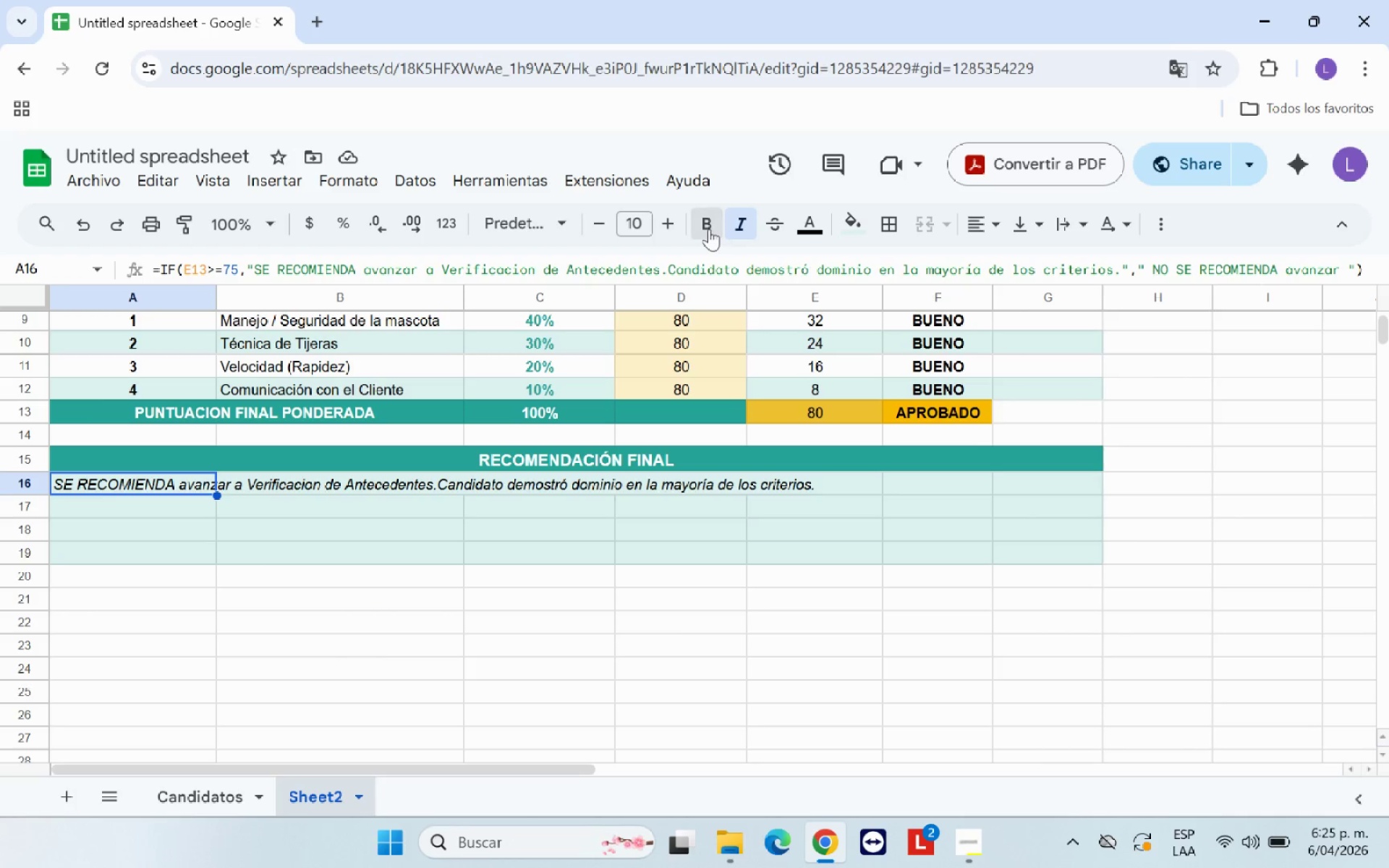 
left_click([464, 669])
 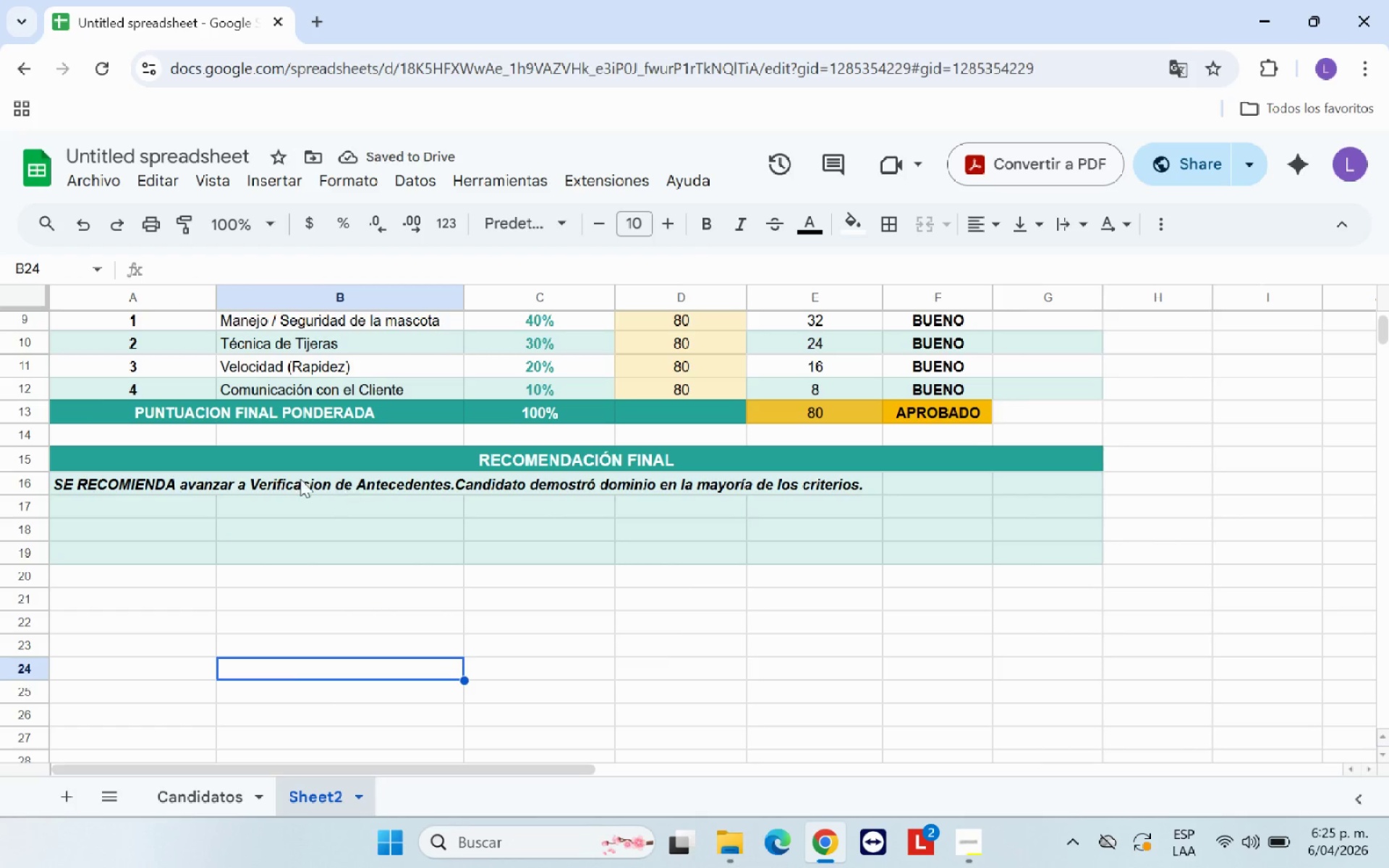 
left_click([310, 479])
 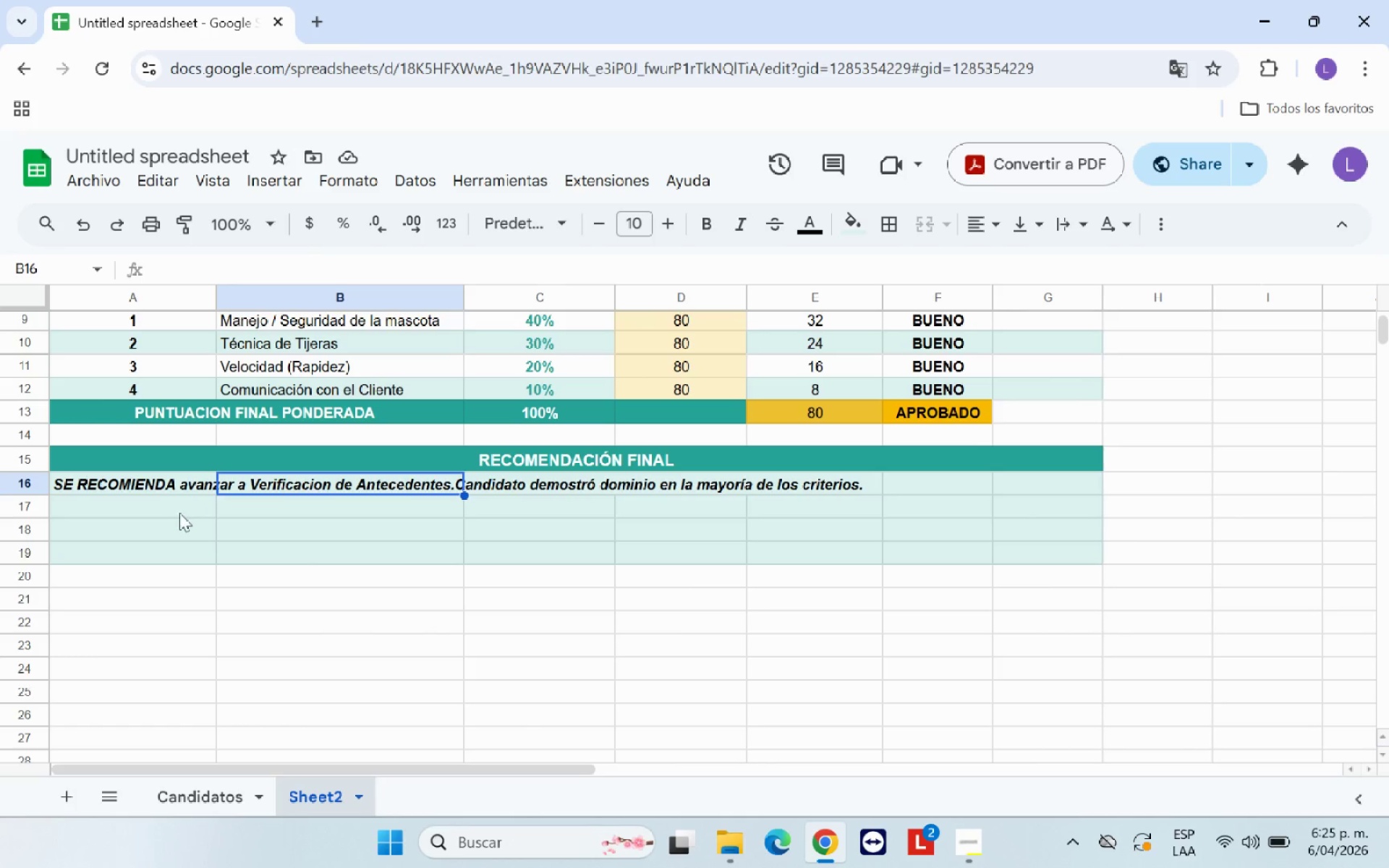 
left_click([178, 514])
 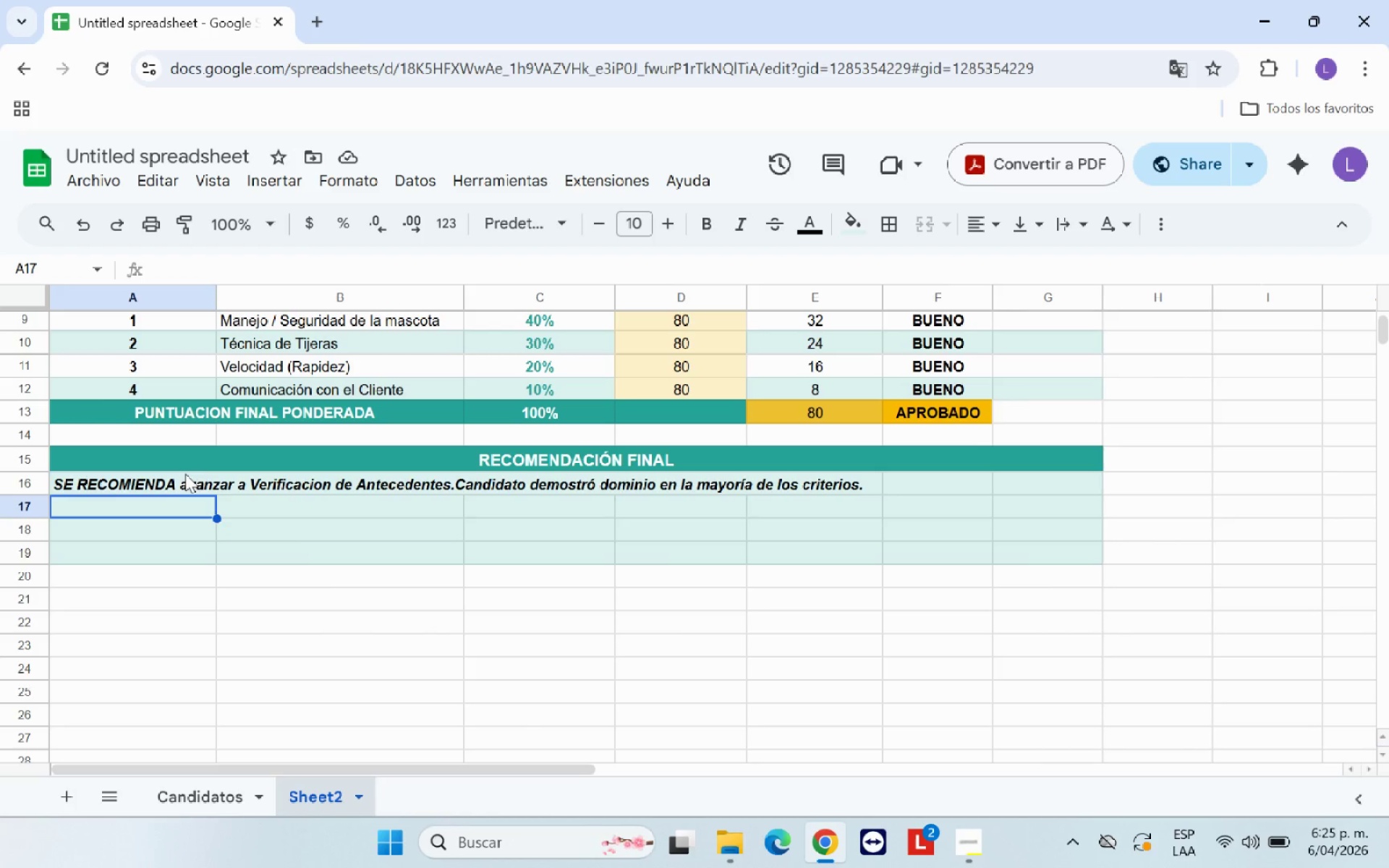 
left_click([223, 480])
 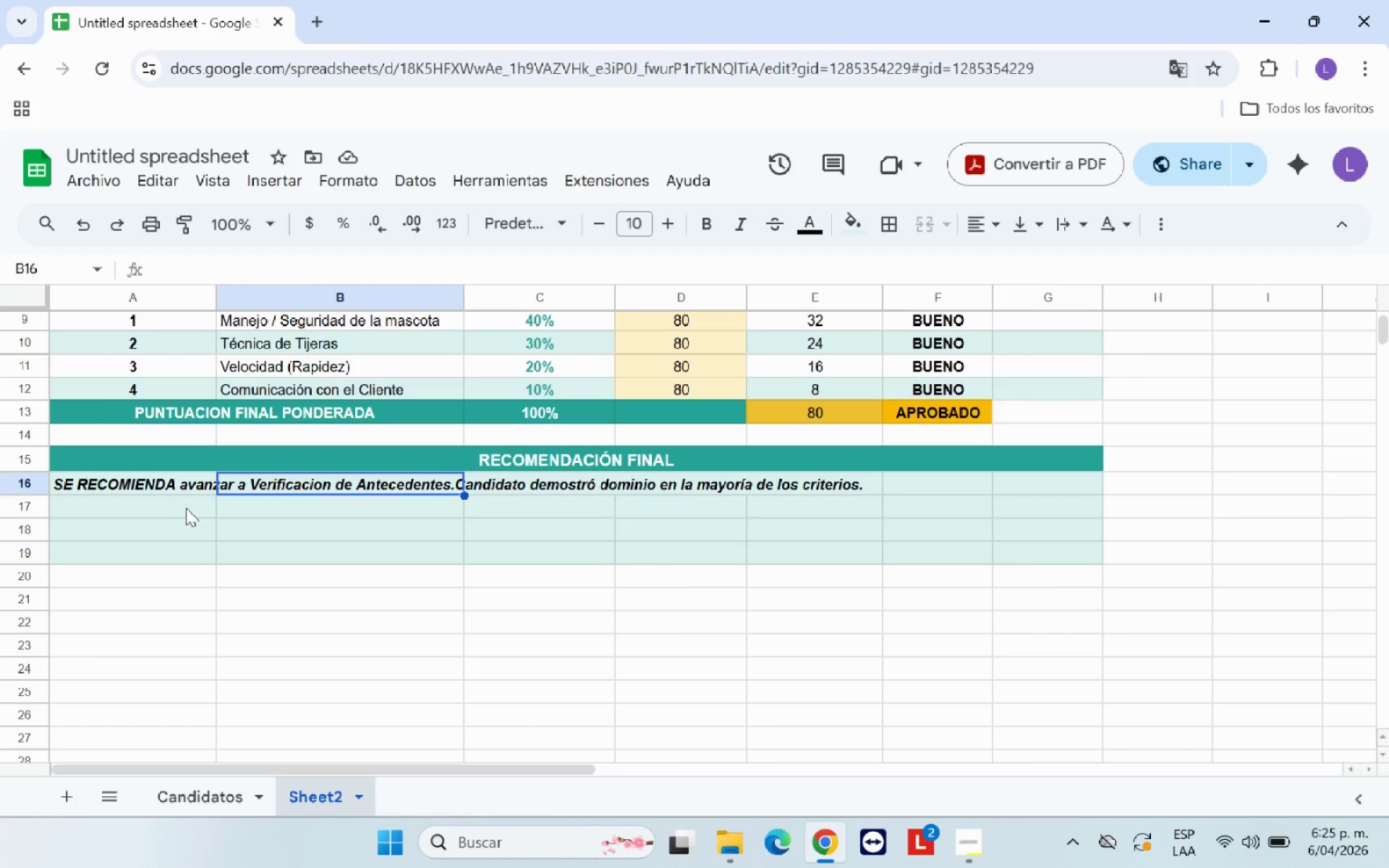 
left_click_drag(start_coordinate=[186, 508], to_coordinate=[1100, 558])
 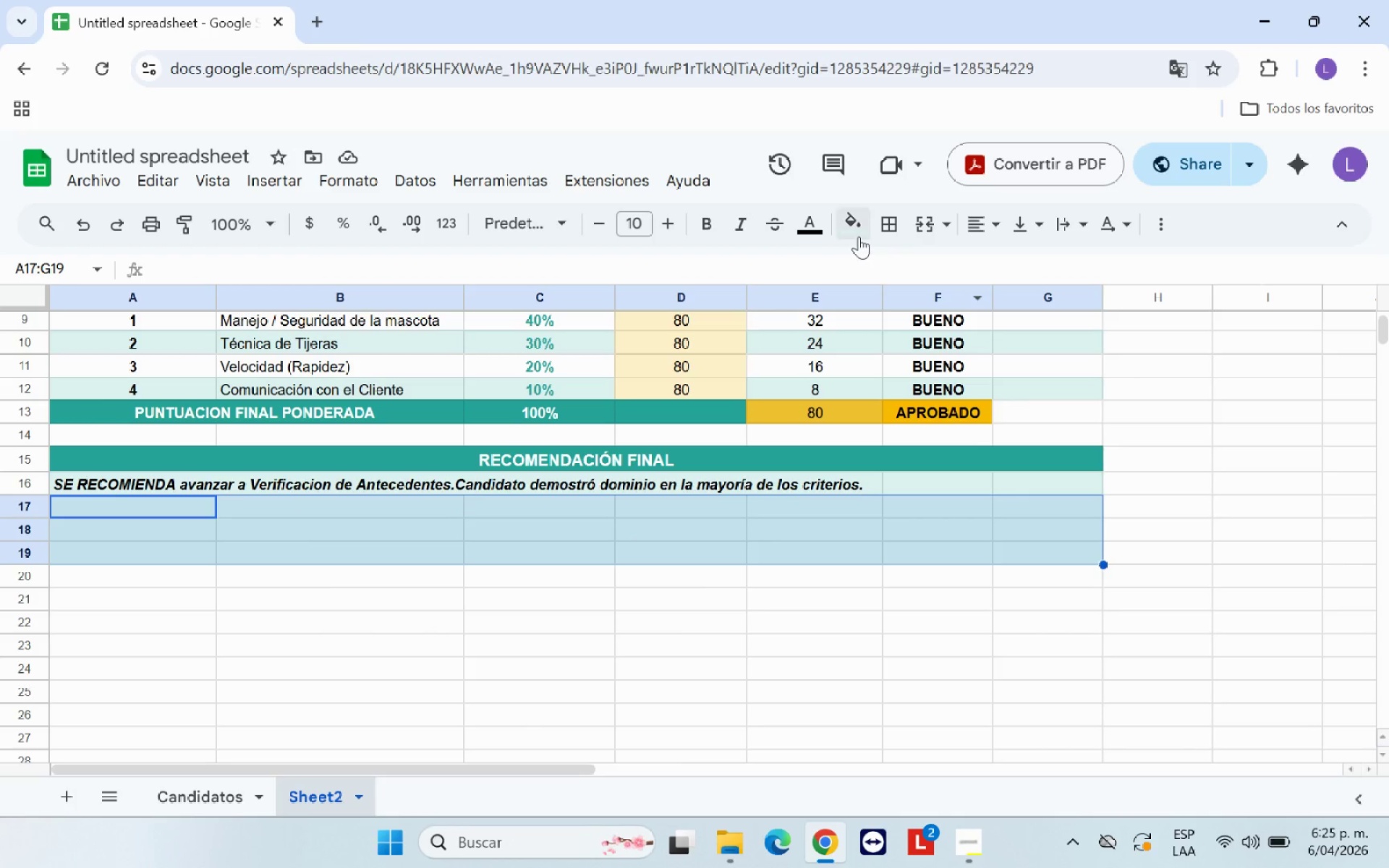 
left_click([859, 237])
 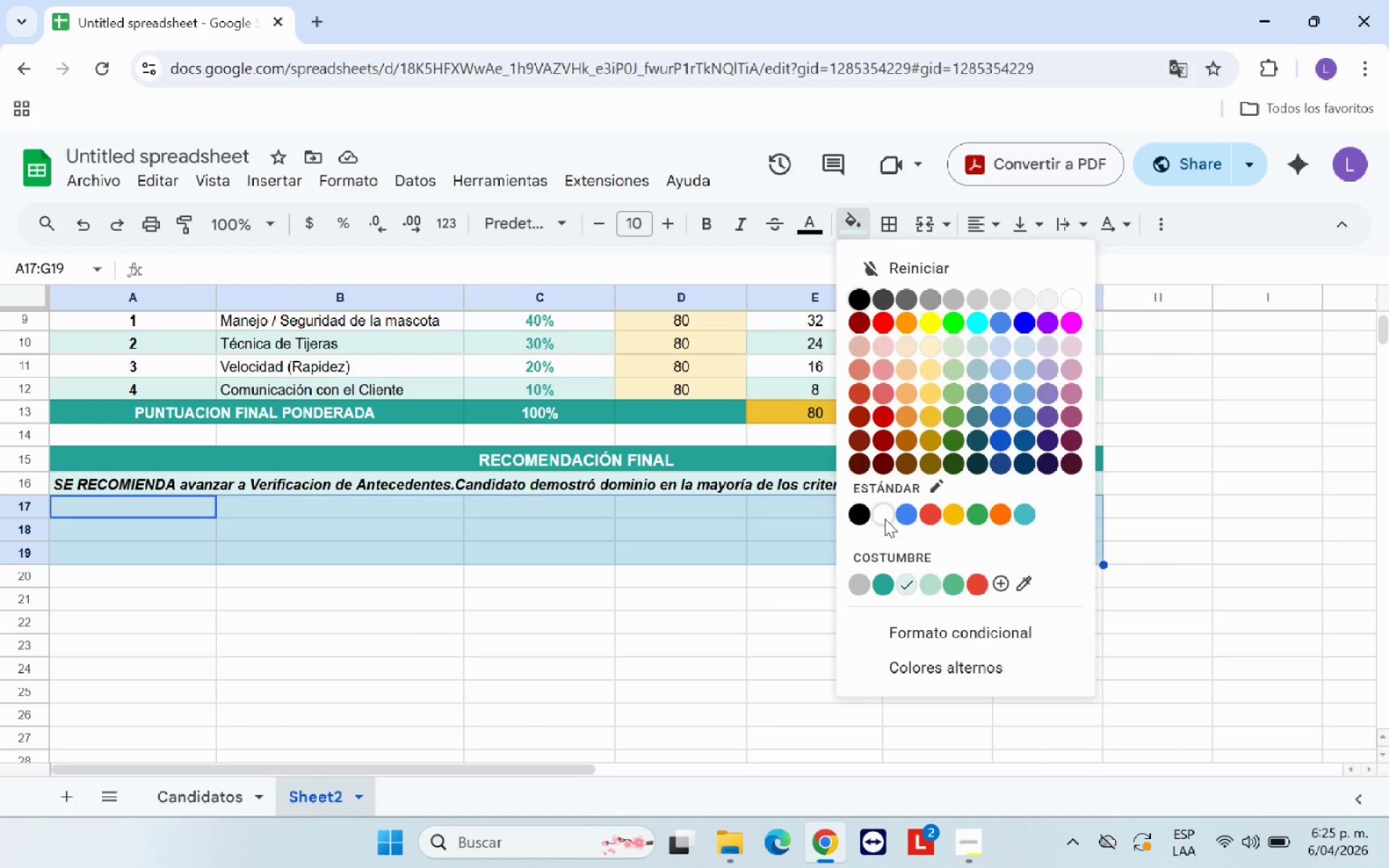 
double_click([807, 626])
 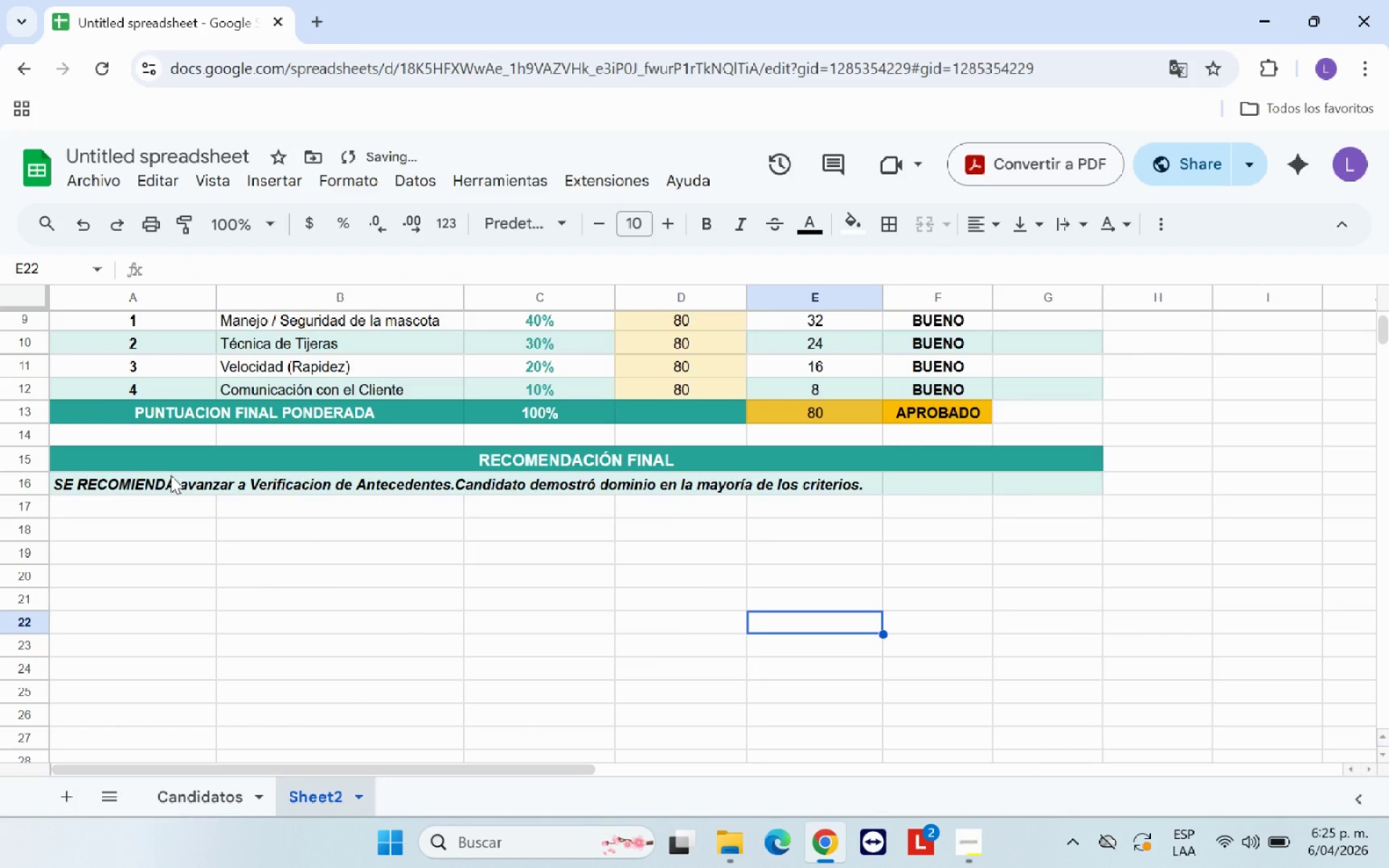 
left_click([170, 477])
 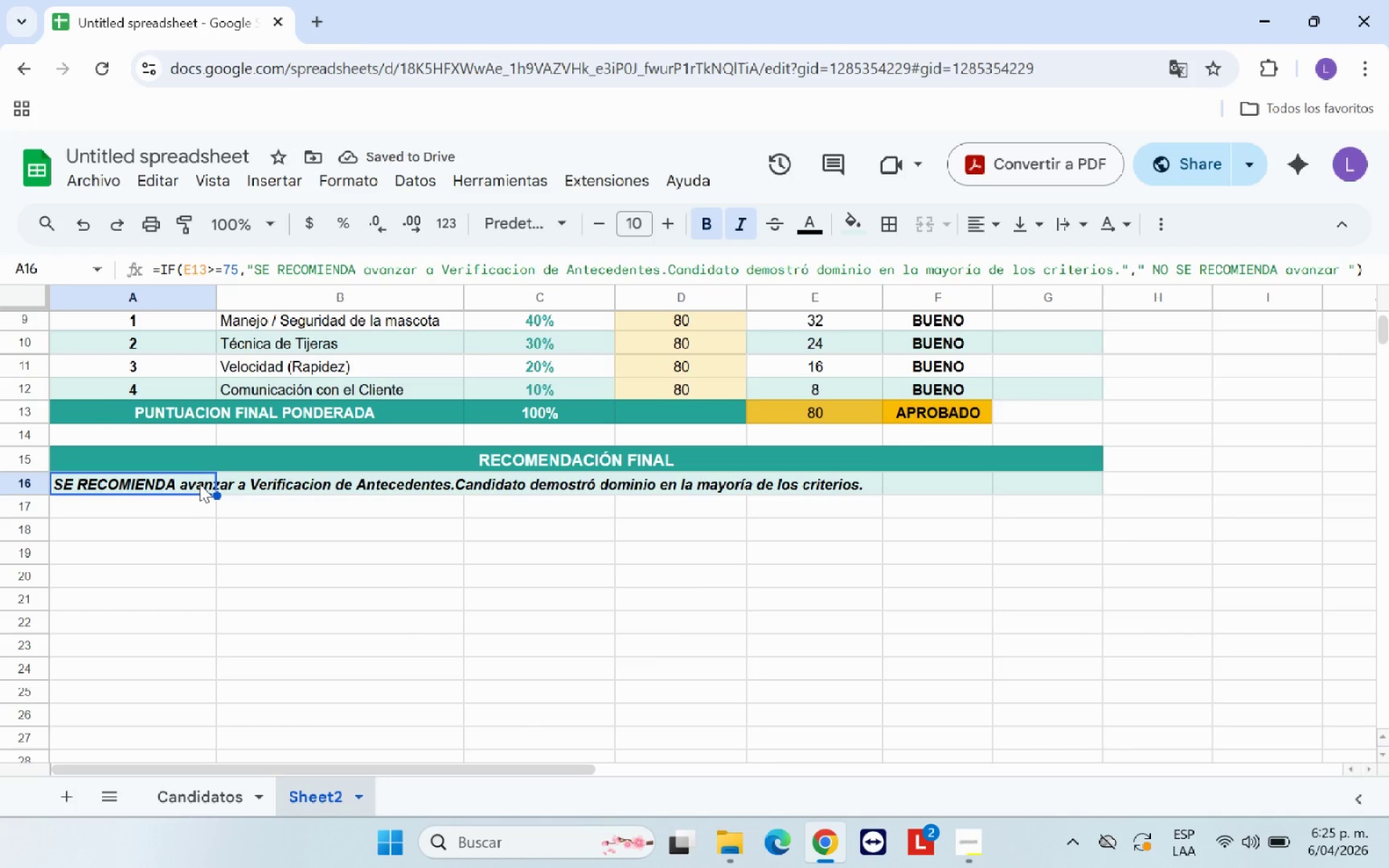 
left_click_drag(start_coordinate=[201, 483], to_coordinate=[1045, 490])
 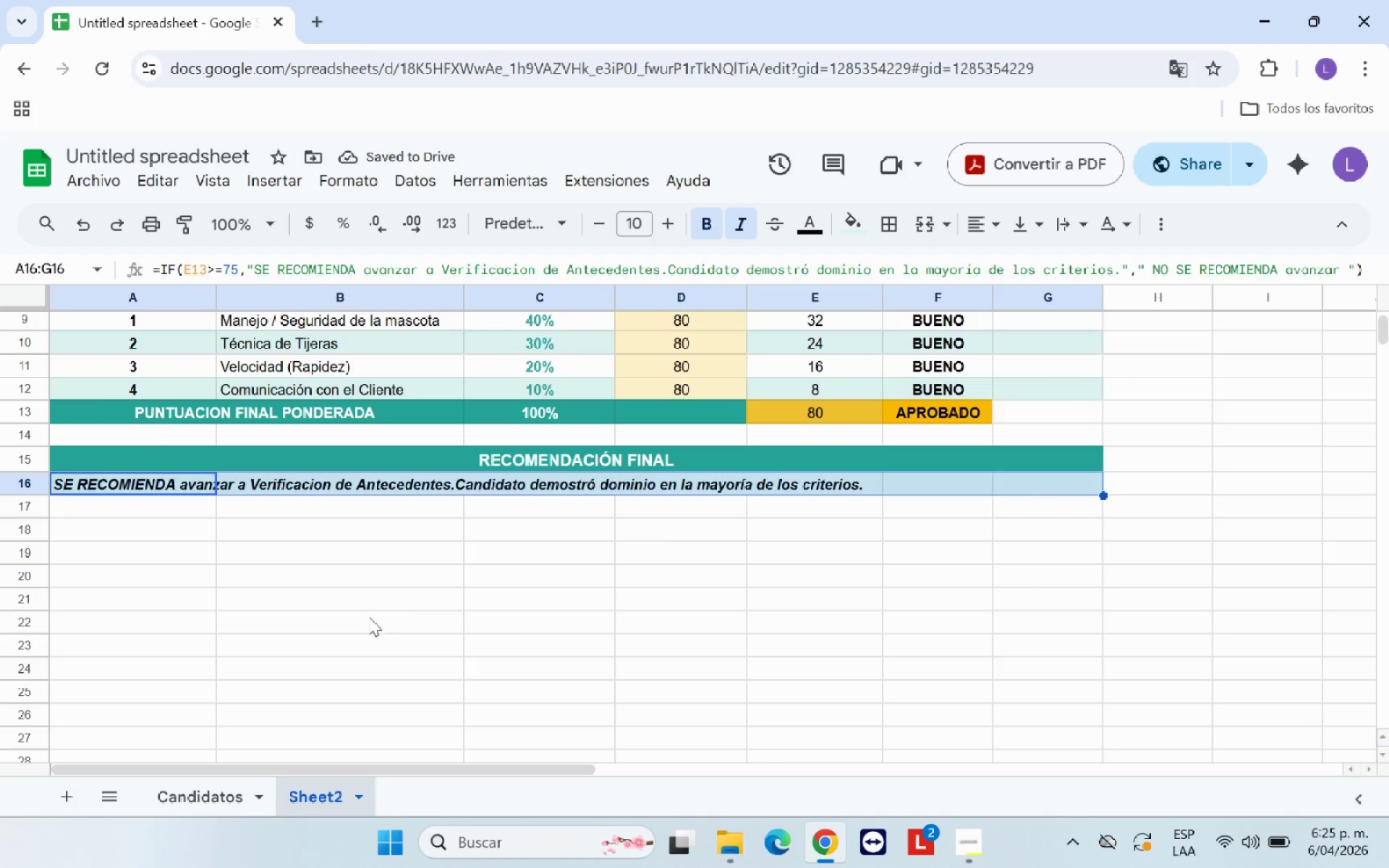 
left_click([369, 617])
 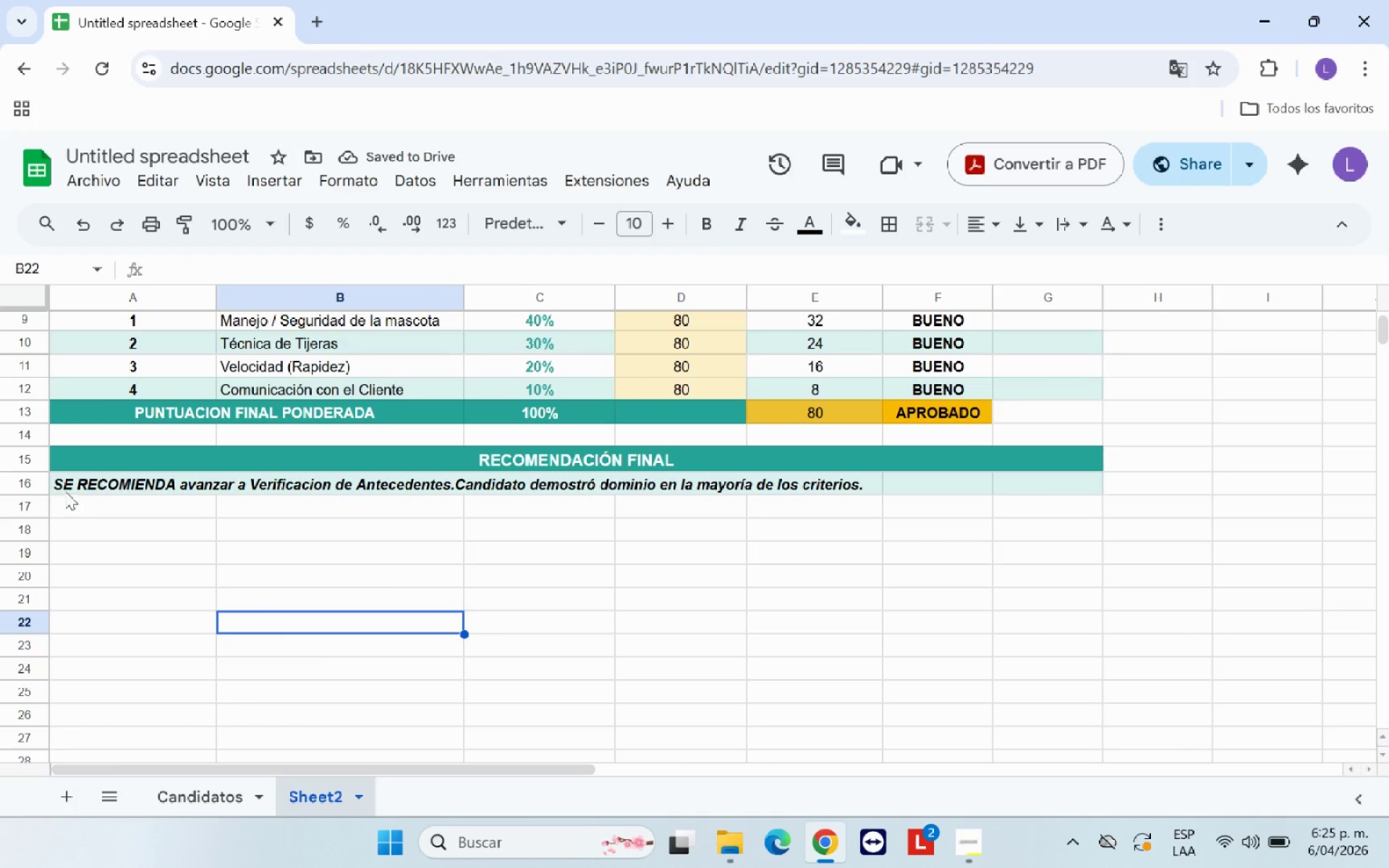 
left_click([48, 484])
 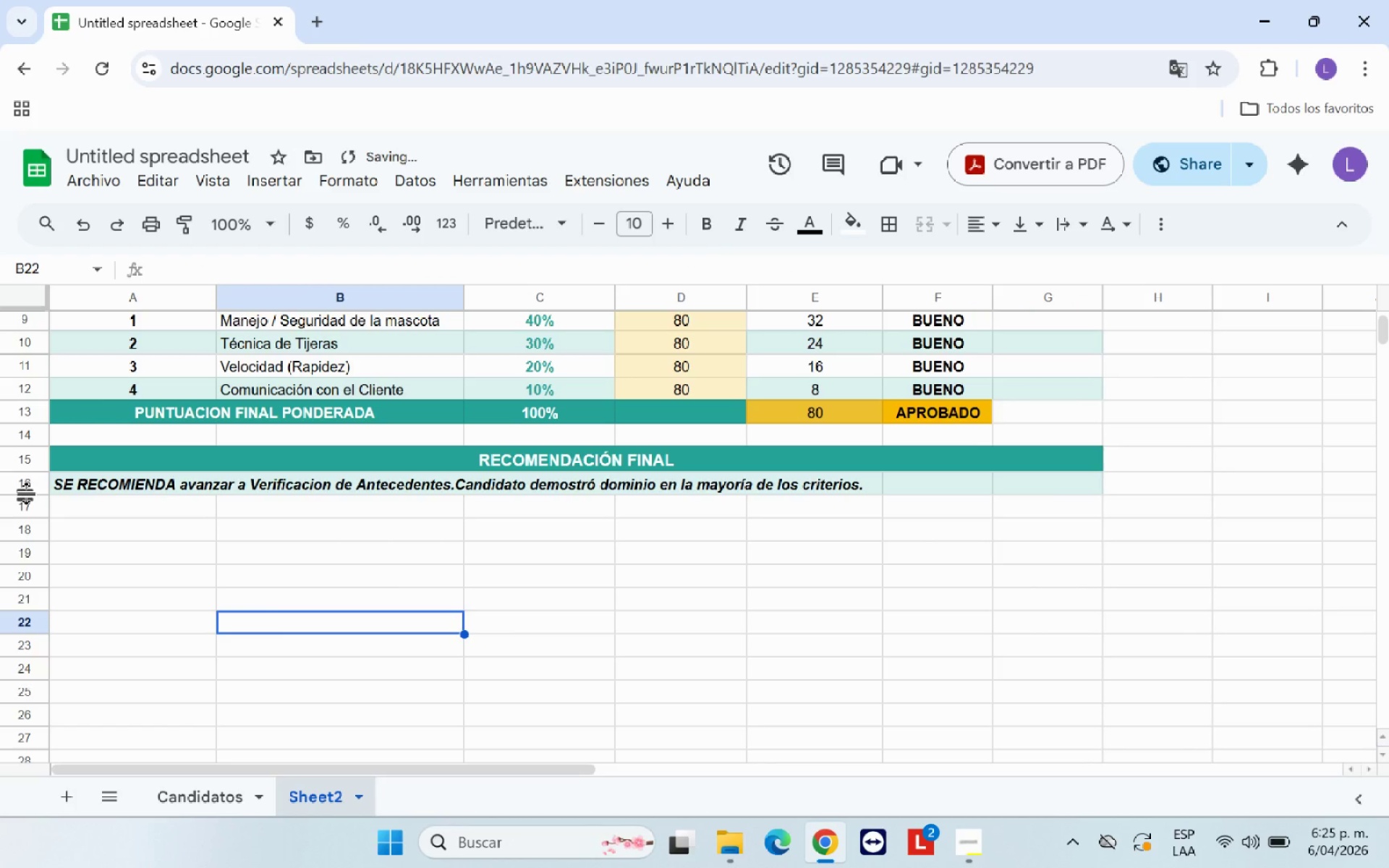 
left_click_drag(start_coordinate=[27, 493], to_coordinate=[29, 516])
 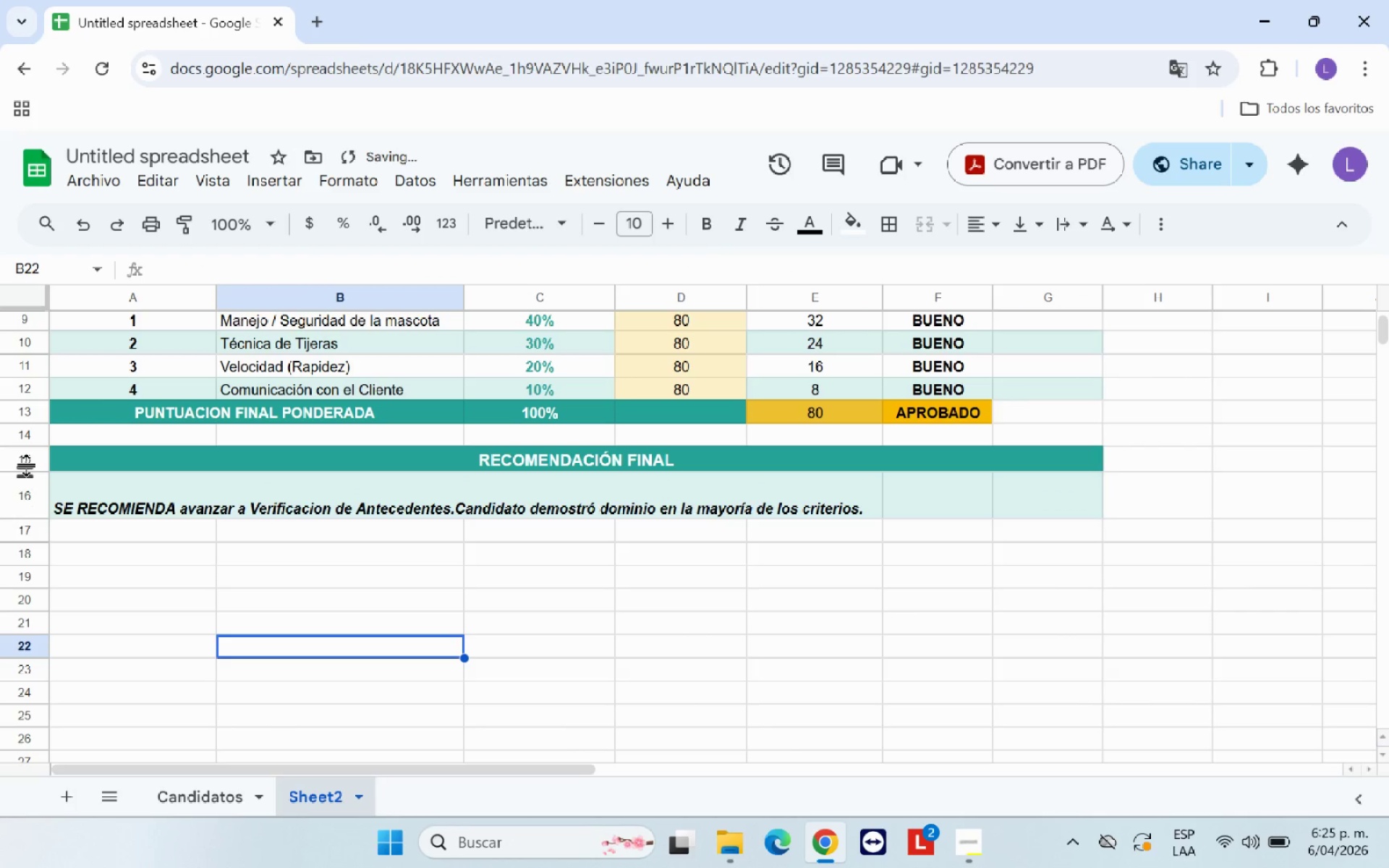 
left_click_drag(start_coordinate=[25, 465], to_coordinate=[25, 475])
 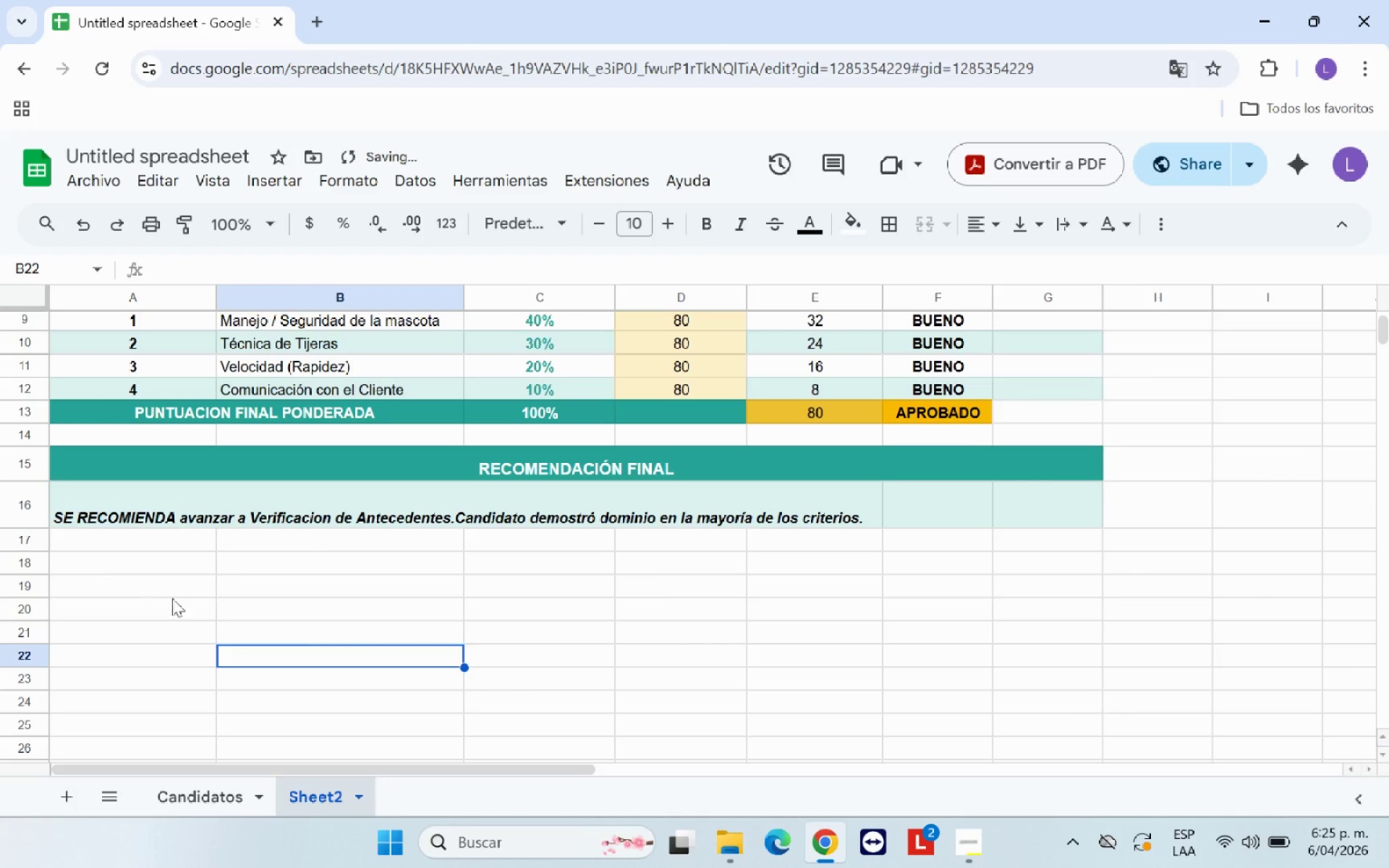 
left_click([174, 600])
 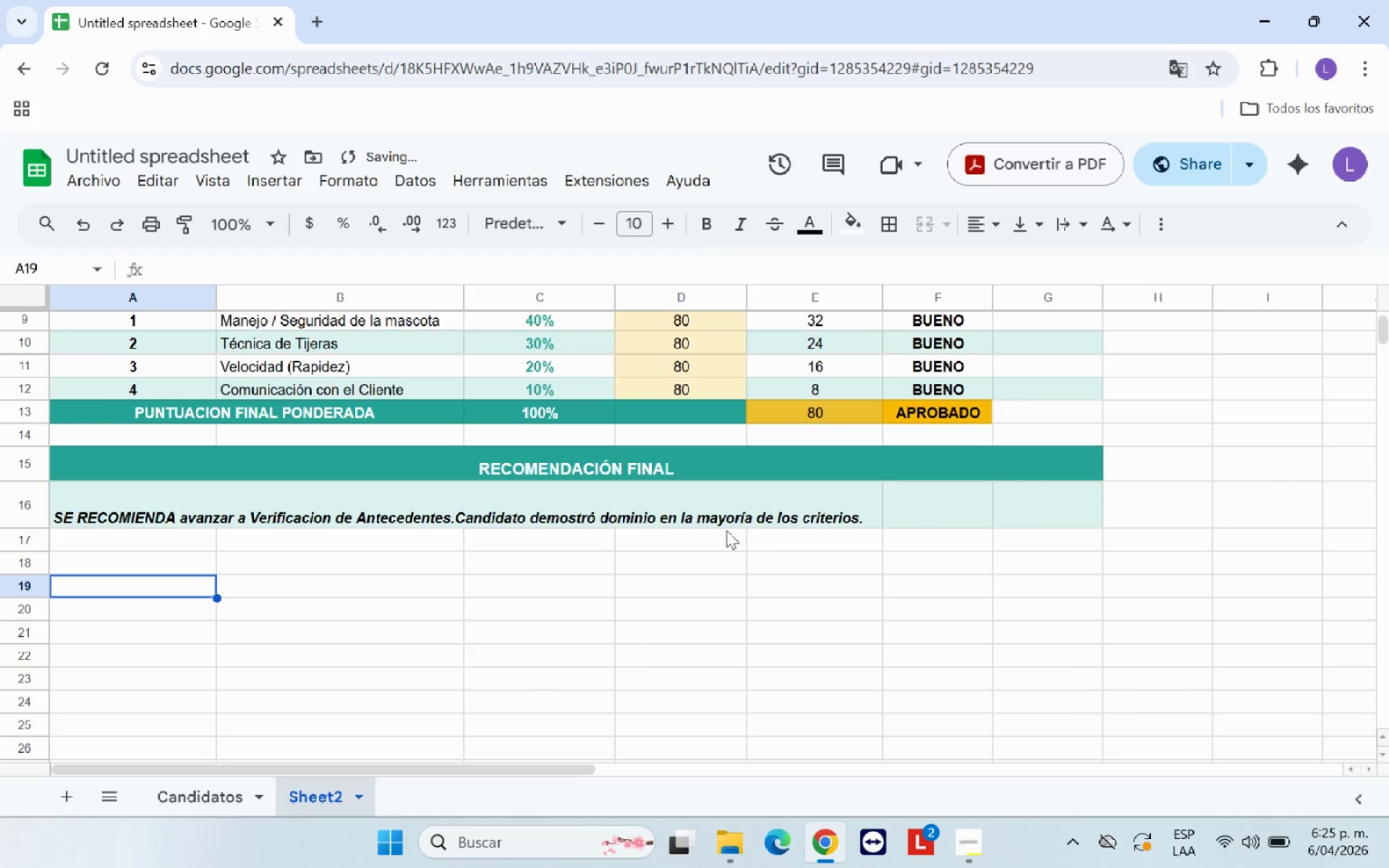 
left_click([617, 516])
 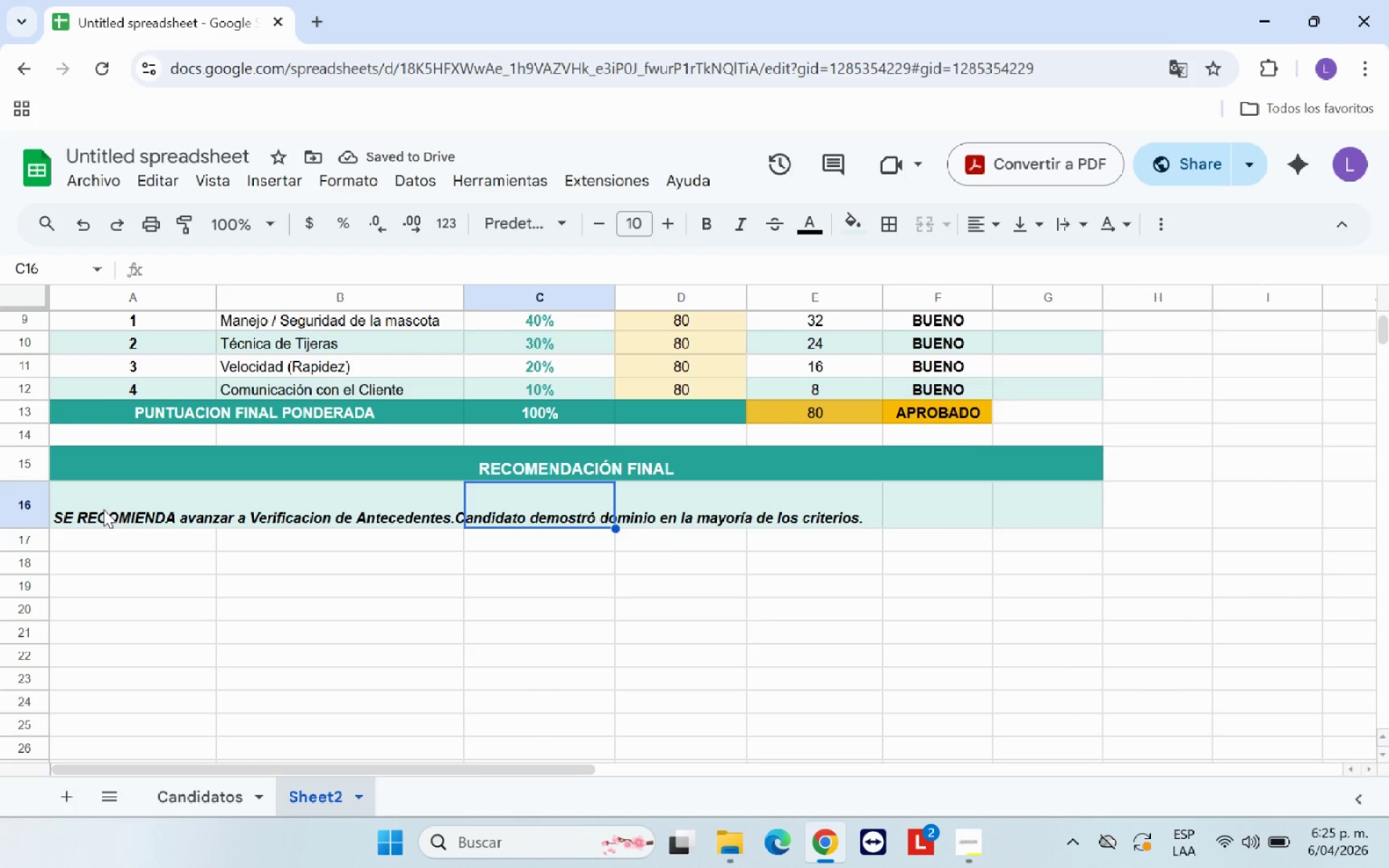 
left_click([103, 509])
 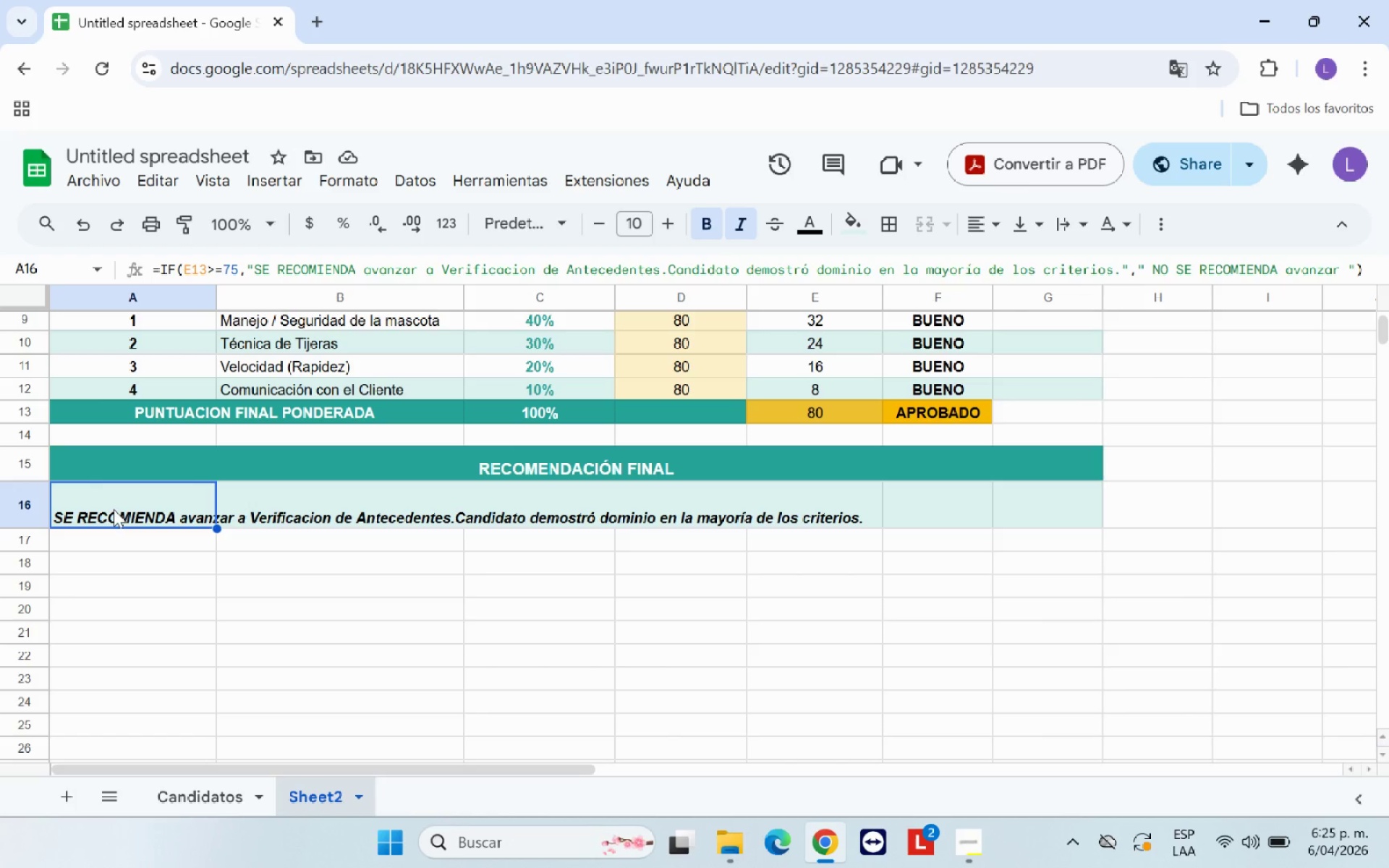 
wait(5.81)
 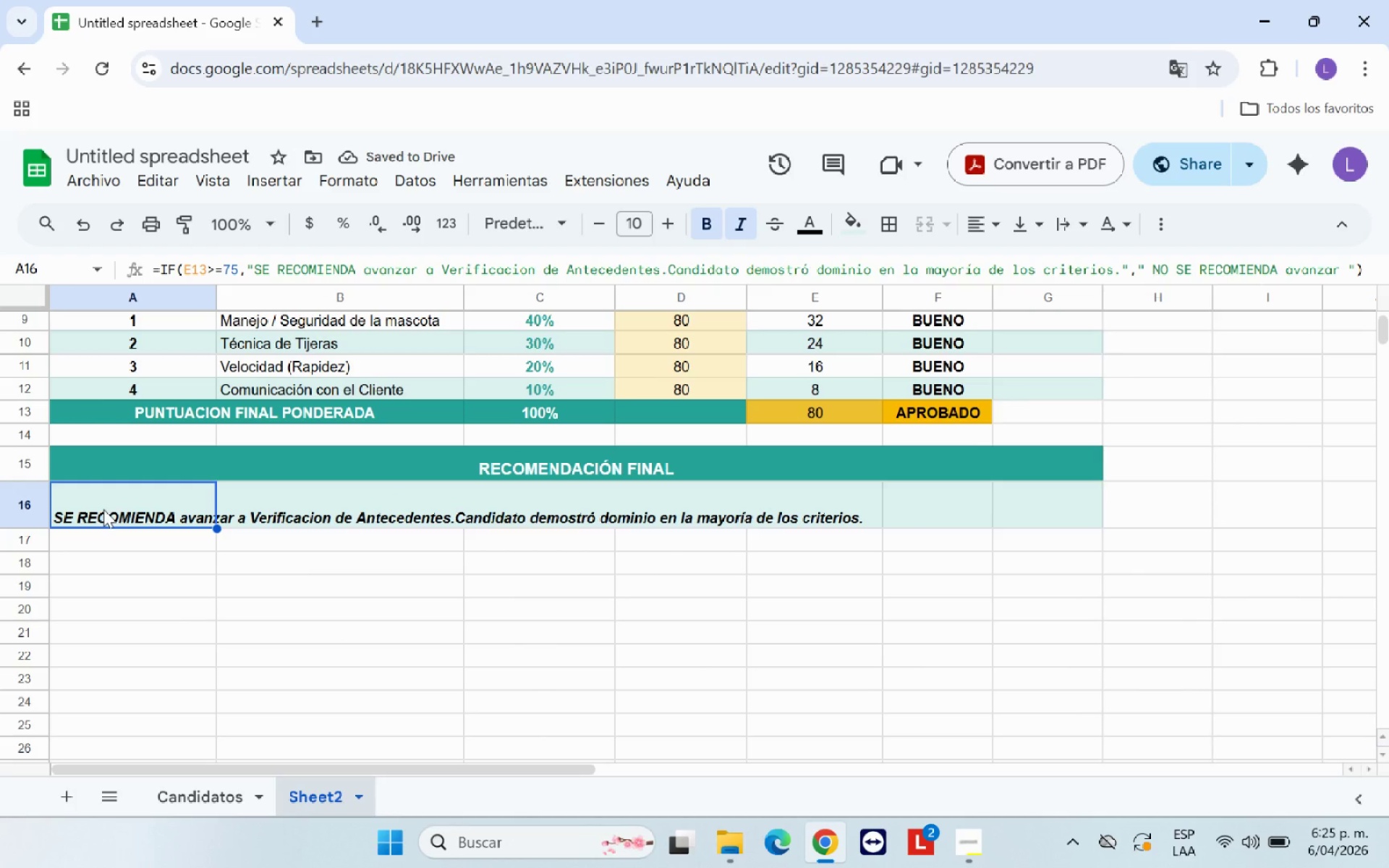 
left_click([562, 230])
 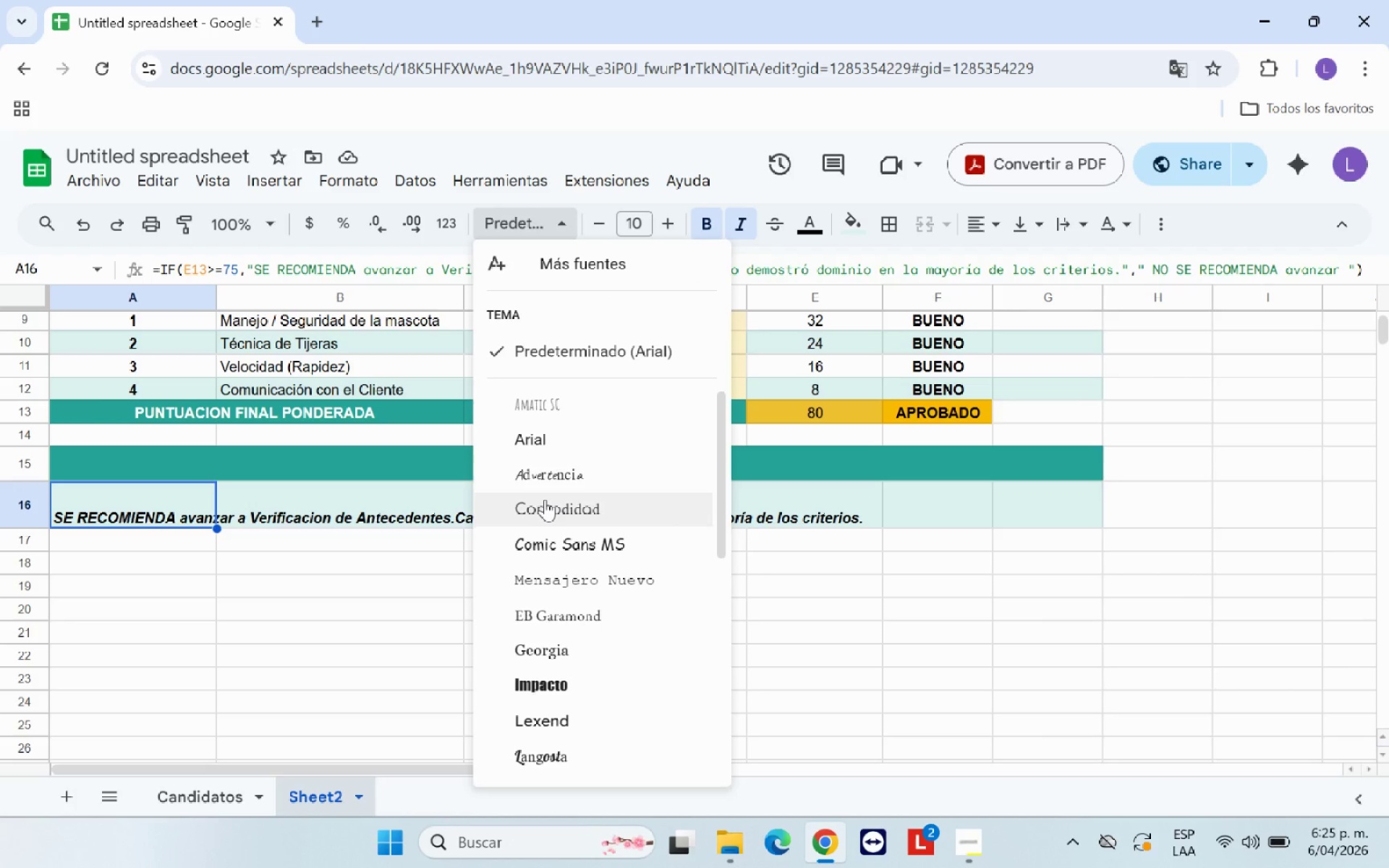 
scroll: coordinate [561, 566], scroll_direction: down, amount: 4.0
 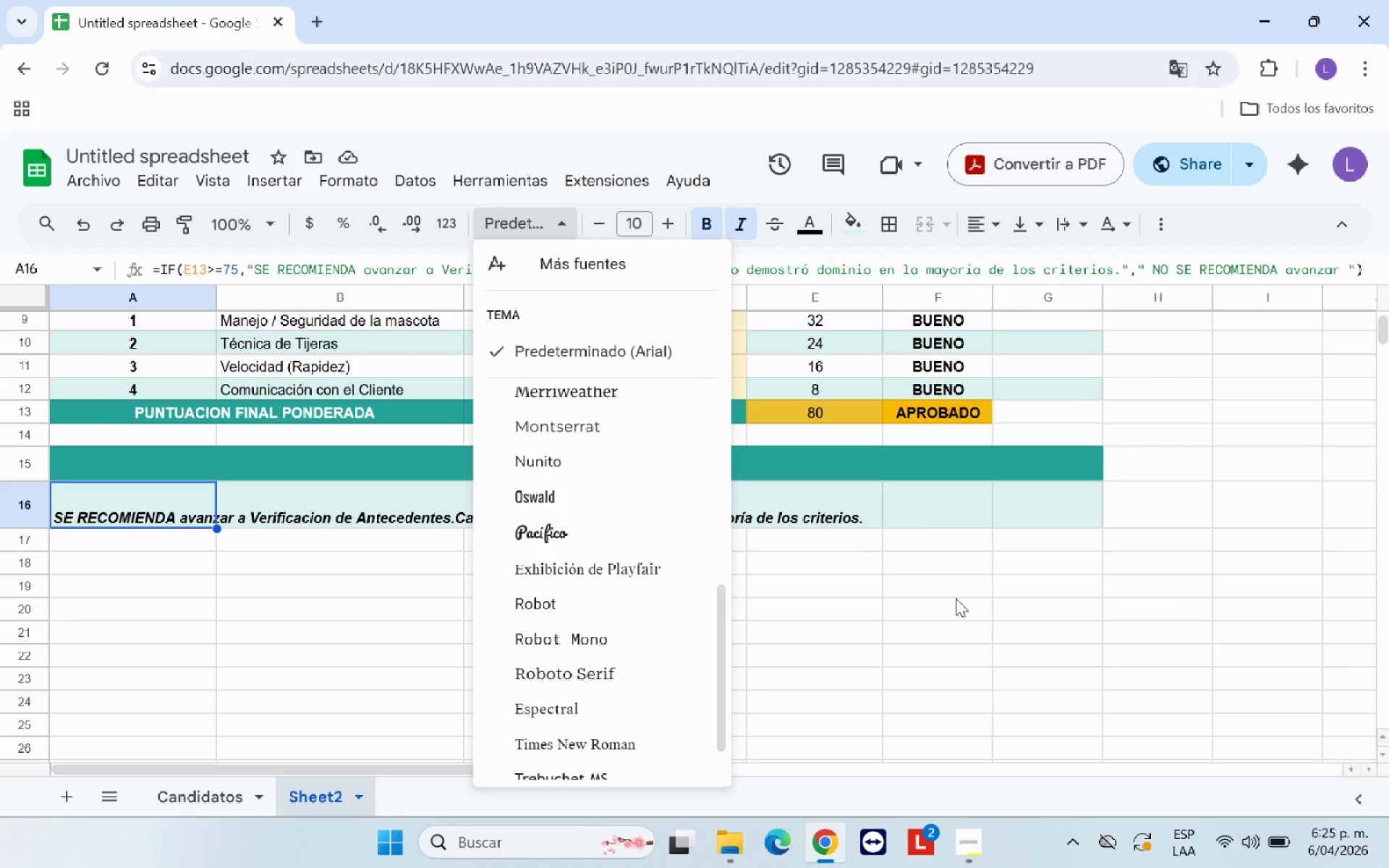 
left_click([956, 598])
 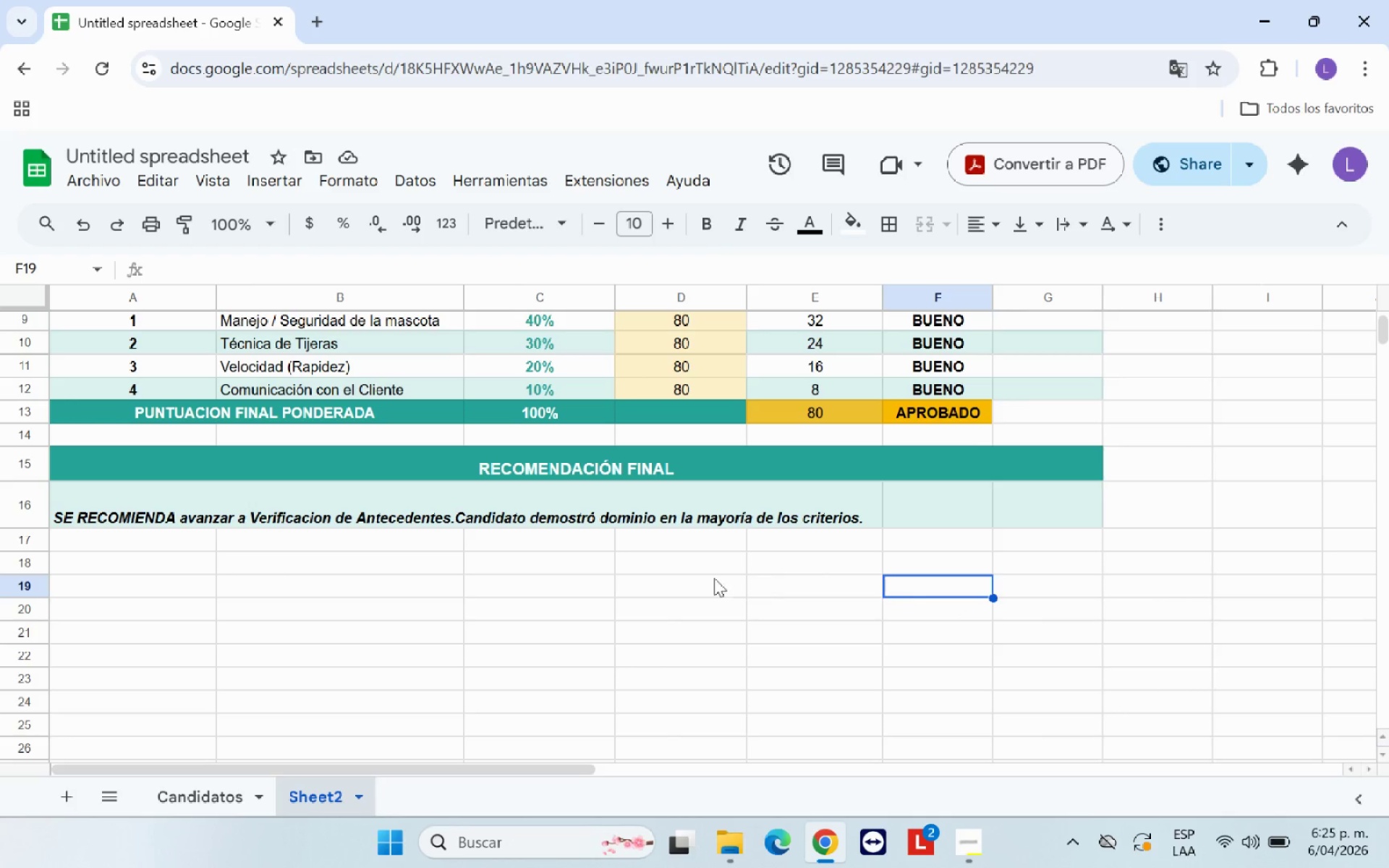 
scroll: coordinate [714, 578], scroll_direction: up, amount: 1.0
 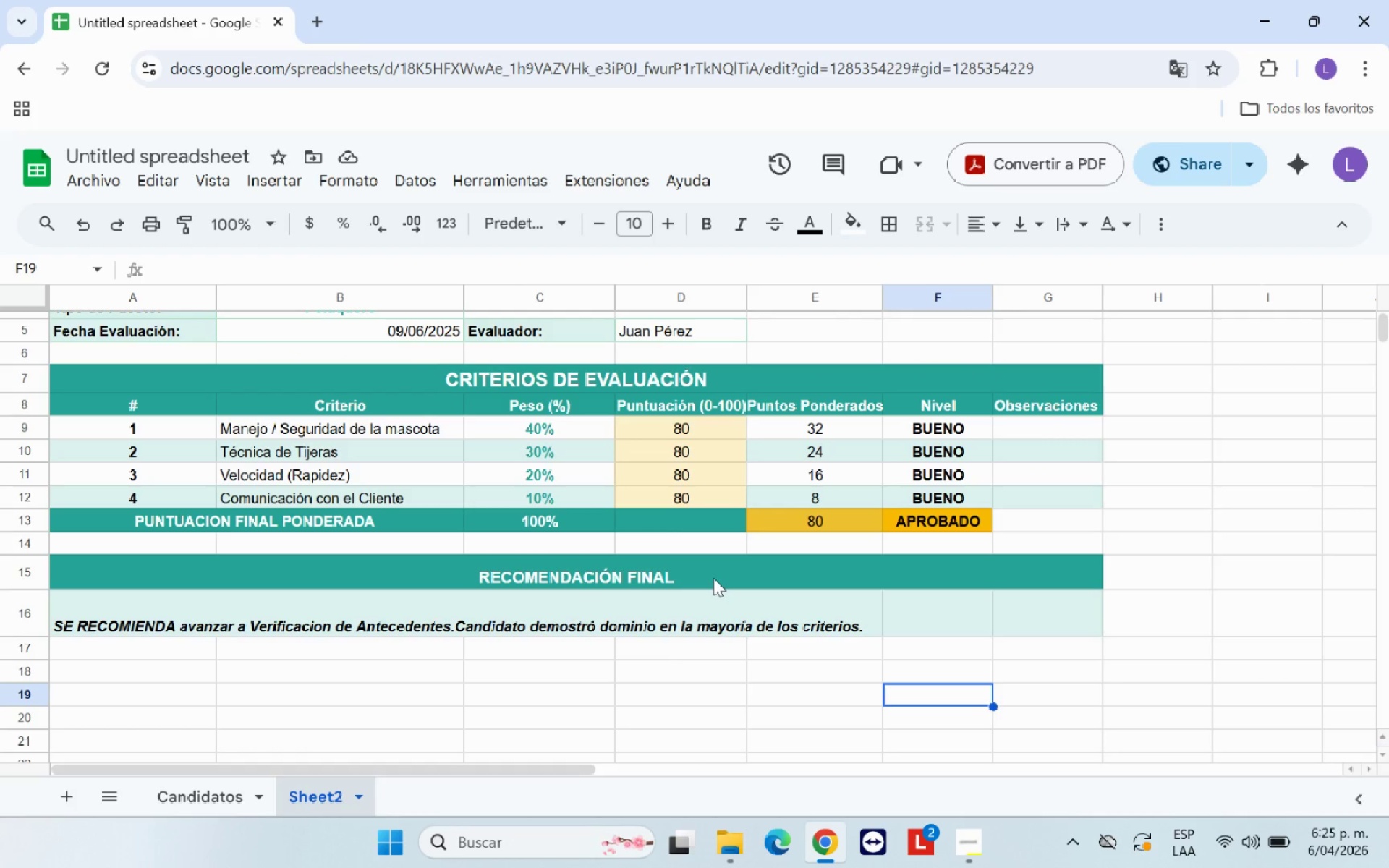 
scroll: coordinate [713, 578], scroll_direction: down, amount: 1.0
 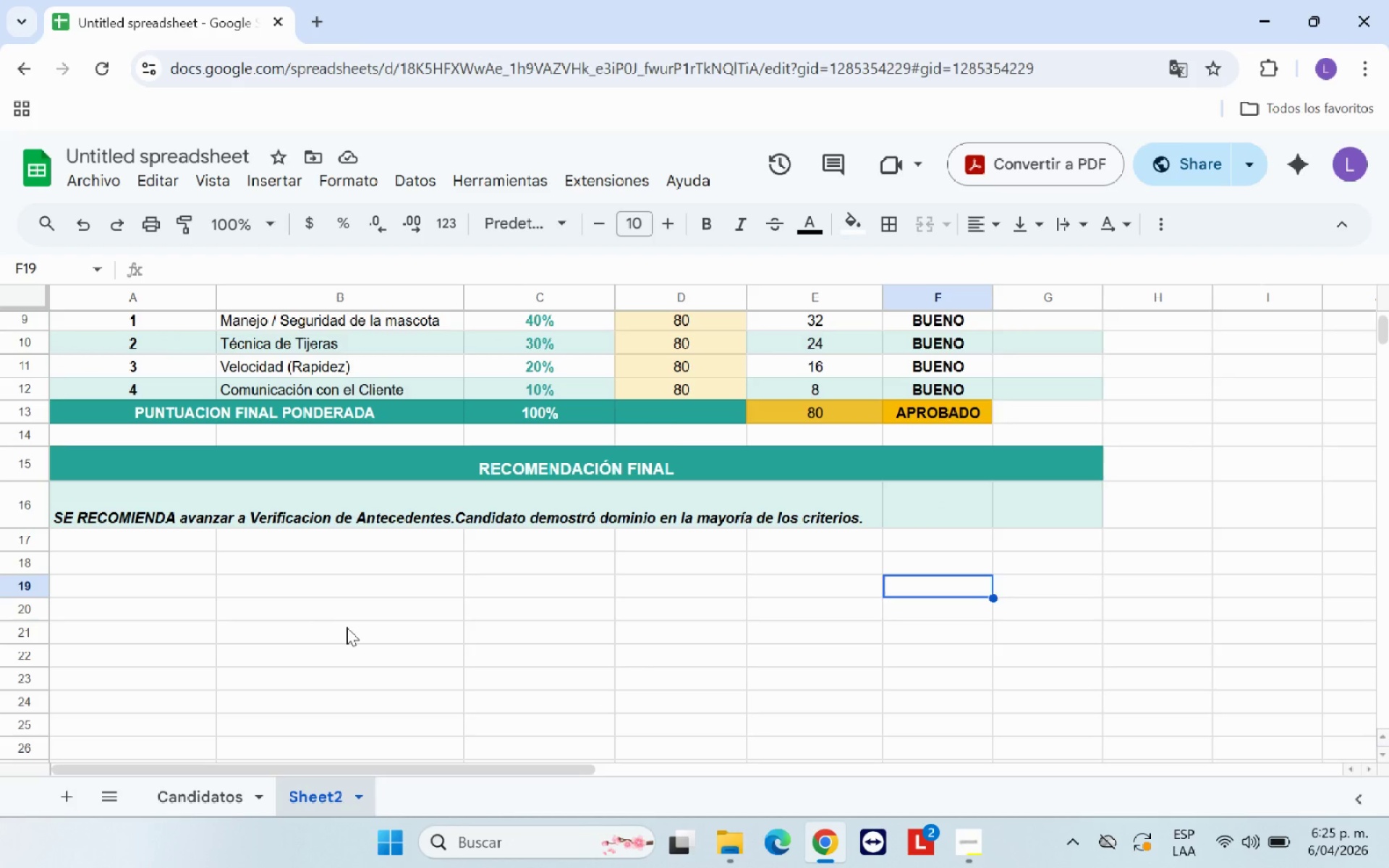 
wait(10.89)
 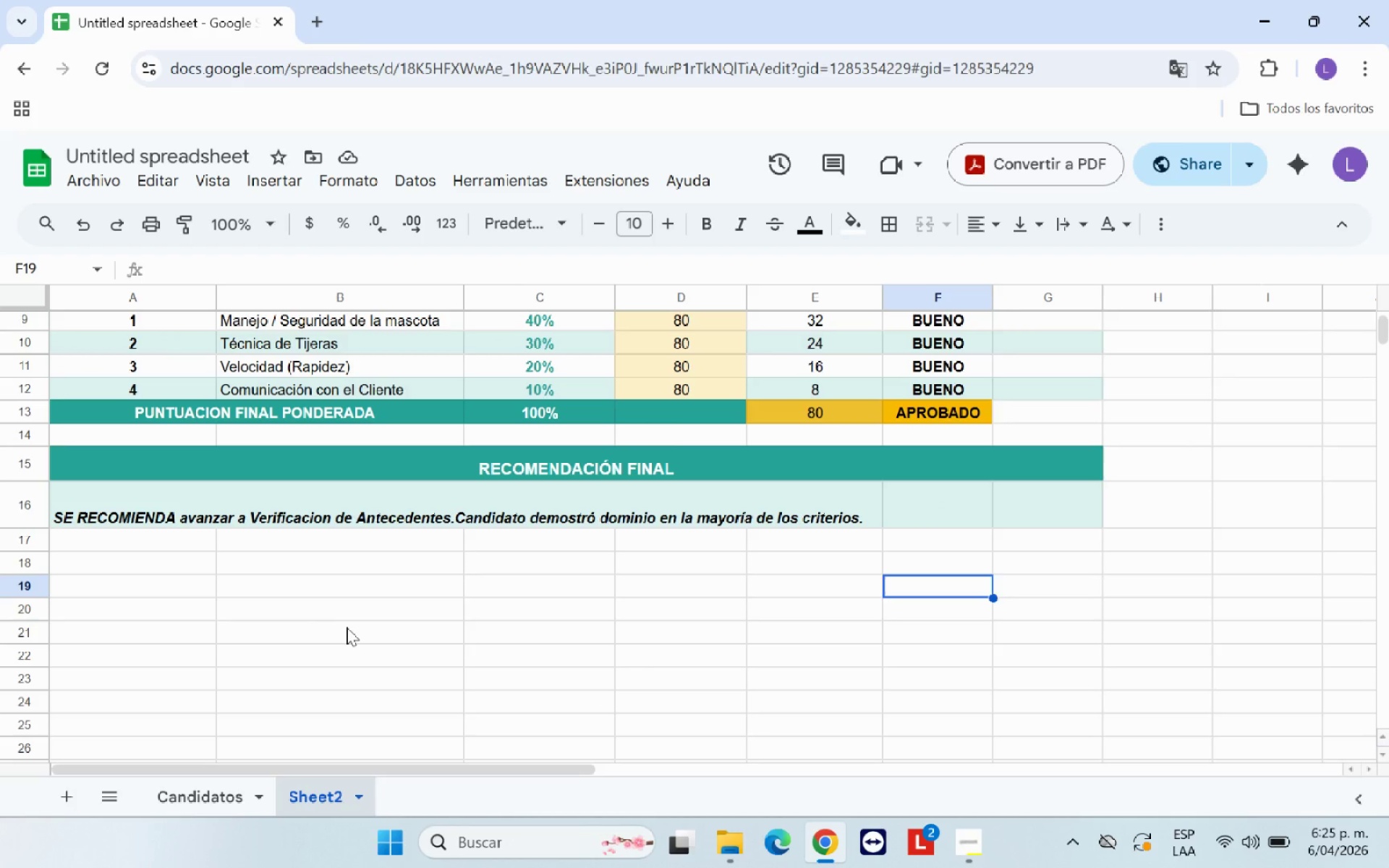 
left_click([83, 503])
 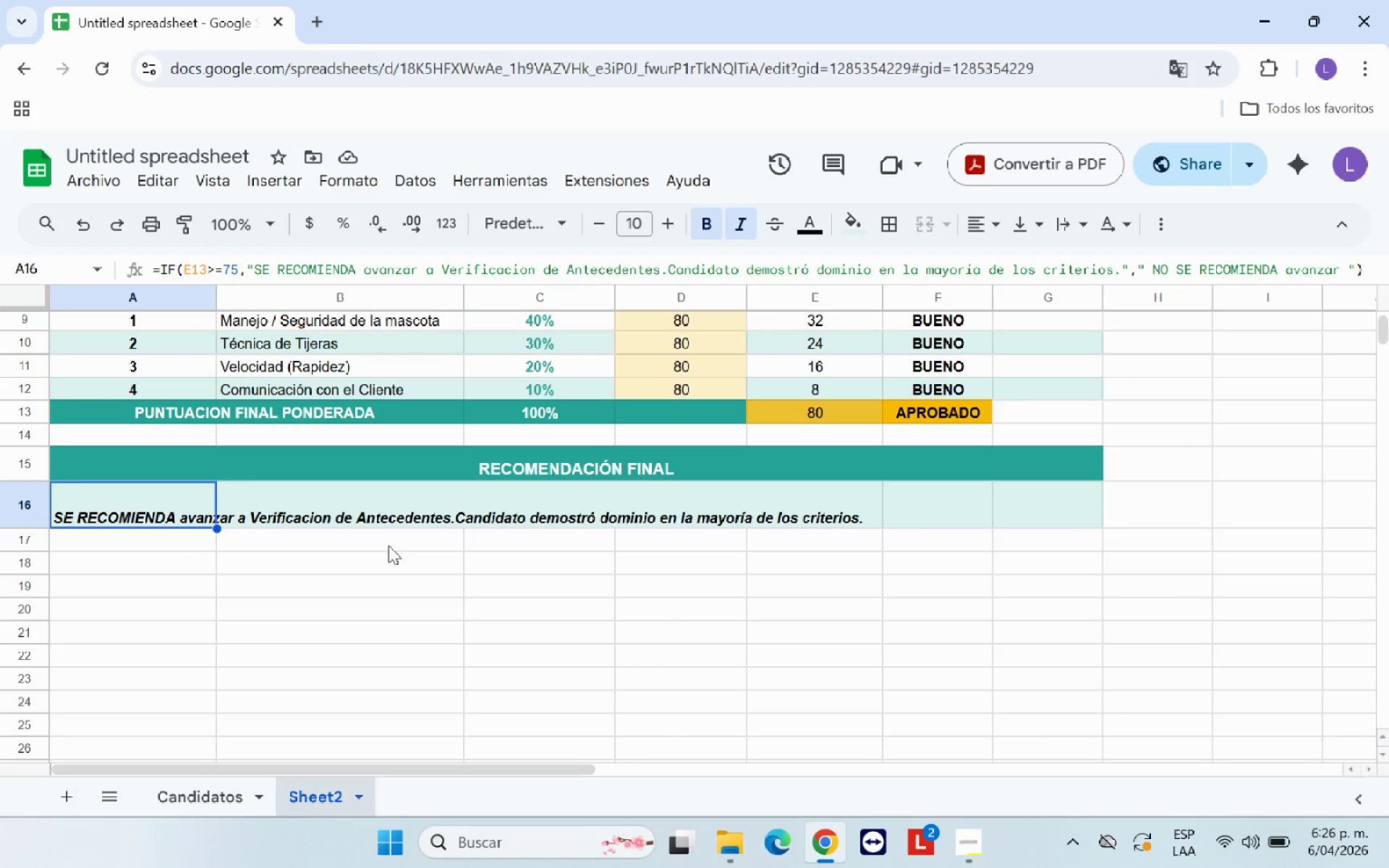 
left_click([472, 545])
 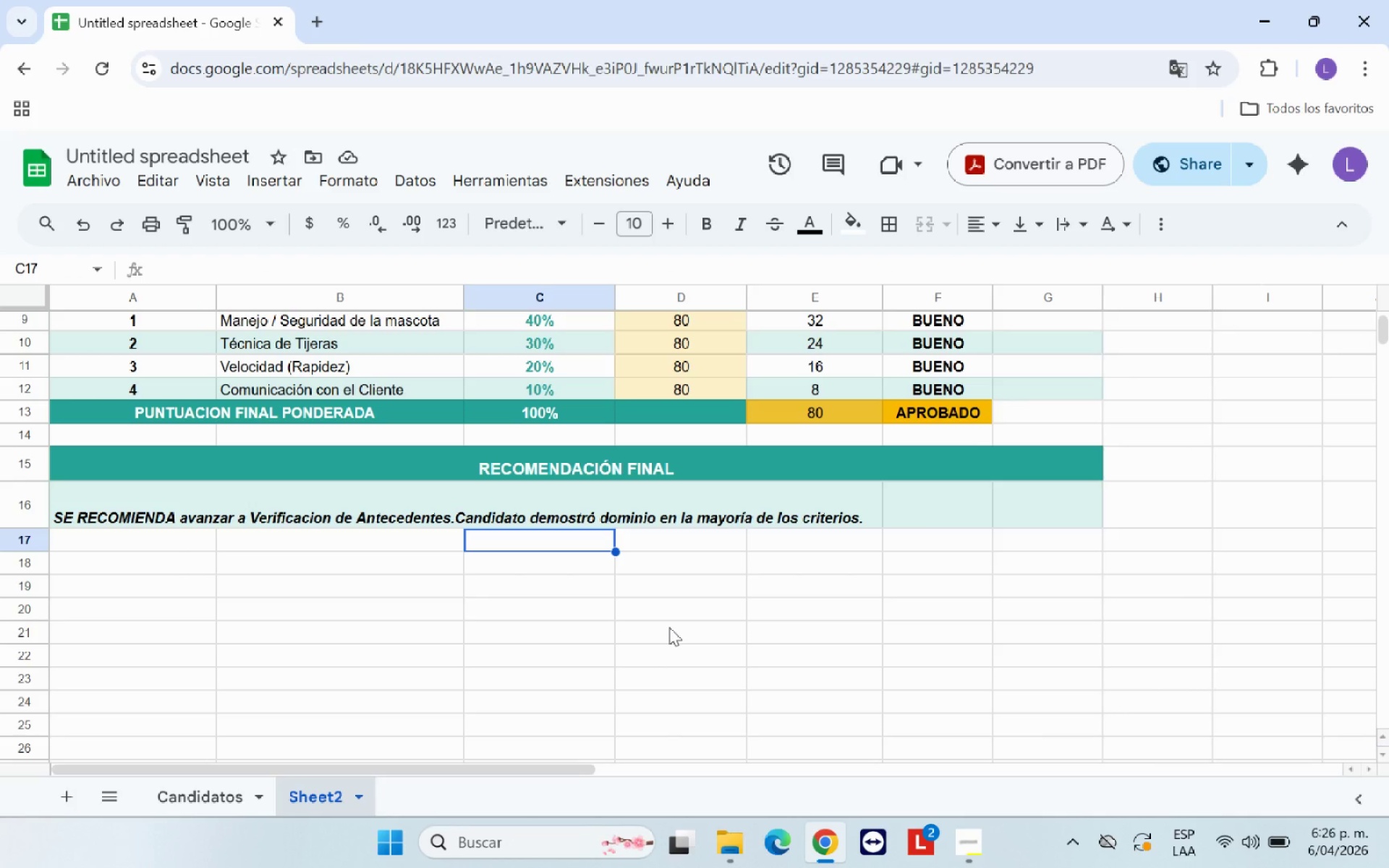 
scroll: coordinate [669, 627], scroll_direction: up, amount: 2.0
 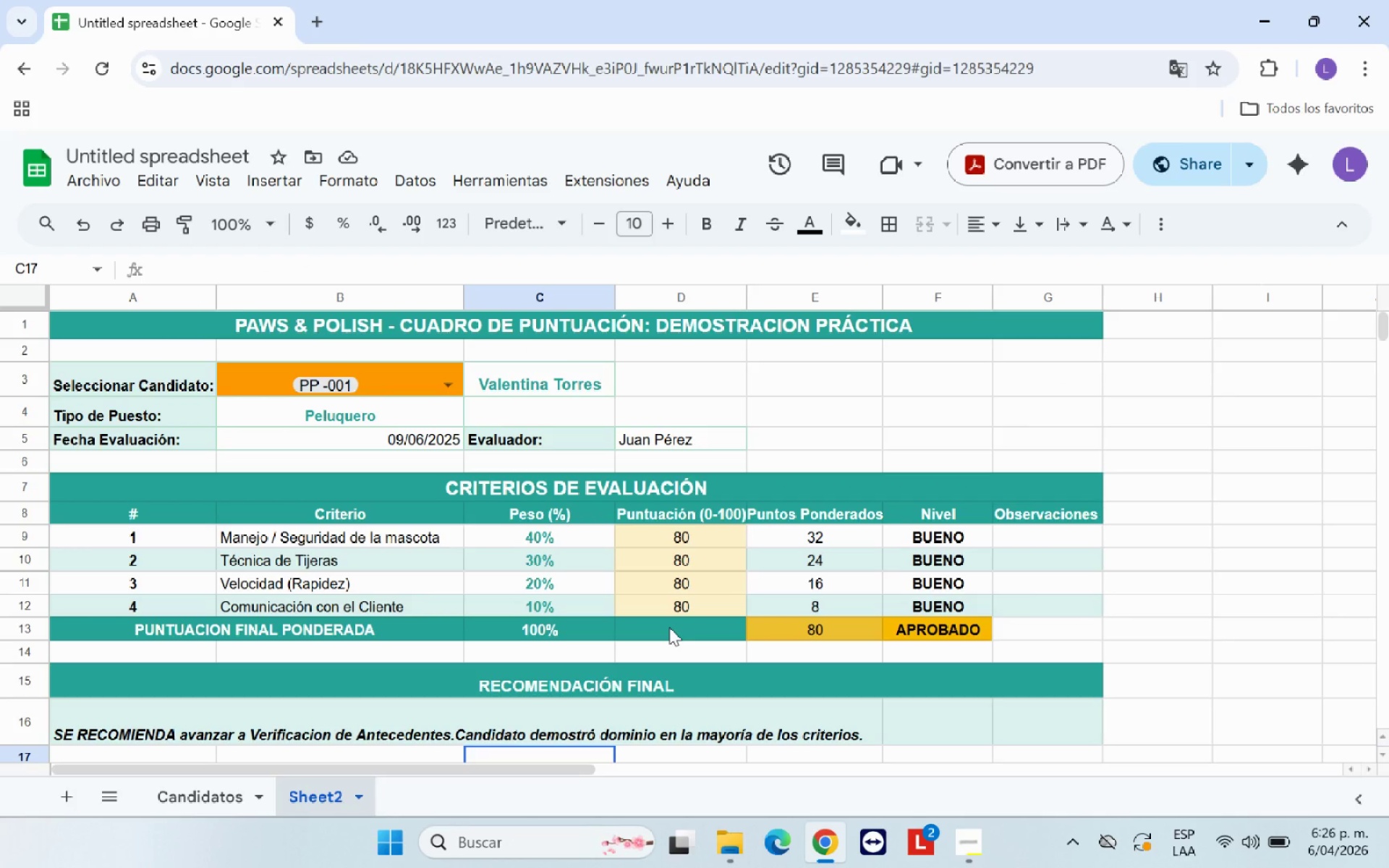 
scroll: coordinate [669, 627], scroll_direction: down, amount: 1.0
 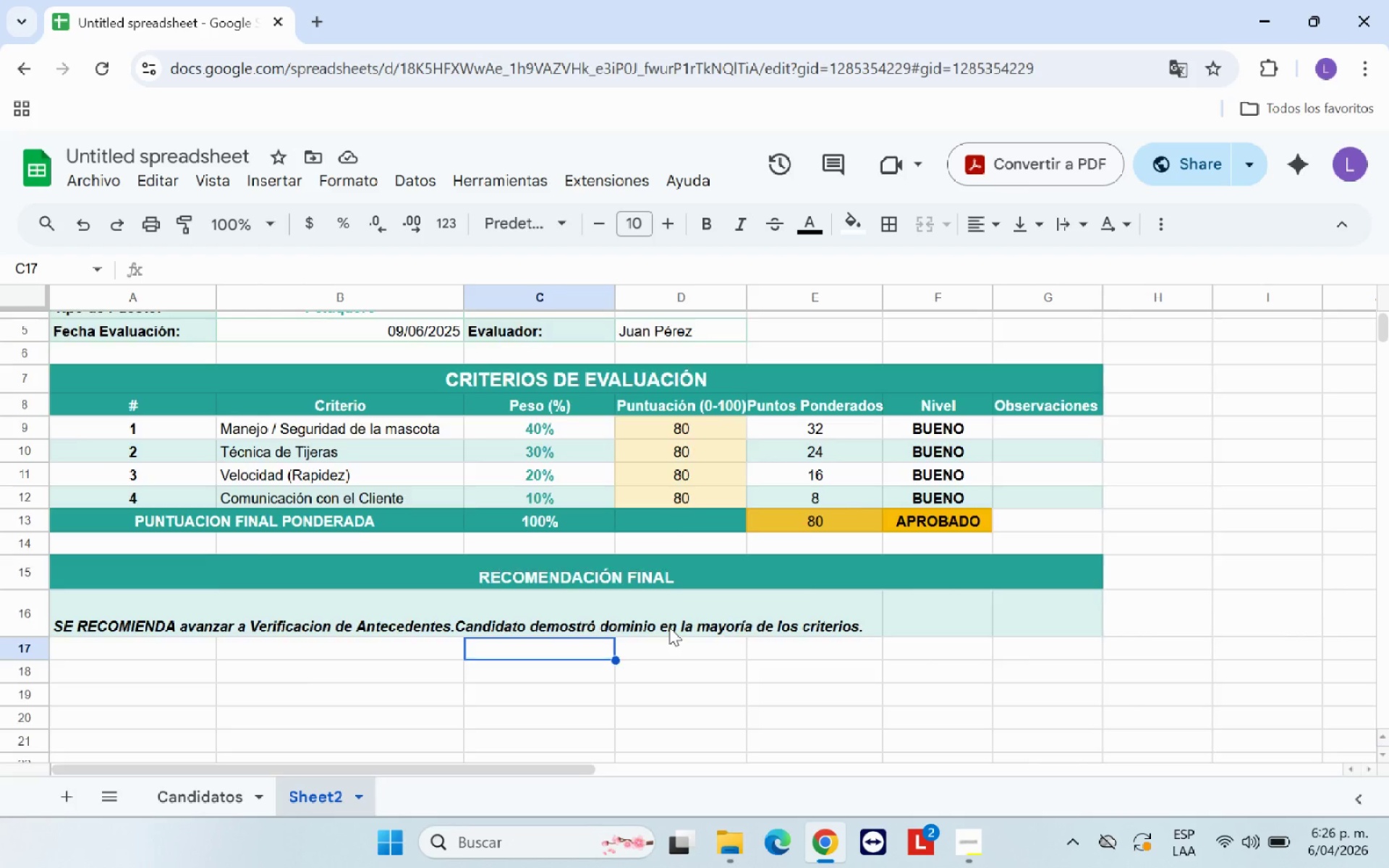 
scroll: coordinate [669, 627], scroll_direction: up, amount: 1.0
 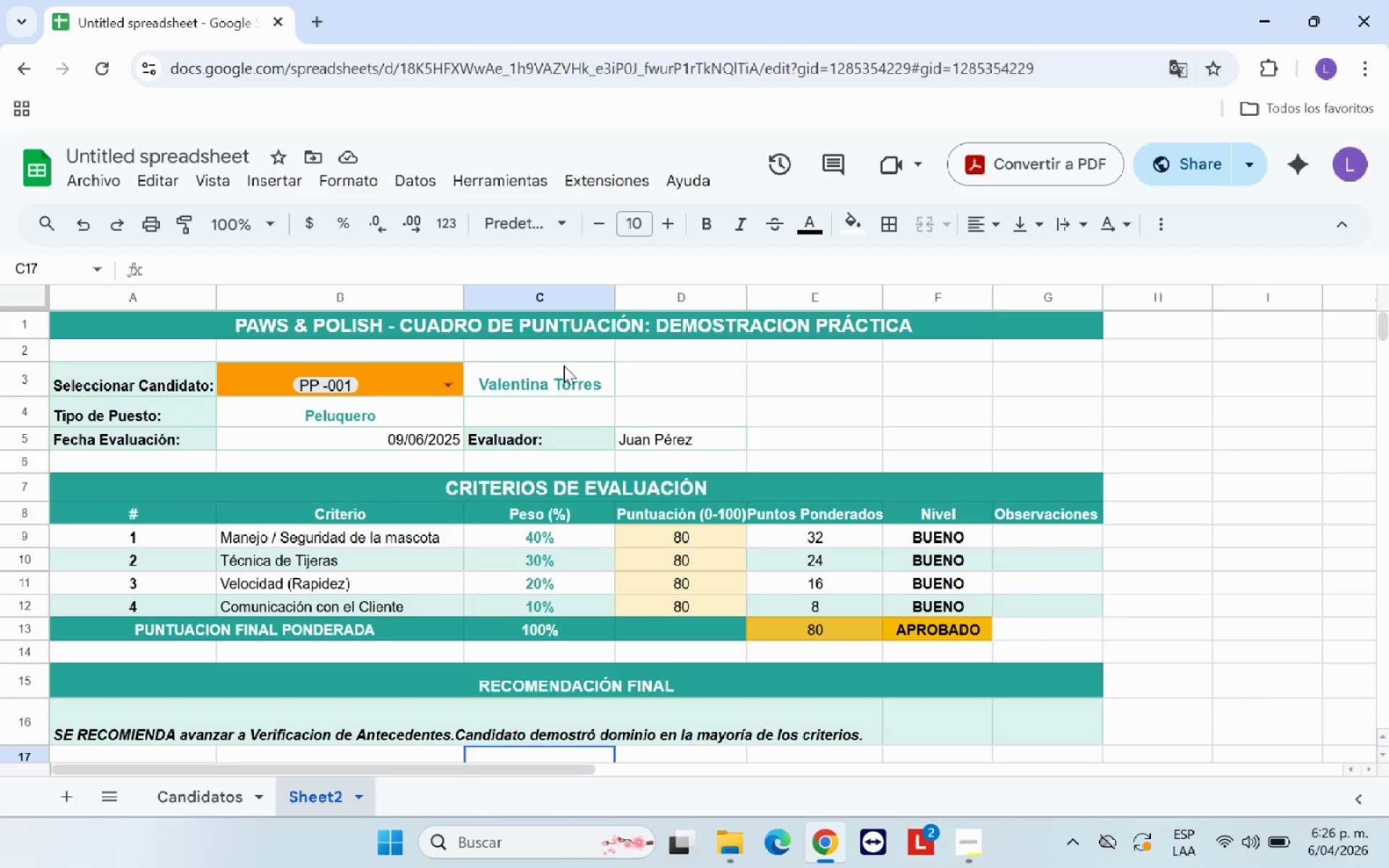 
left_click([564, 365])
 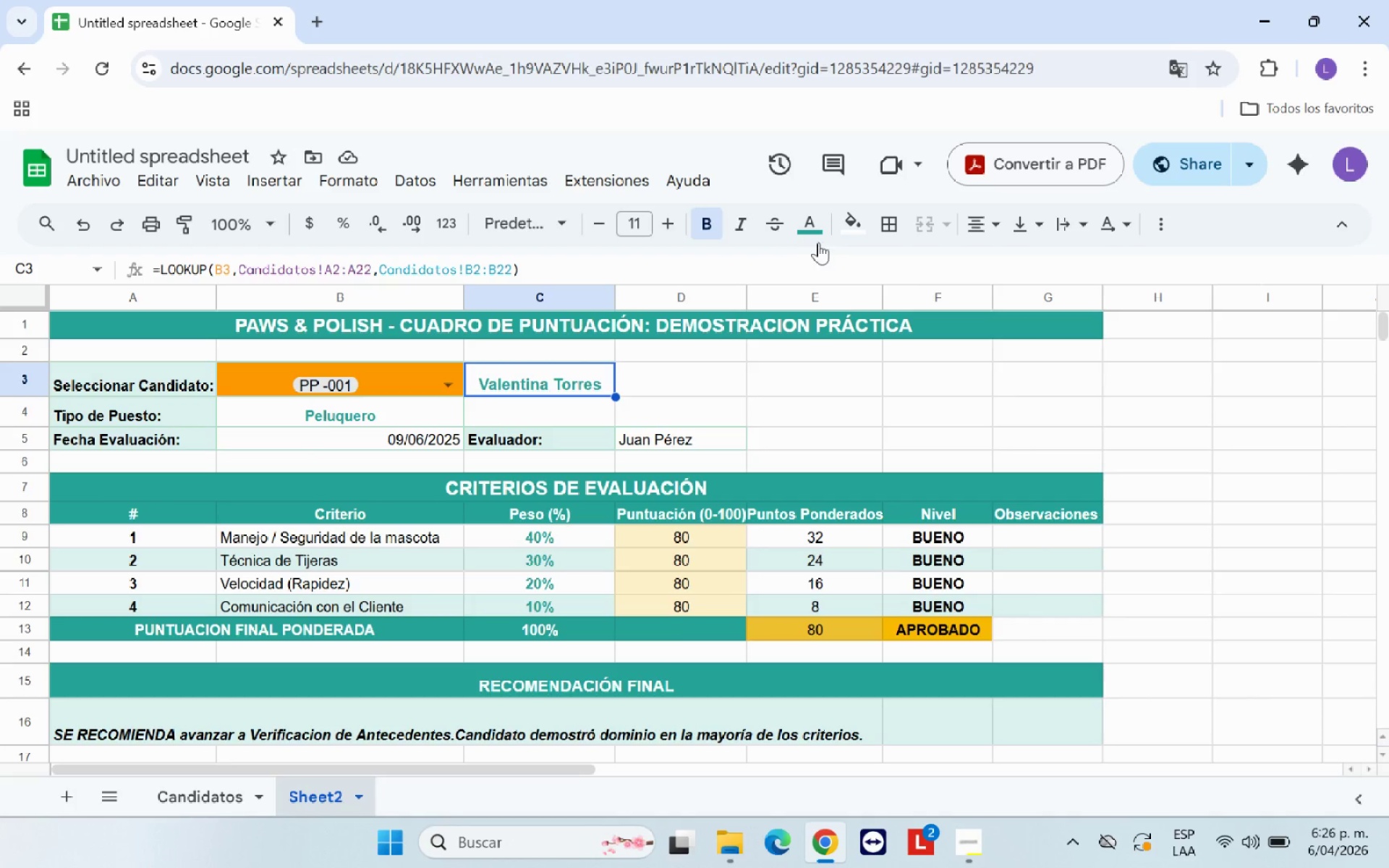 
left_click([813, 238])
 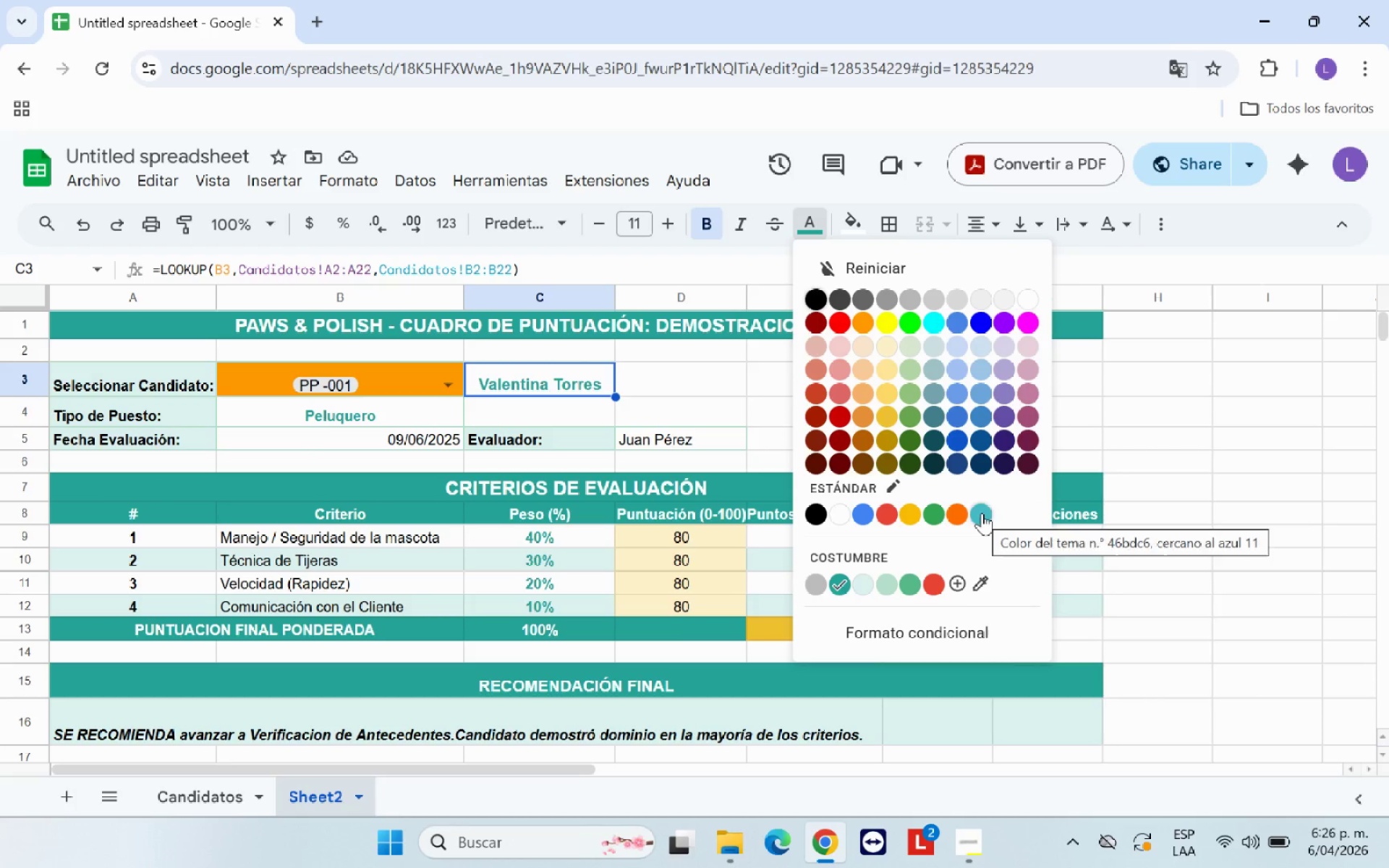 
mouse_move([841, 566])
 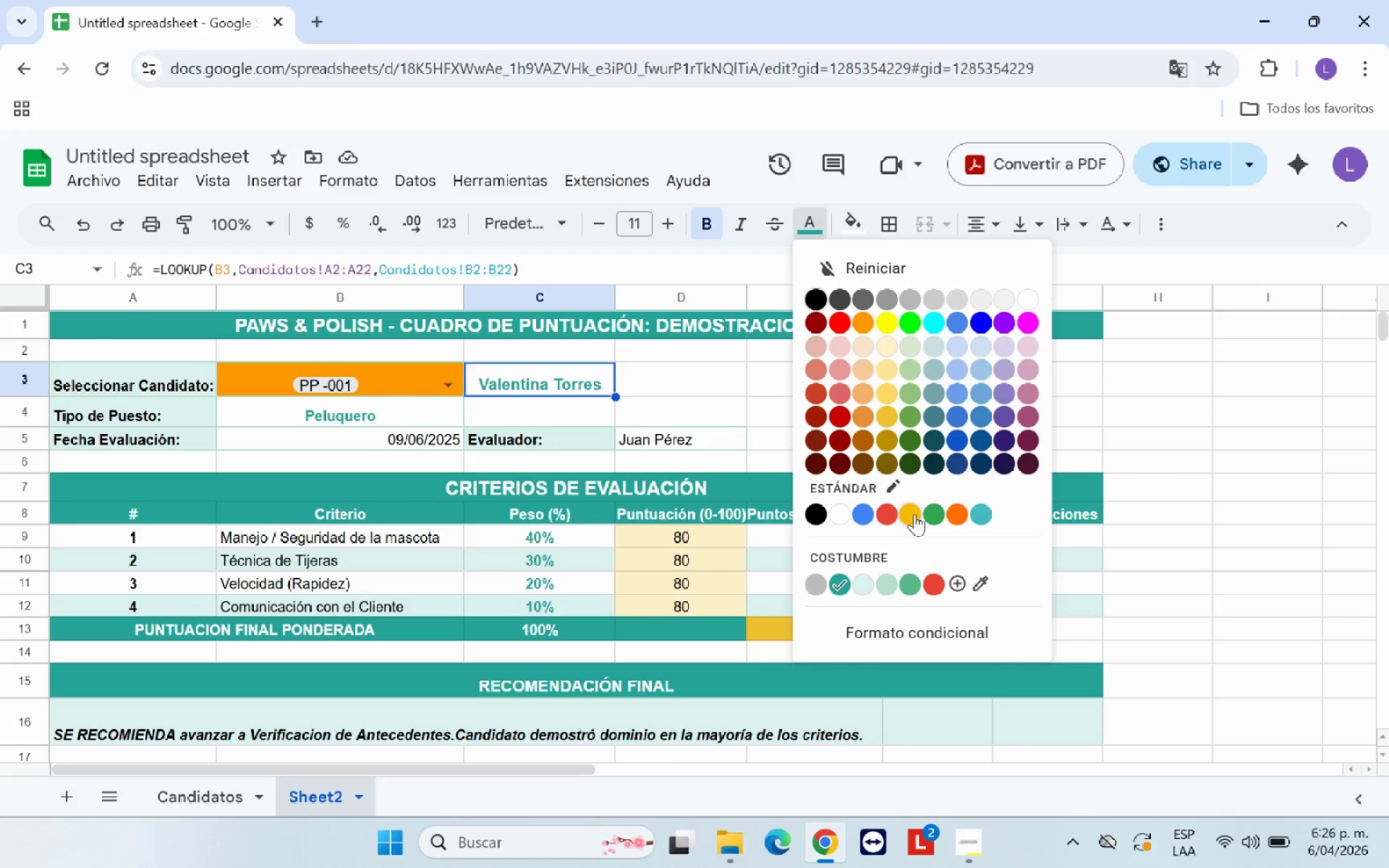 
left_click([914, 514])
 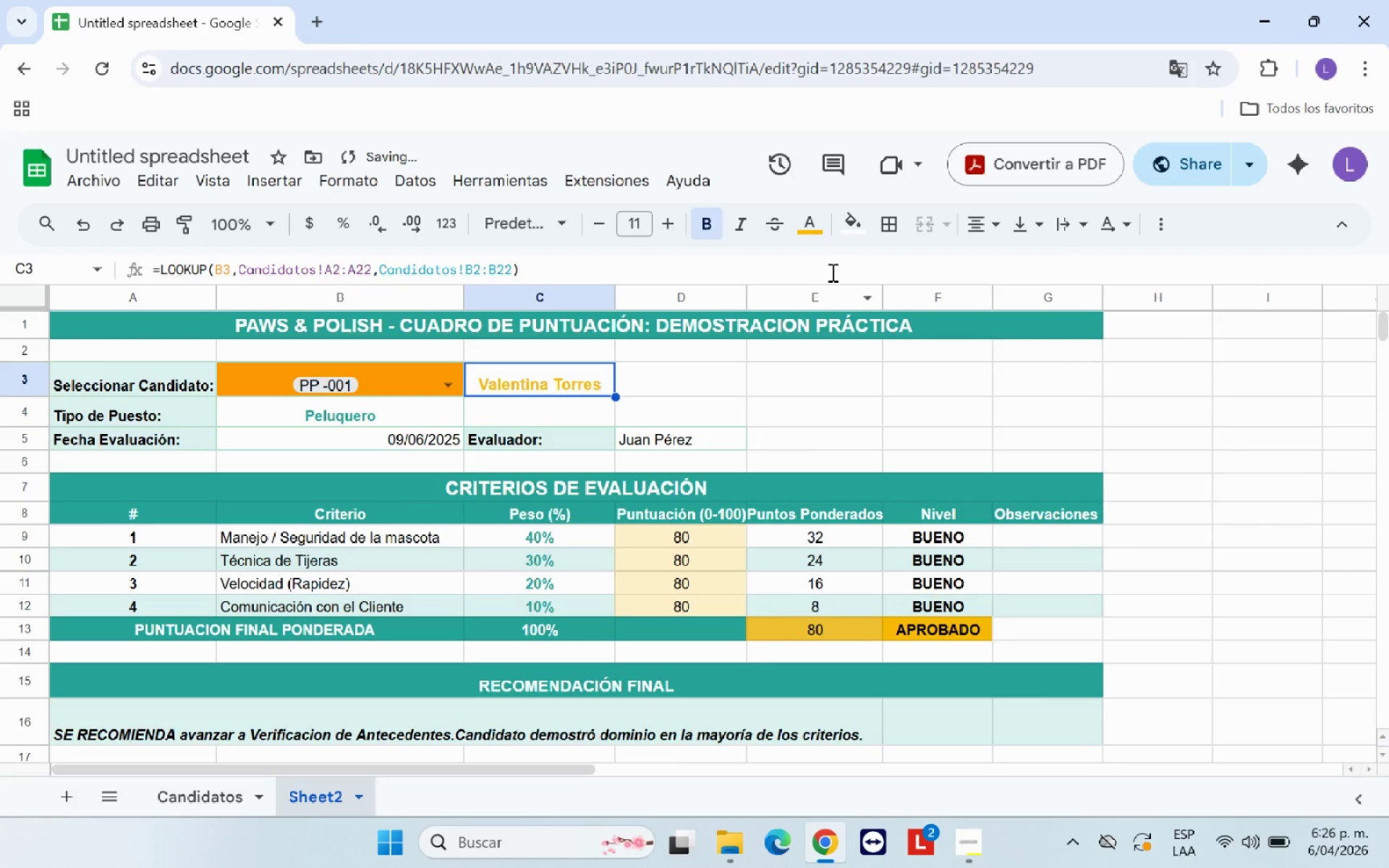 
left_click([815, 225])
 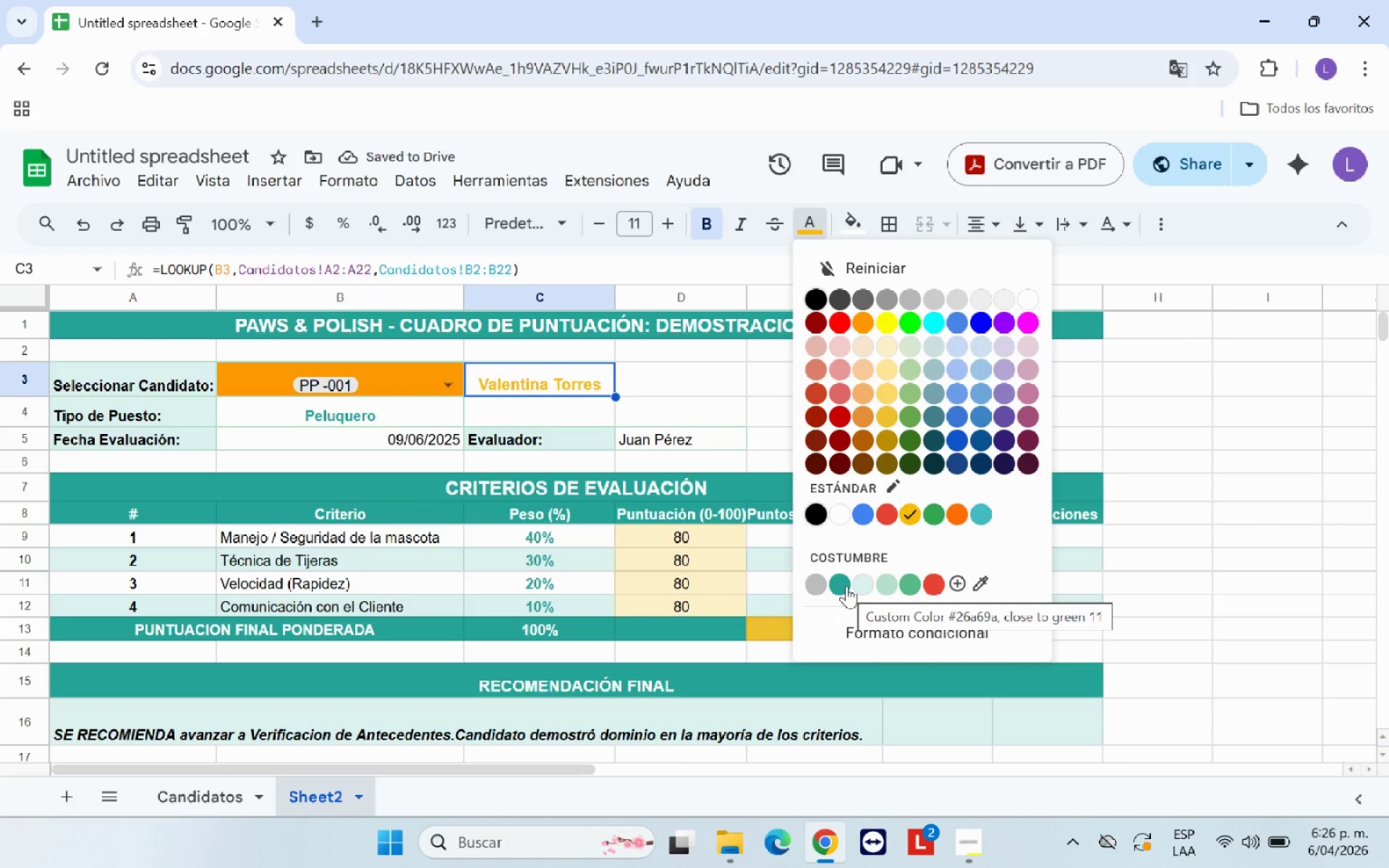 
left_click([846, 586])
 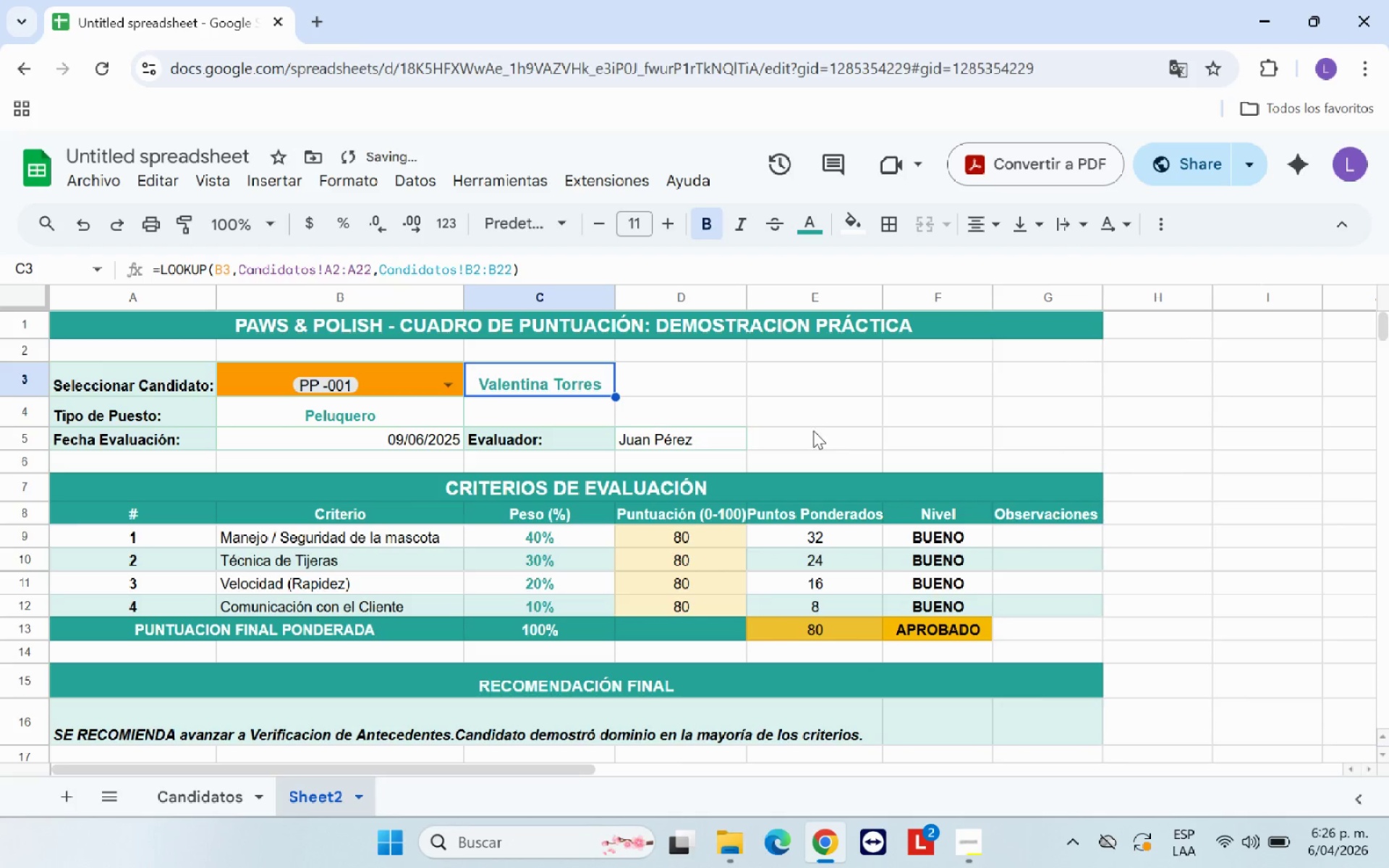 
left_click([811, 419])
 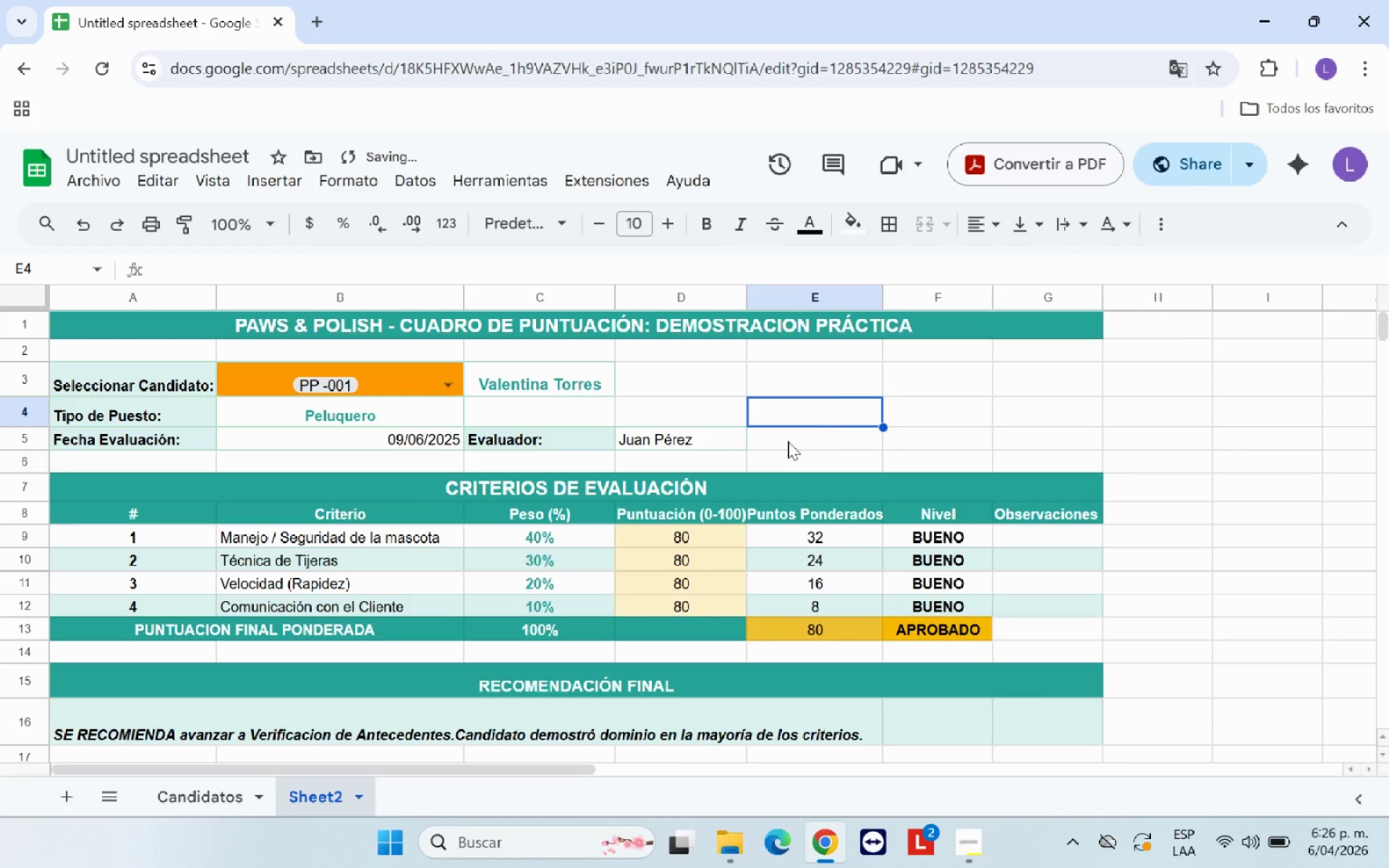 
scroll: coordinate [769, 473], scroll_direction: up, amount: 4.0
 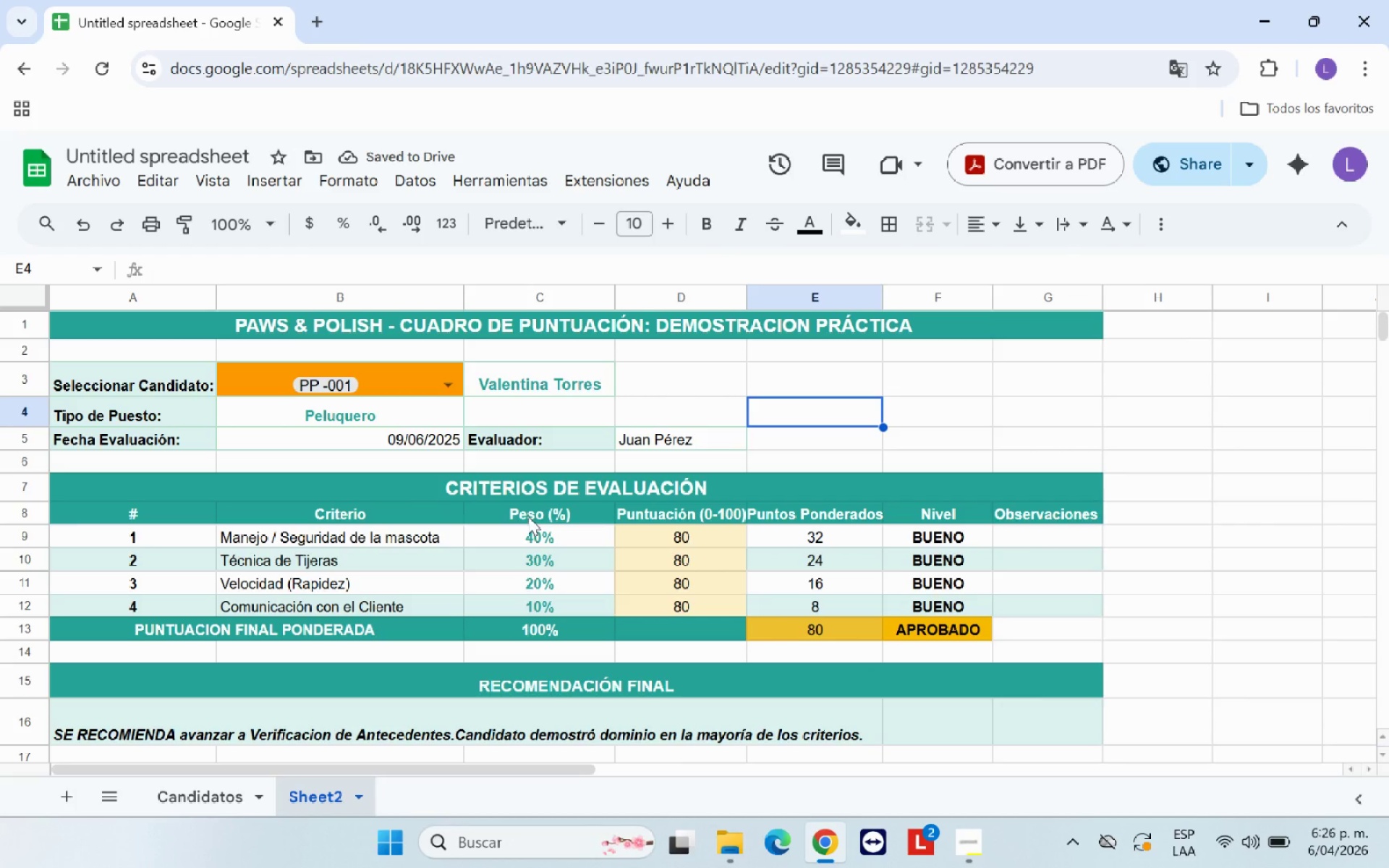 
scroll: coordinate [528, 516], scroll_direction: down, amount: 2.0
 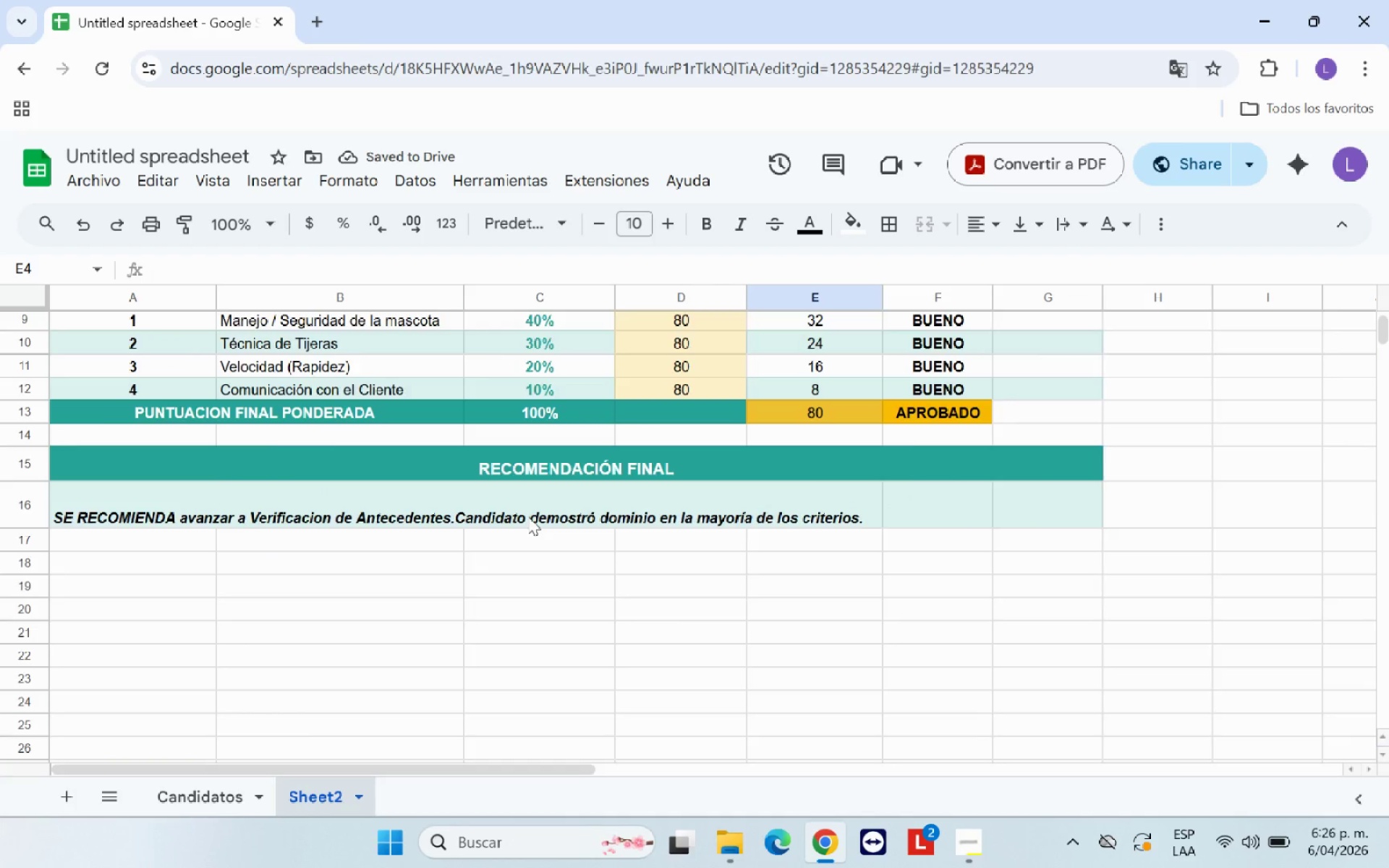 
scroll: coordinate [528, 516], scroll_direction: up, amount: 3.0
 